 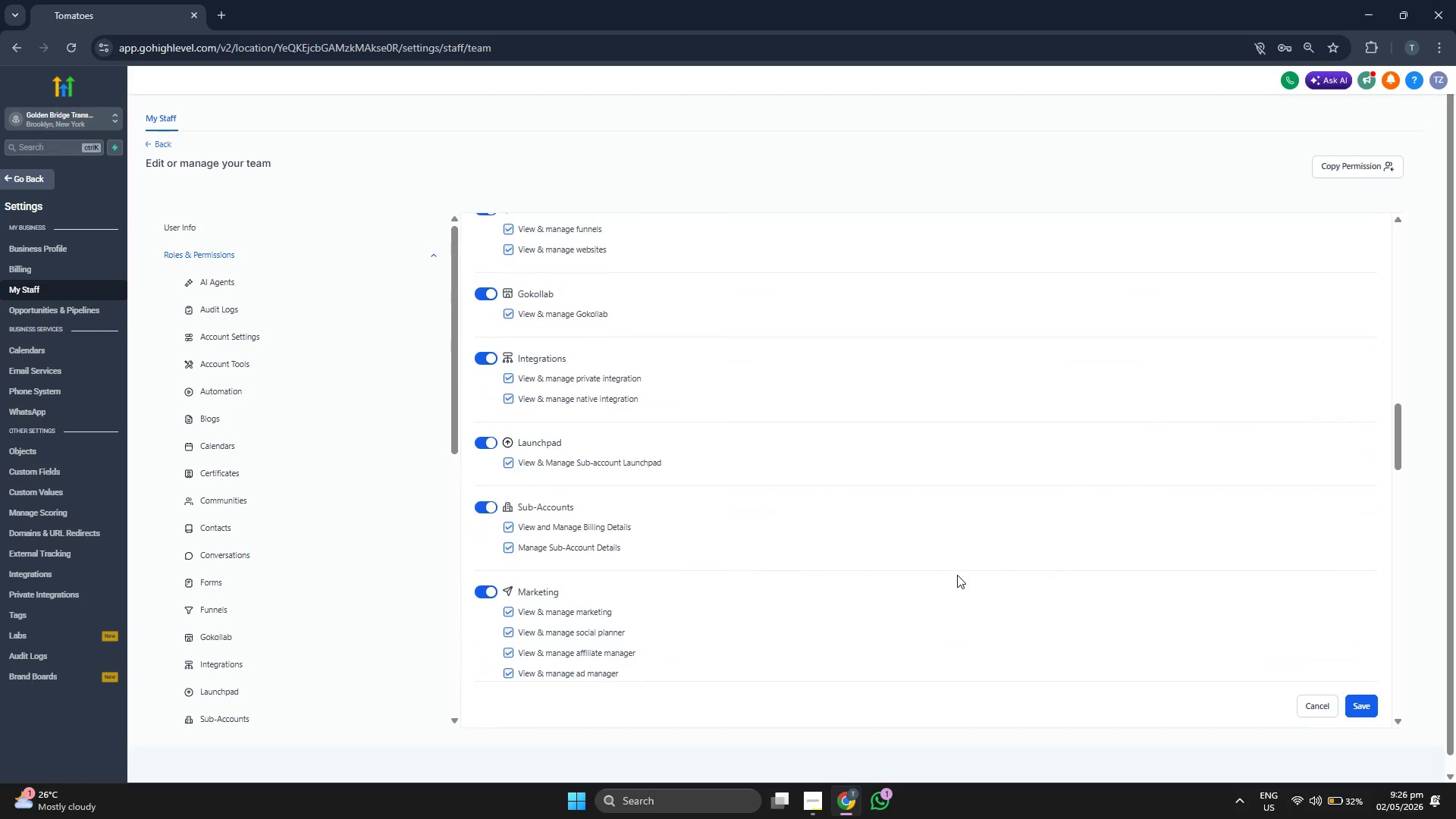 
scroll: coordinate [381, 373], scroll_direction: down, amount: 6.0
 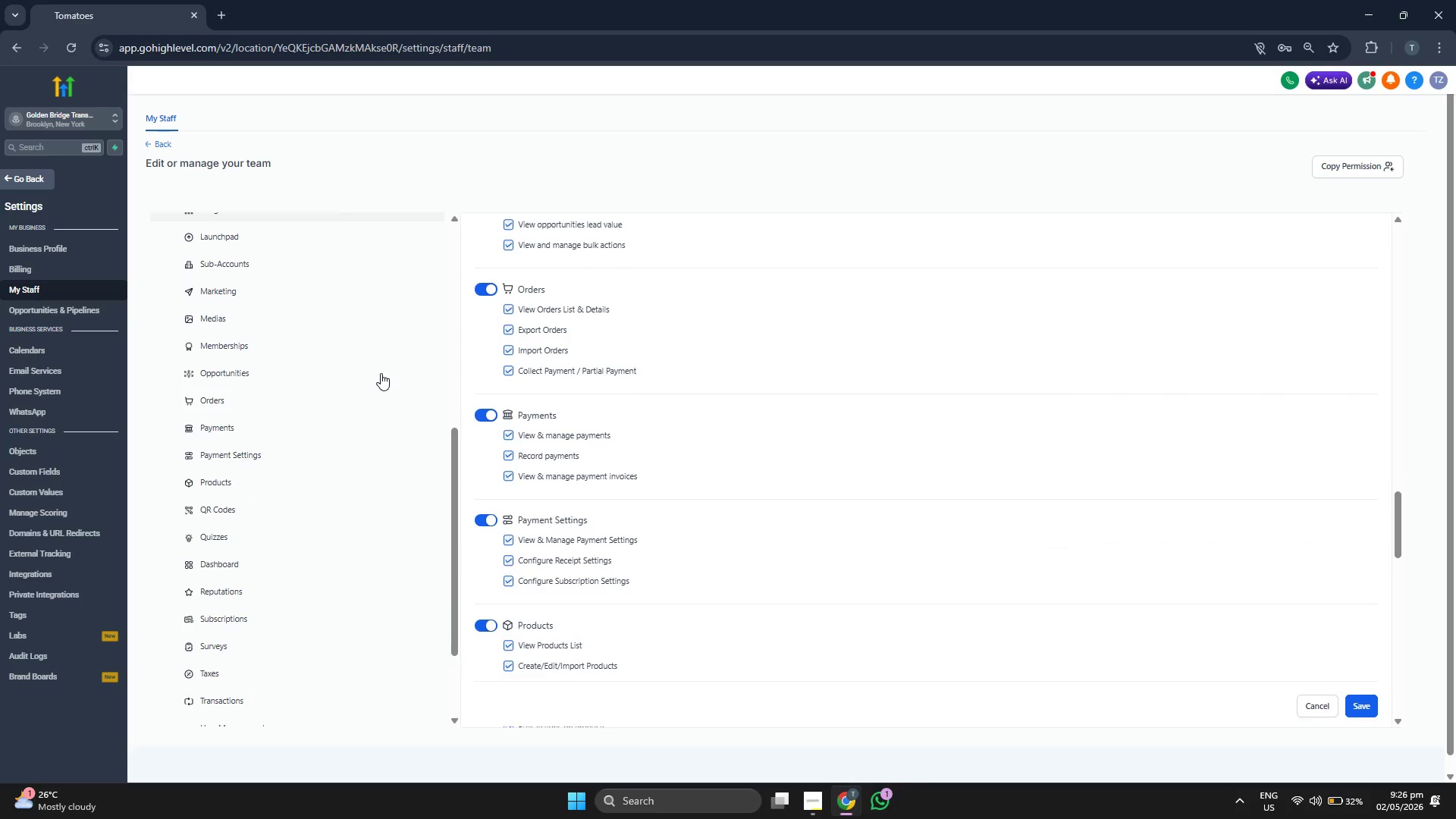 
scroll: coordinate [774, 429], scroll_direction: down, amount: 6.0
 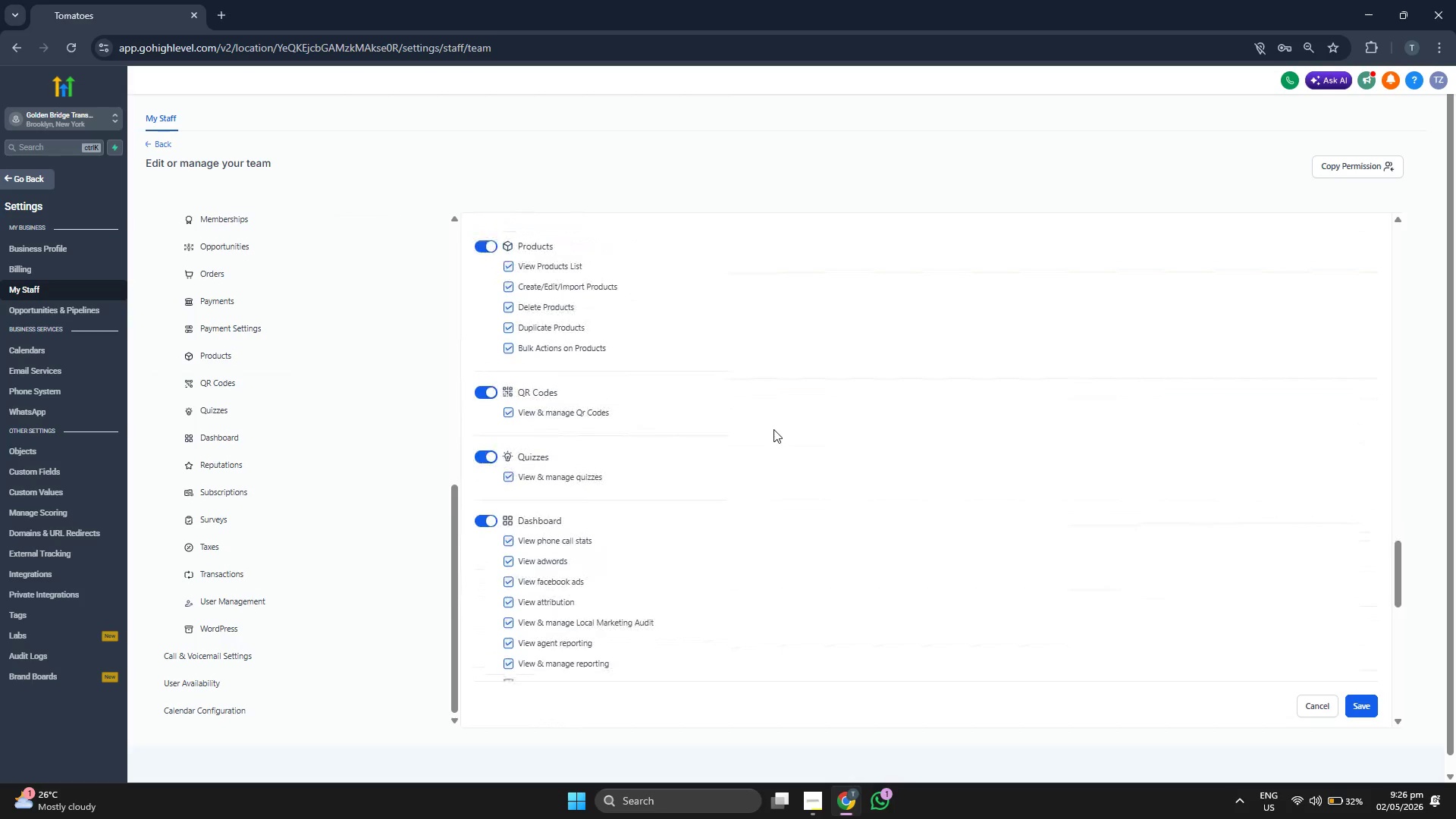 
scroll: coordinate [774, 429], scroll_direction: down, amount: 5.0
 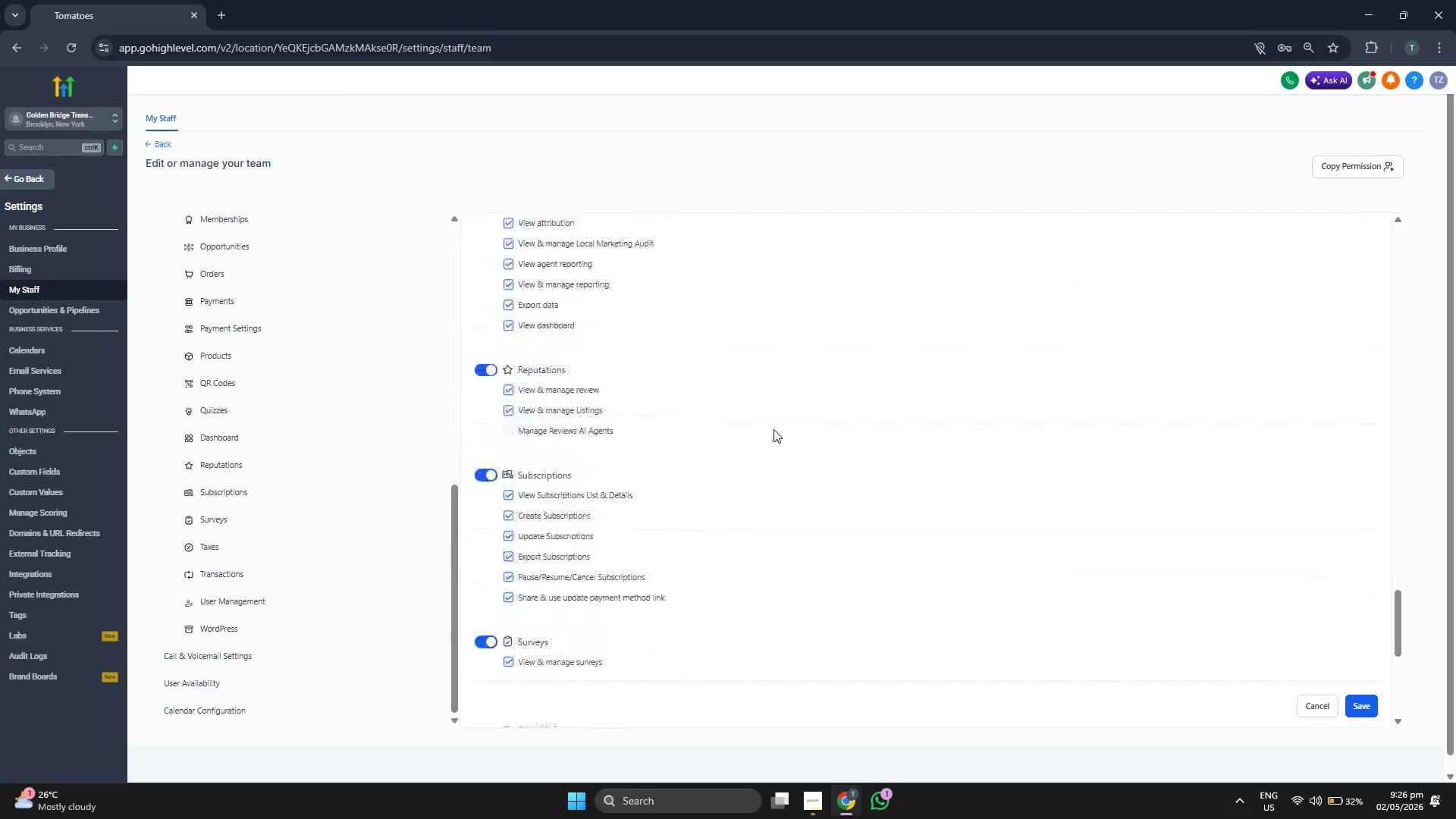 
scroll: coordinate [774, 429], scroll_direction: down, amount: 1.0
 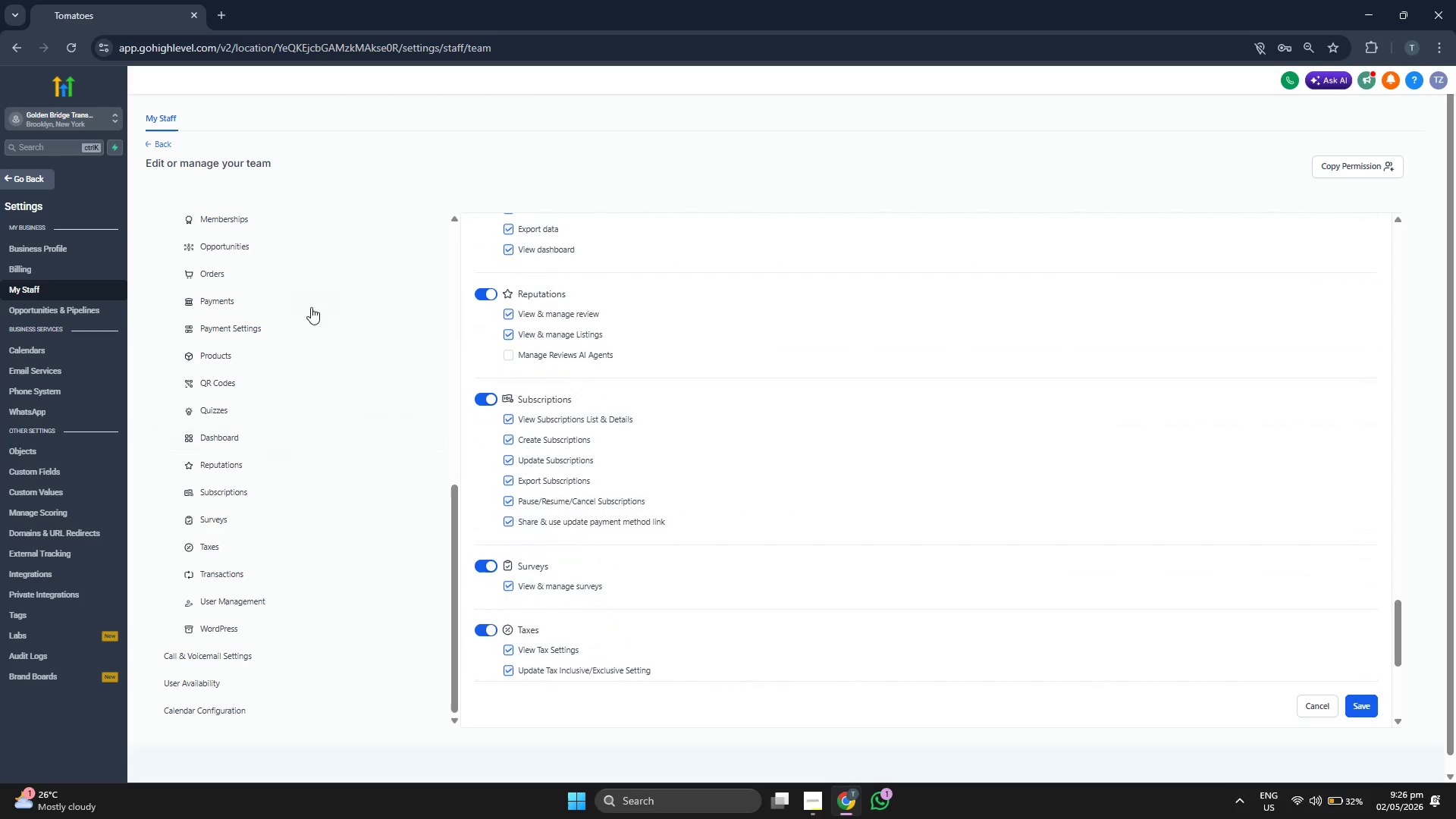 
left_click([314, 275])
 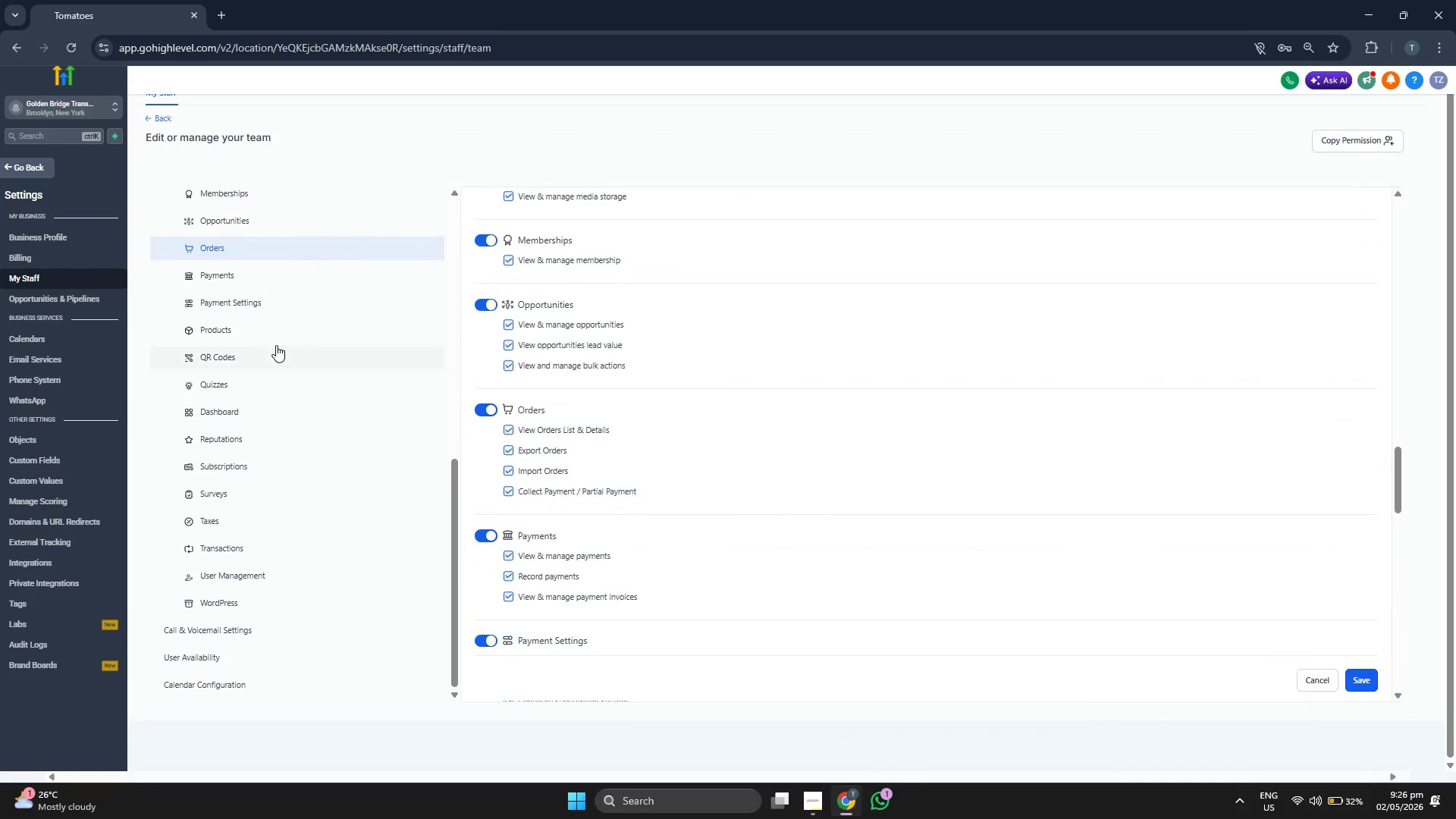 
scroll: coordinate [282, 343], scroll_direction: up, amount: 5.0
 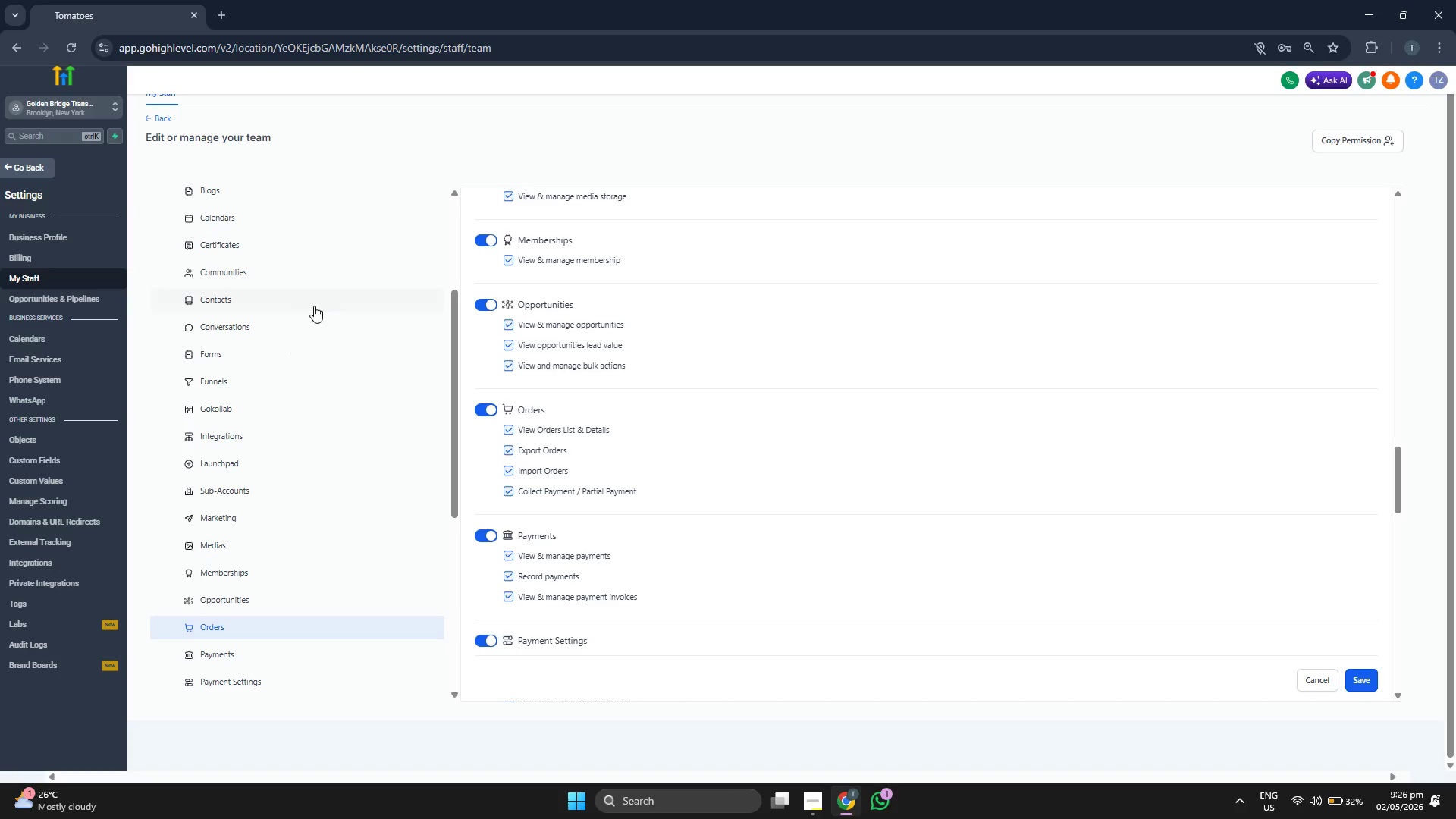 
left_click([314, 306])
 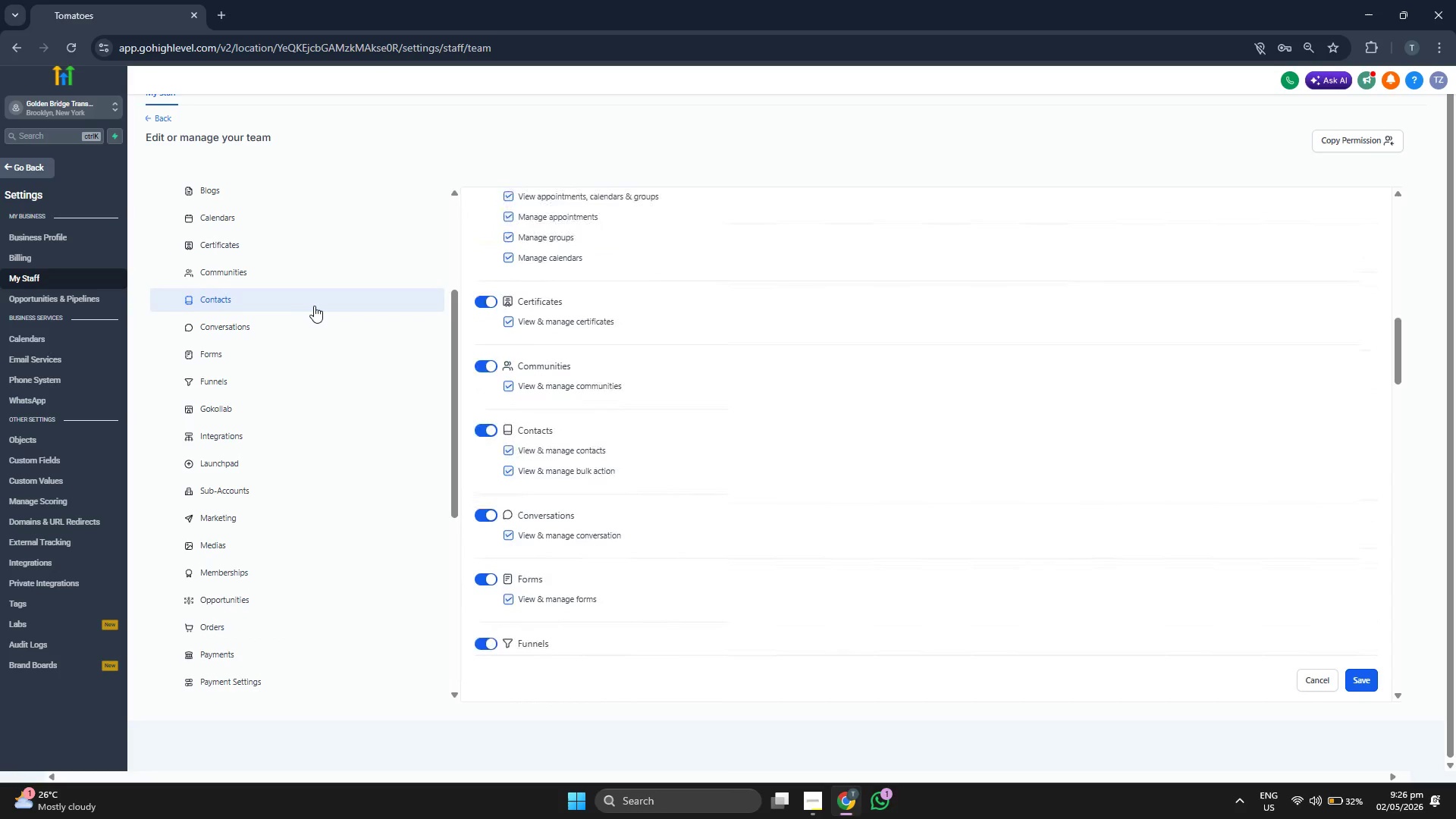 
scroll: coordinate [314, 306], scroll_direction: up, amount: 1.0
 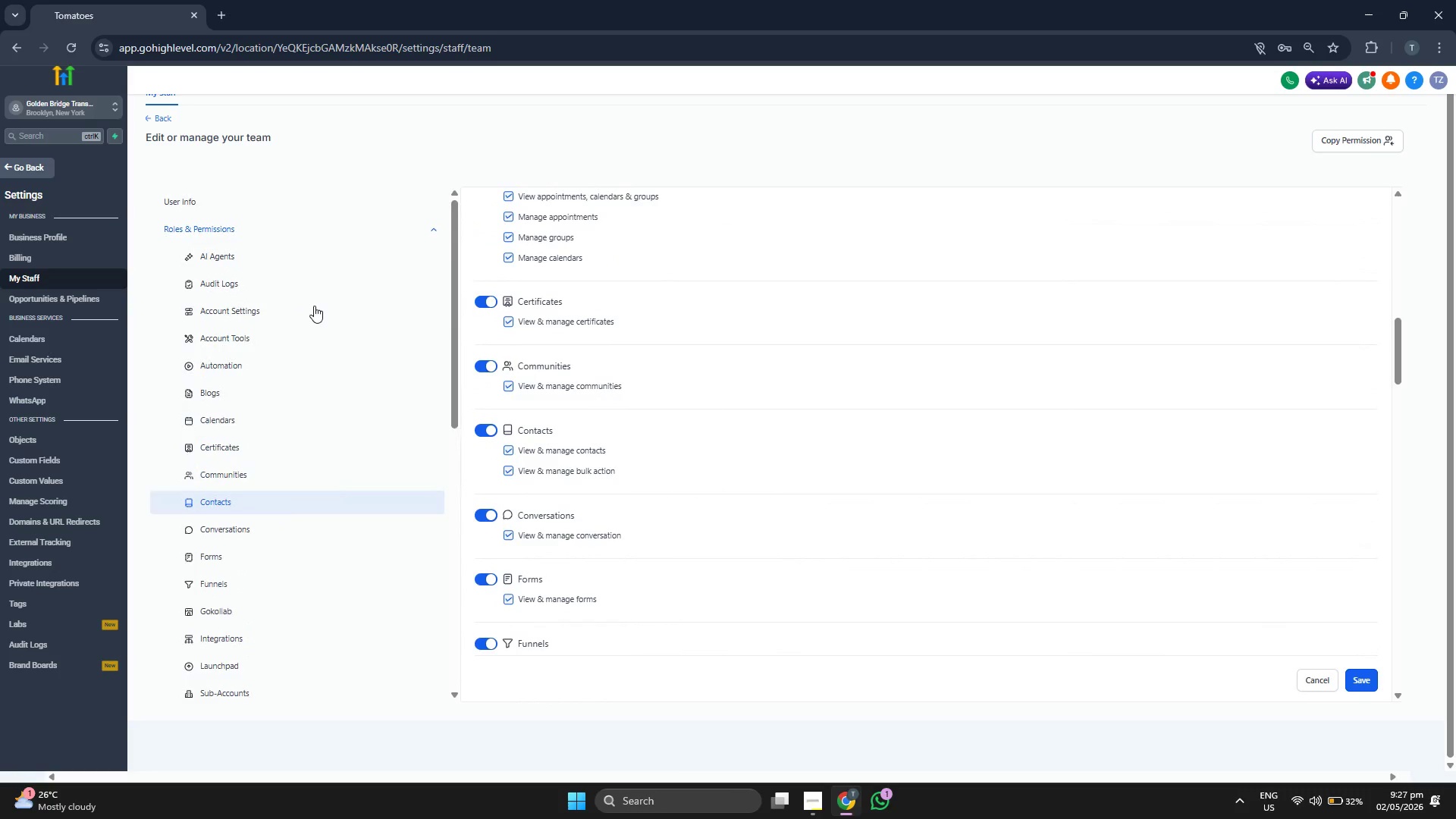 
left_click([322, 302])
 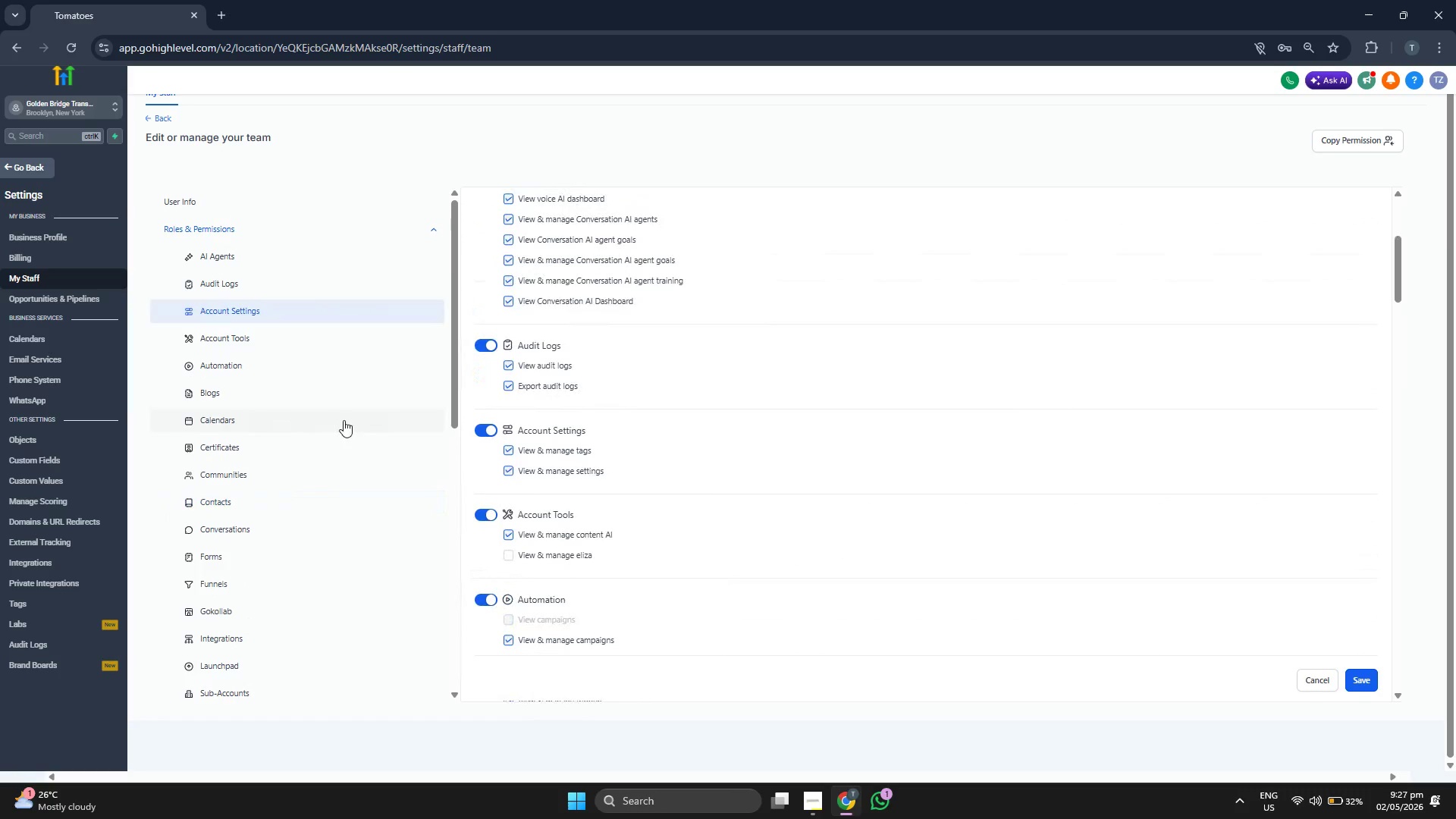 
scroll: coordinate [354, 438], scroll_direction: down, amount: 7.0
 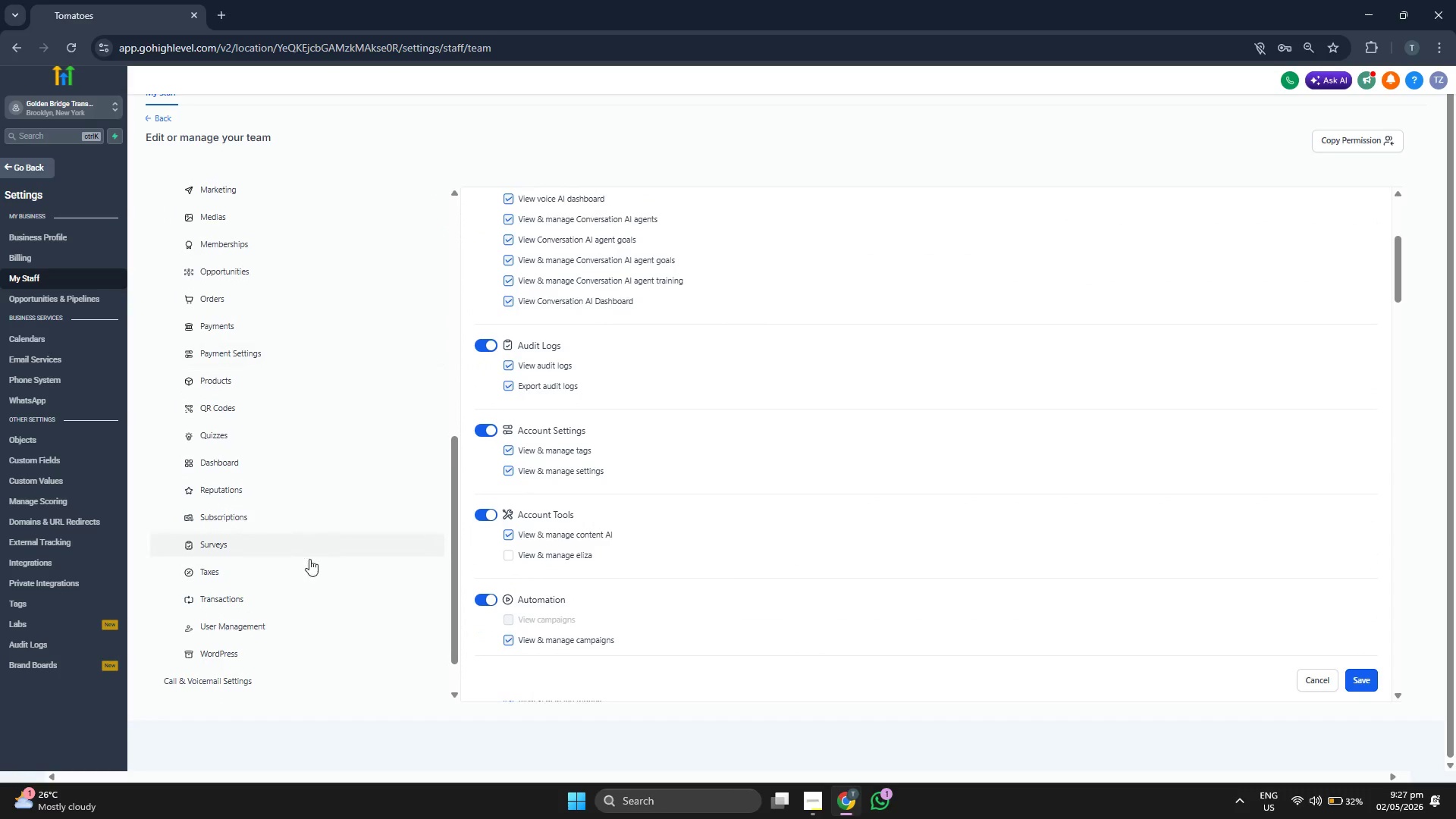 
left_click([313, 569])
 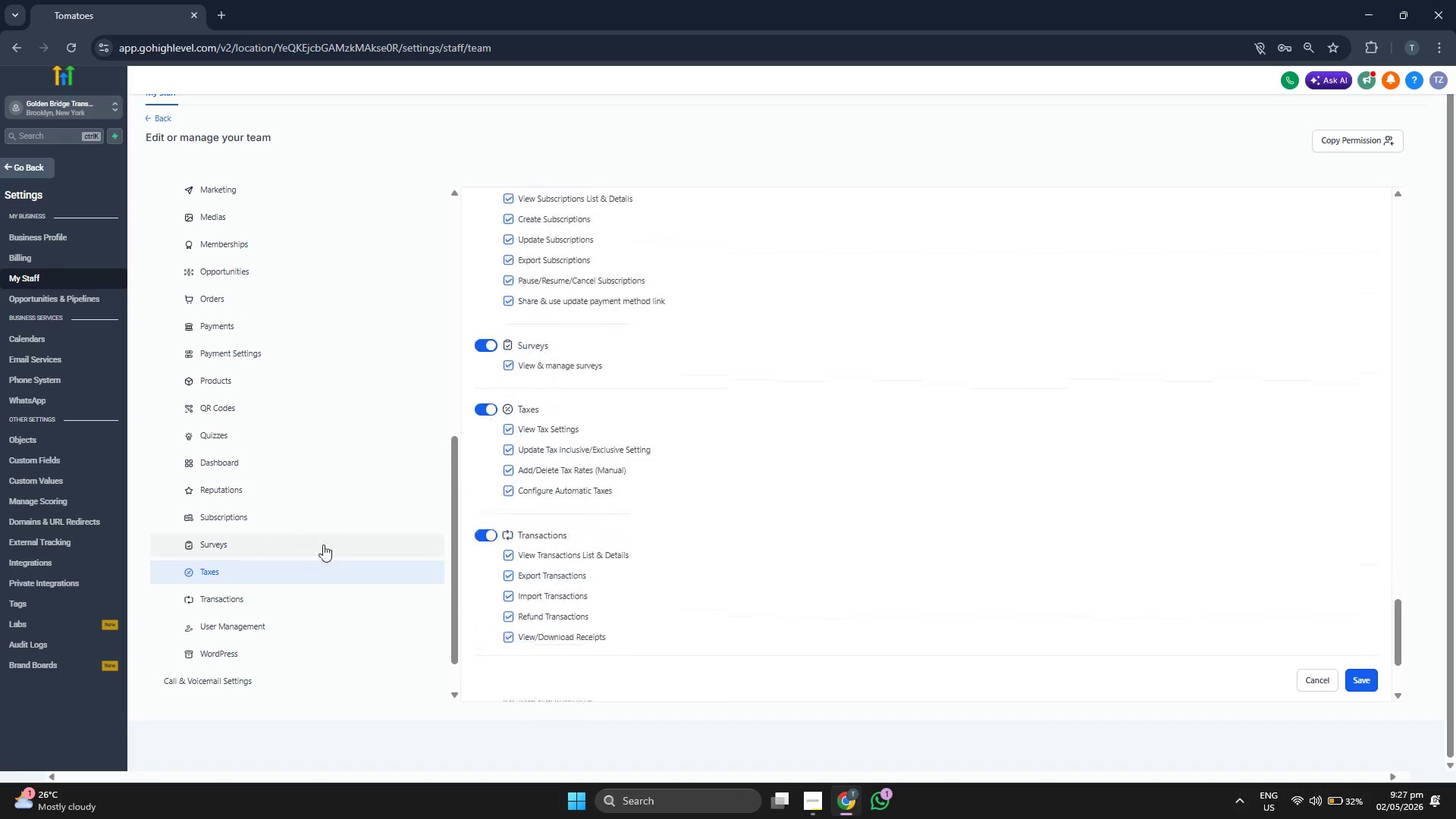 
scroll: coordinate [325, 543], scroll_direction: down, amount: 1.0
 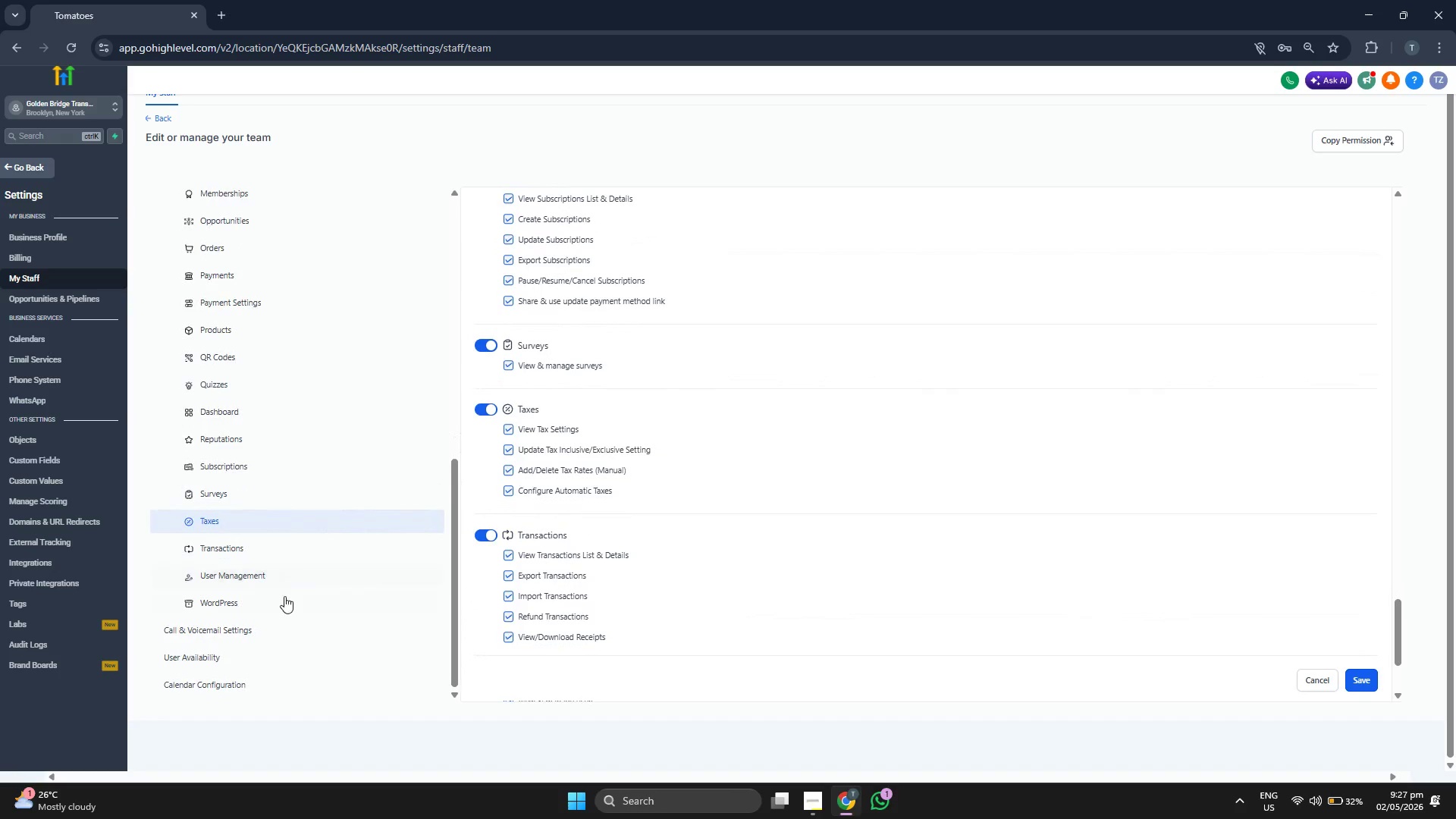 
left_click([284, 597])
 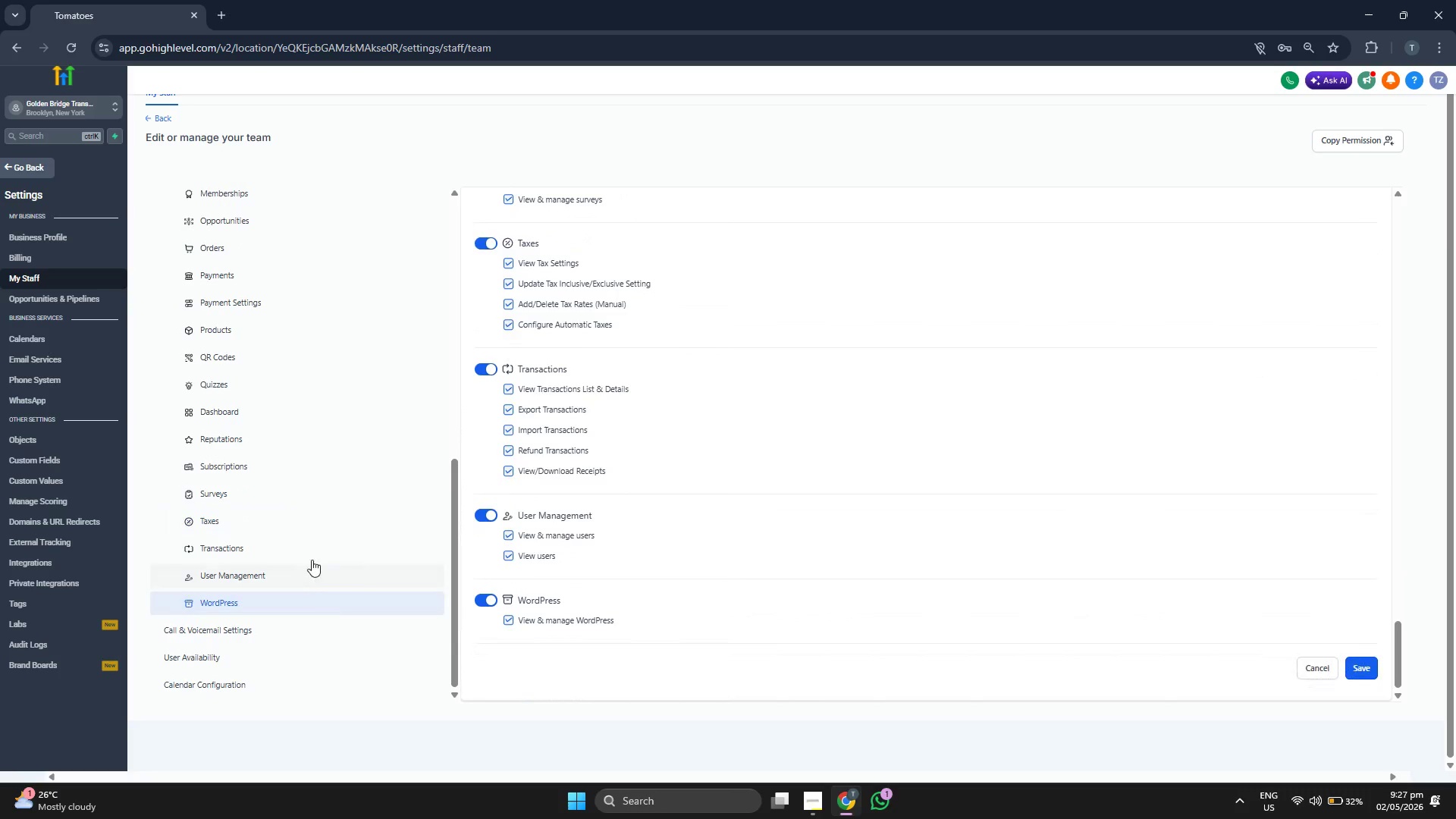 
scroll: coordinate [312, 560], scroll_direction: down, amount: 1.0
 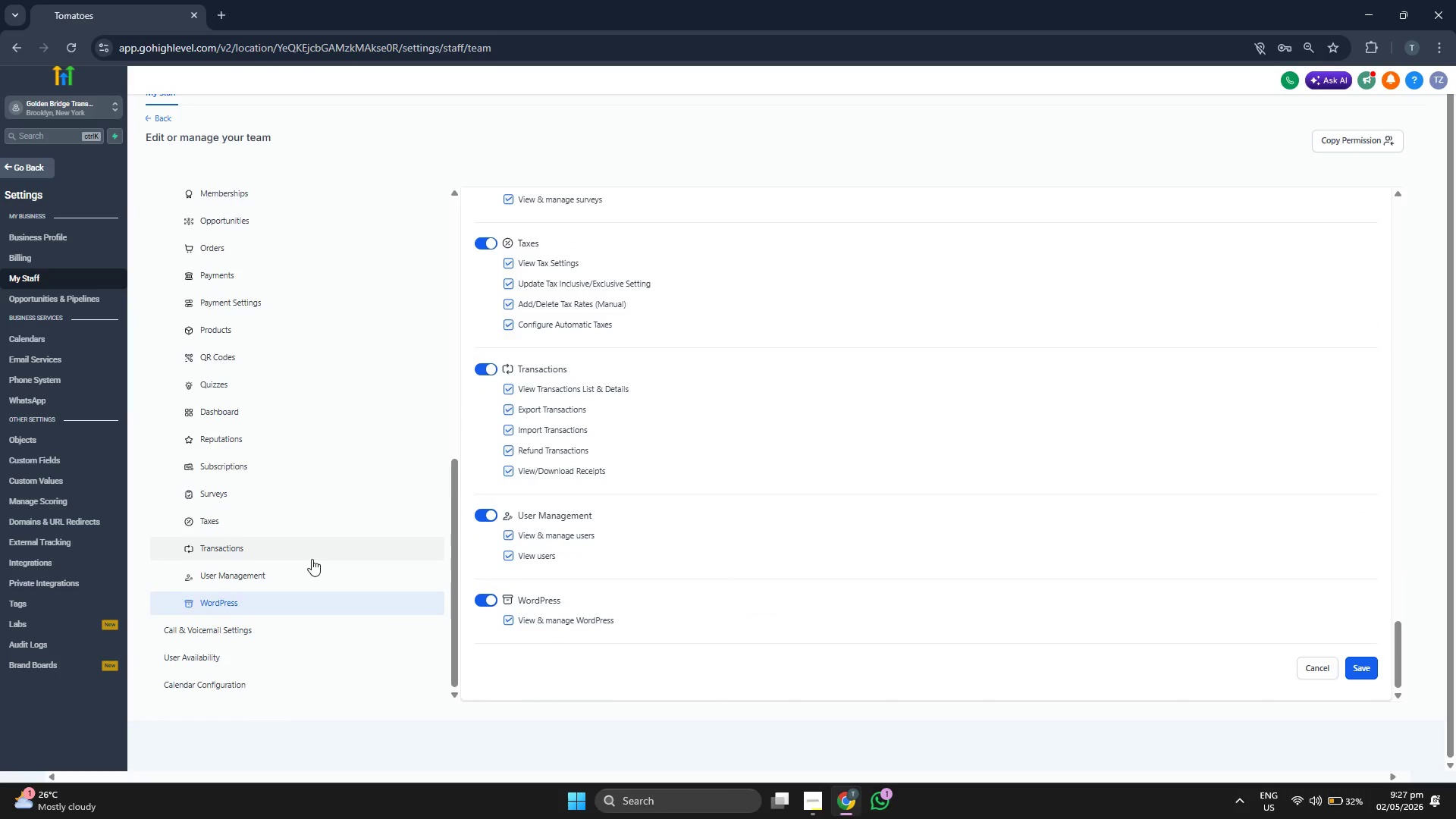 
scroll: coordinate [312, 559], scroll_direction: up, amount: 1.0
 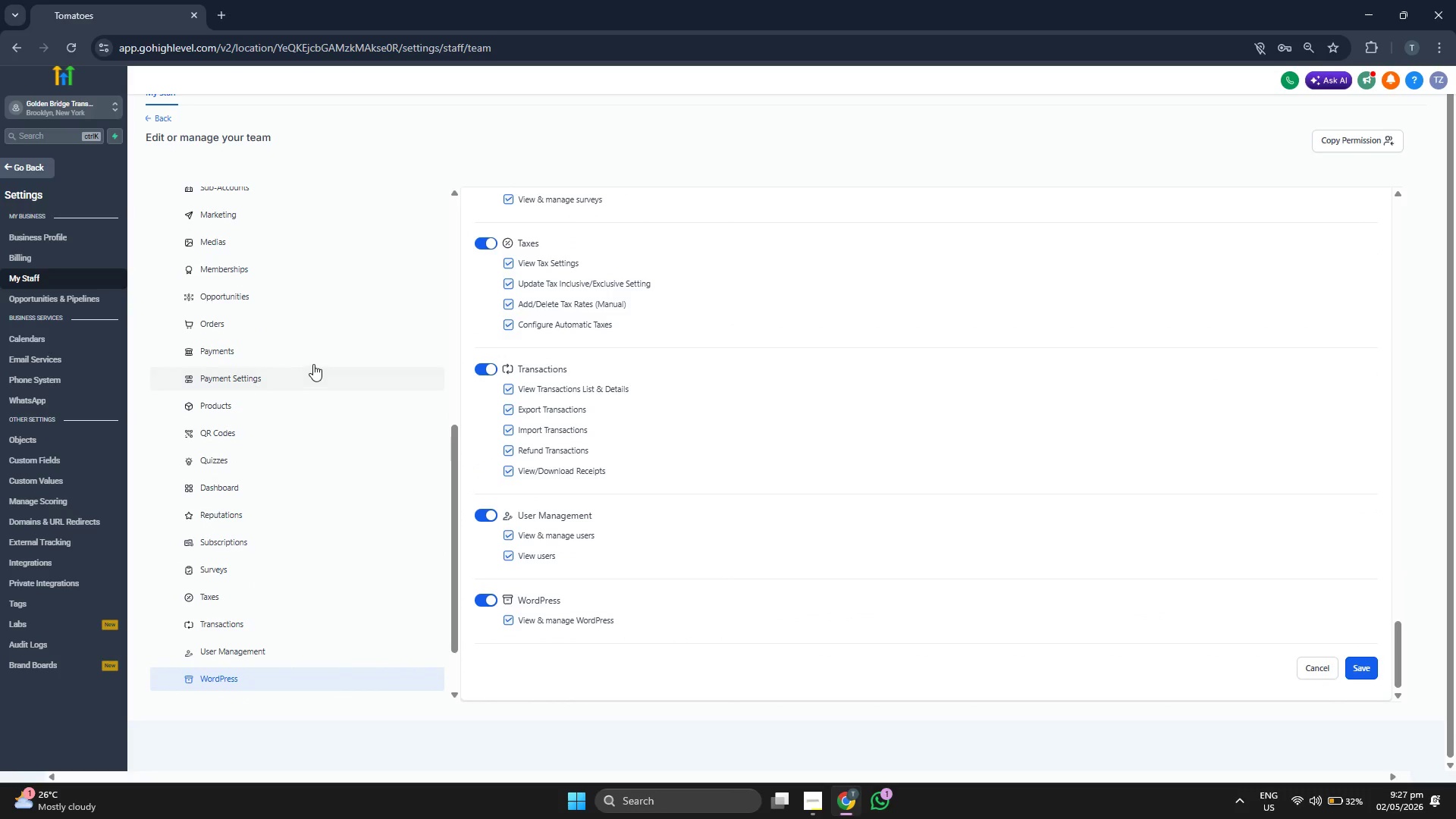 
left_click([322, 350])
 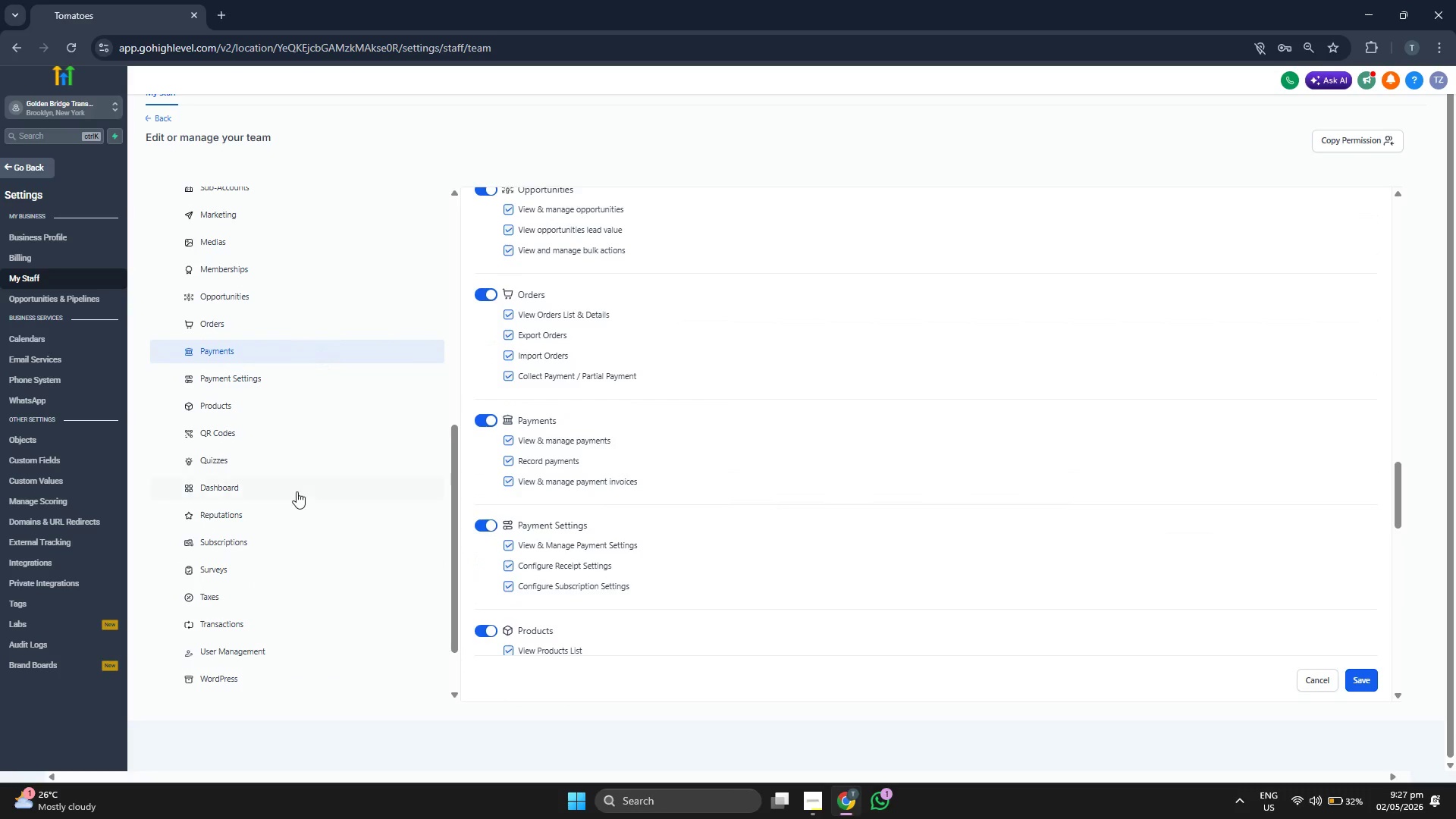 
scroll: coordinate [713, 582], scroll_direction: up, amount: 5.0
 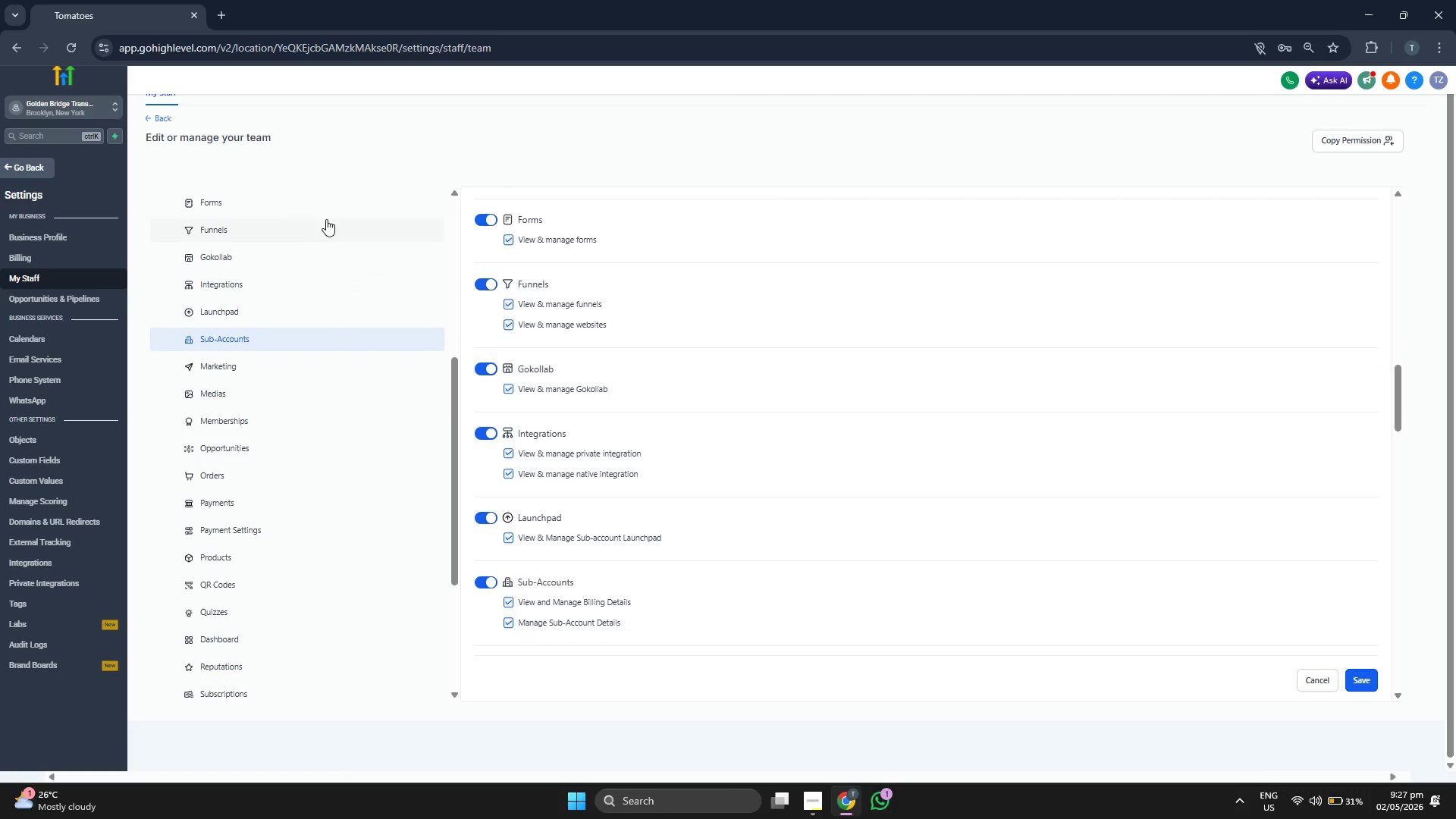 
left_click([325, 211])
 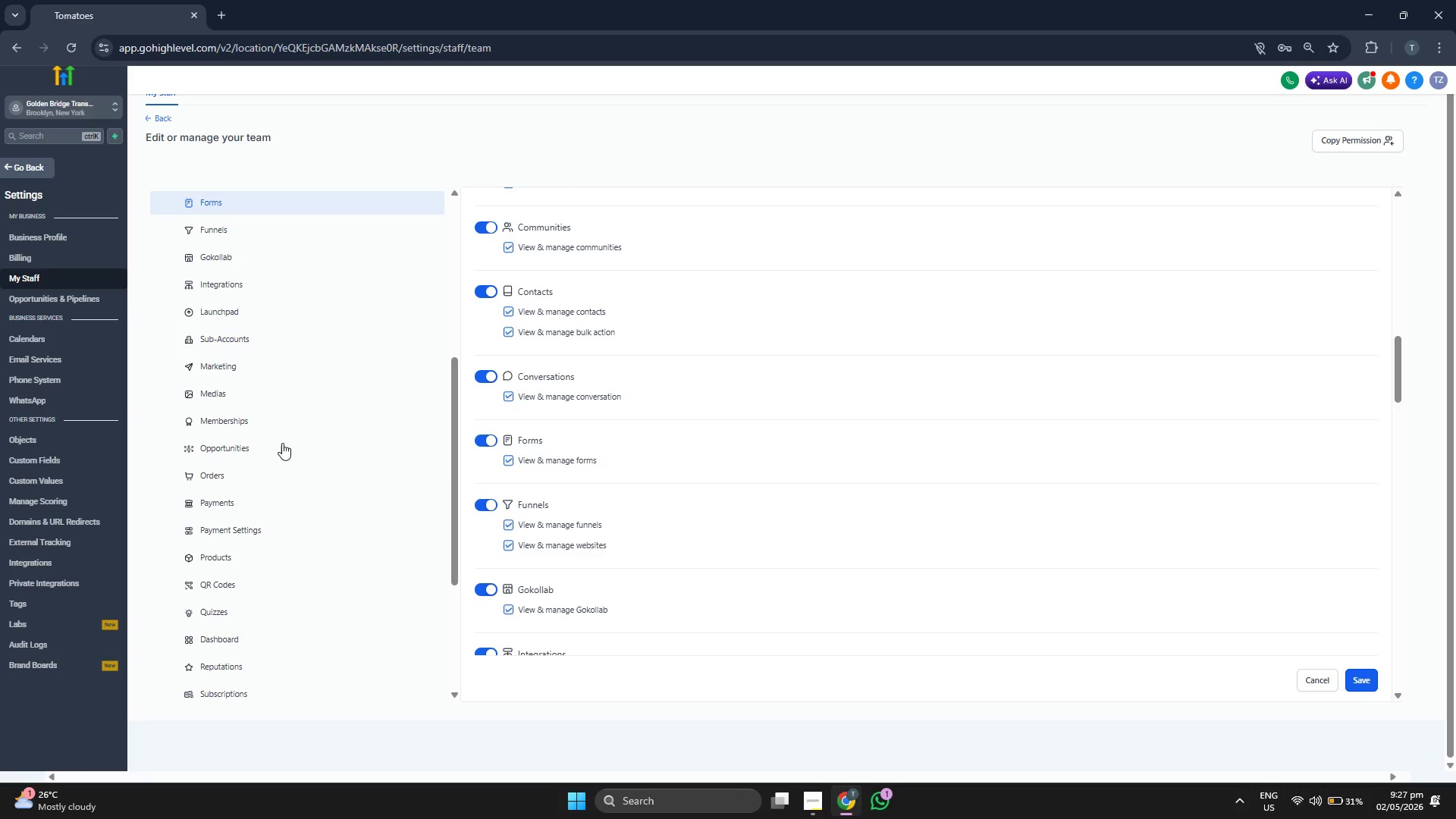 
scroll: coordinate [285, 450], scroll_direction: up, amount: 3.0
 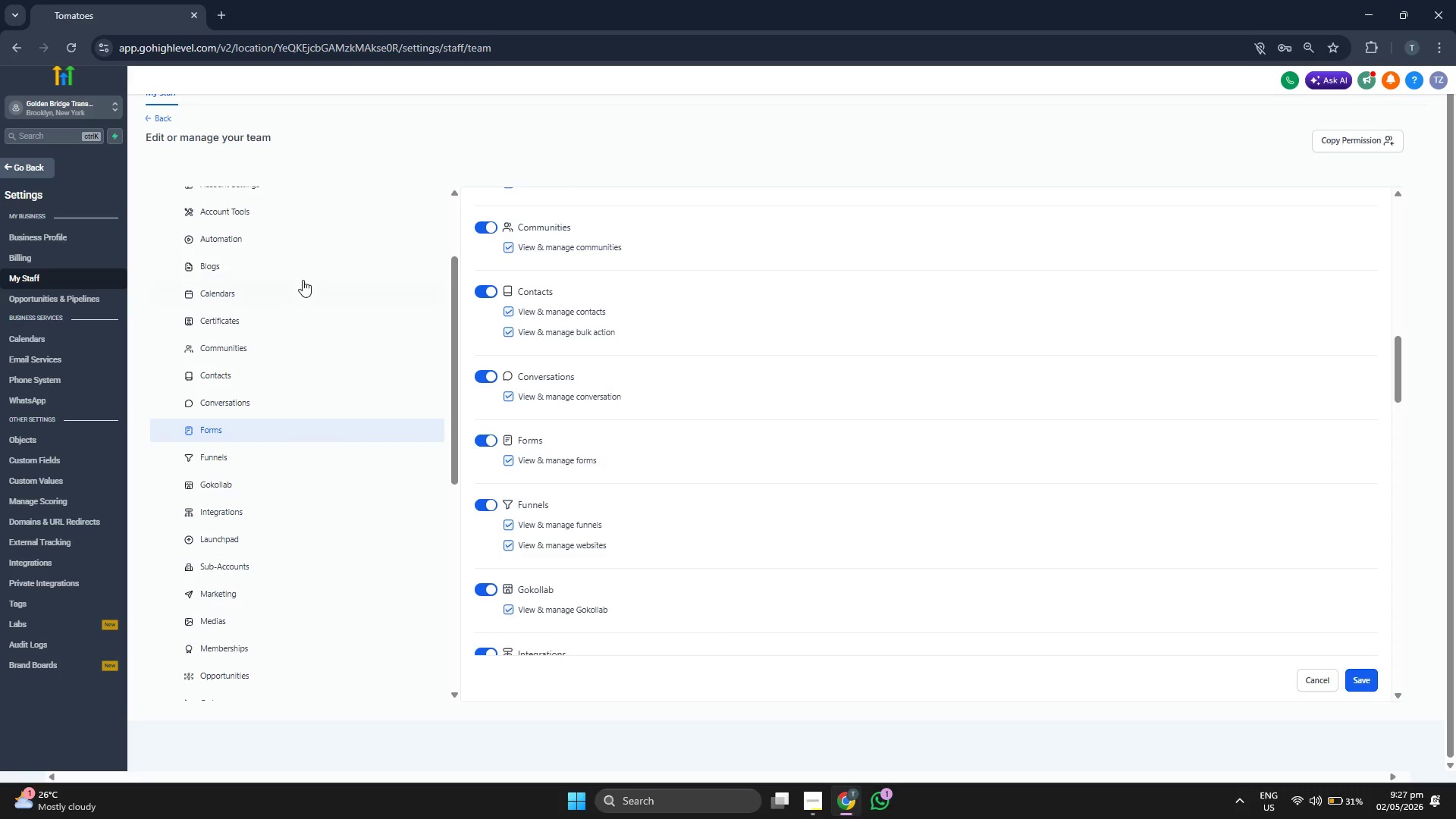 
left_click([303, 278])
 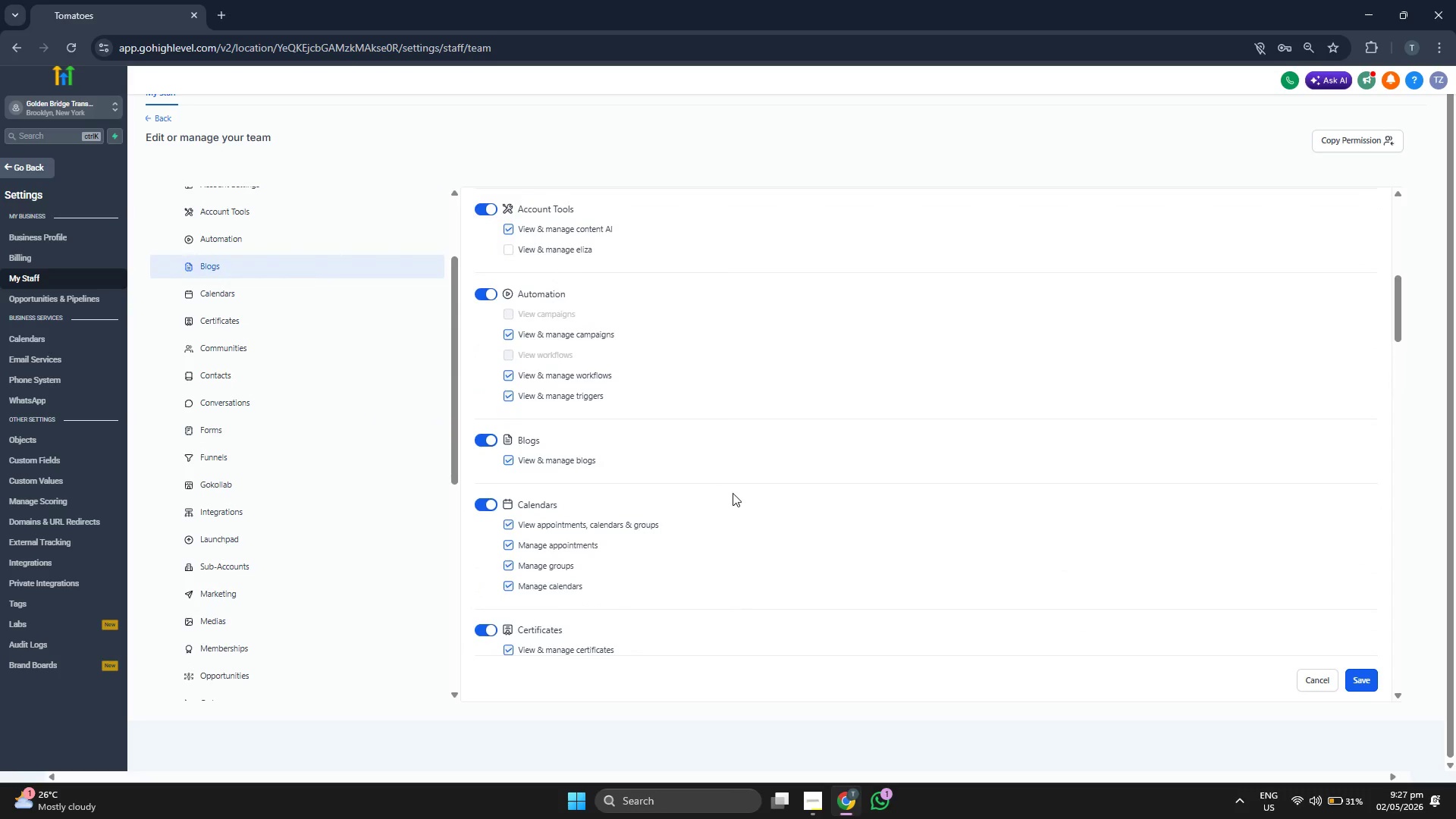 
scroll: coordinate [338, 486], scroll_direction: up, amount: 5.0
 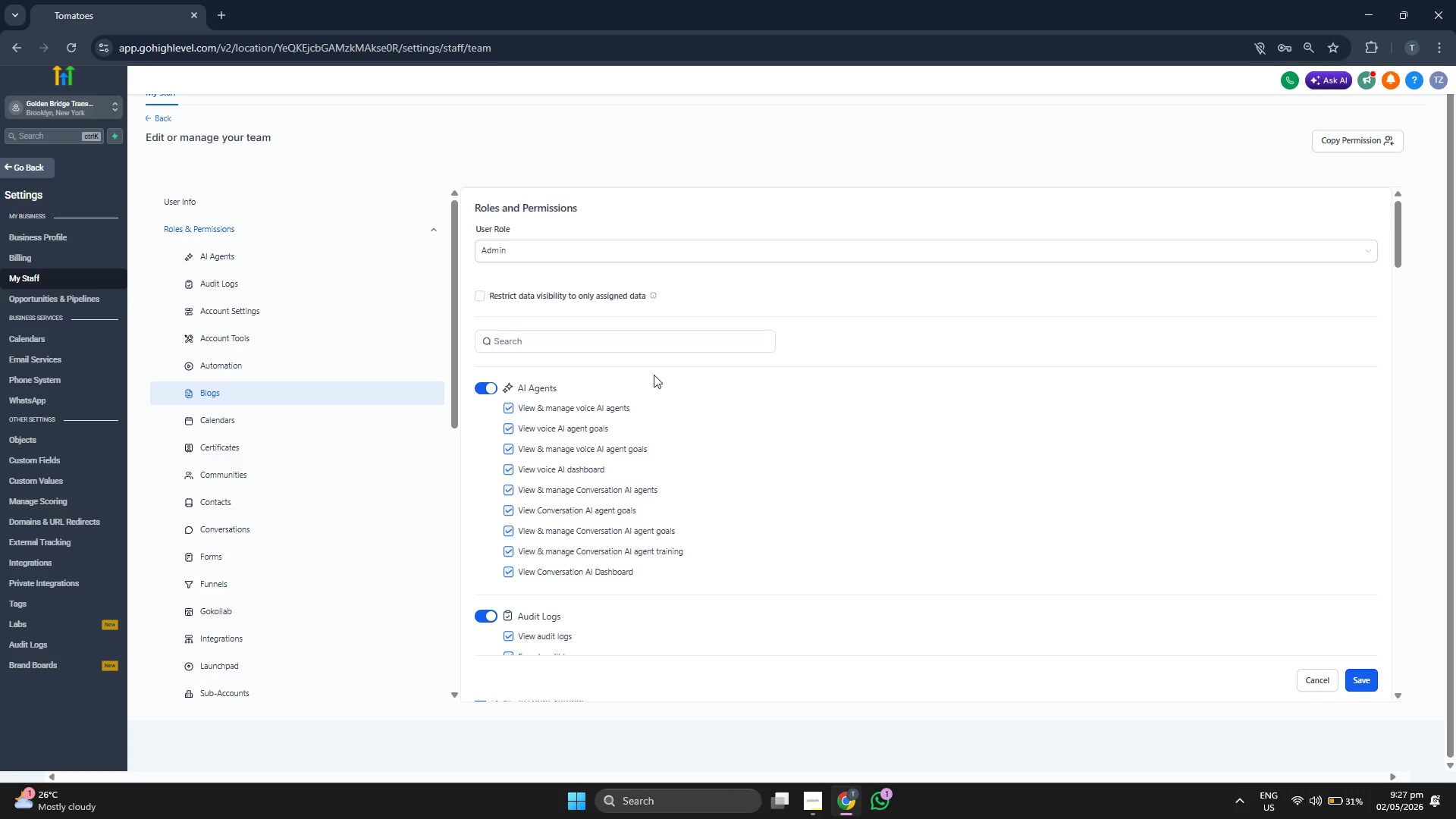 
scroll: coordinate [635, 475], scroll_direction: down, amount: 11.0
 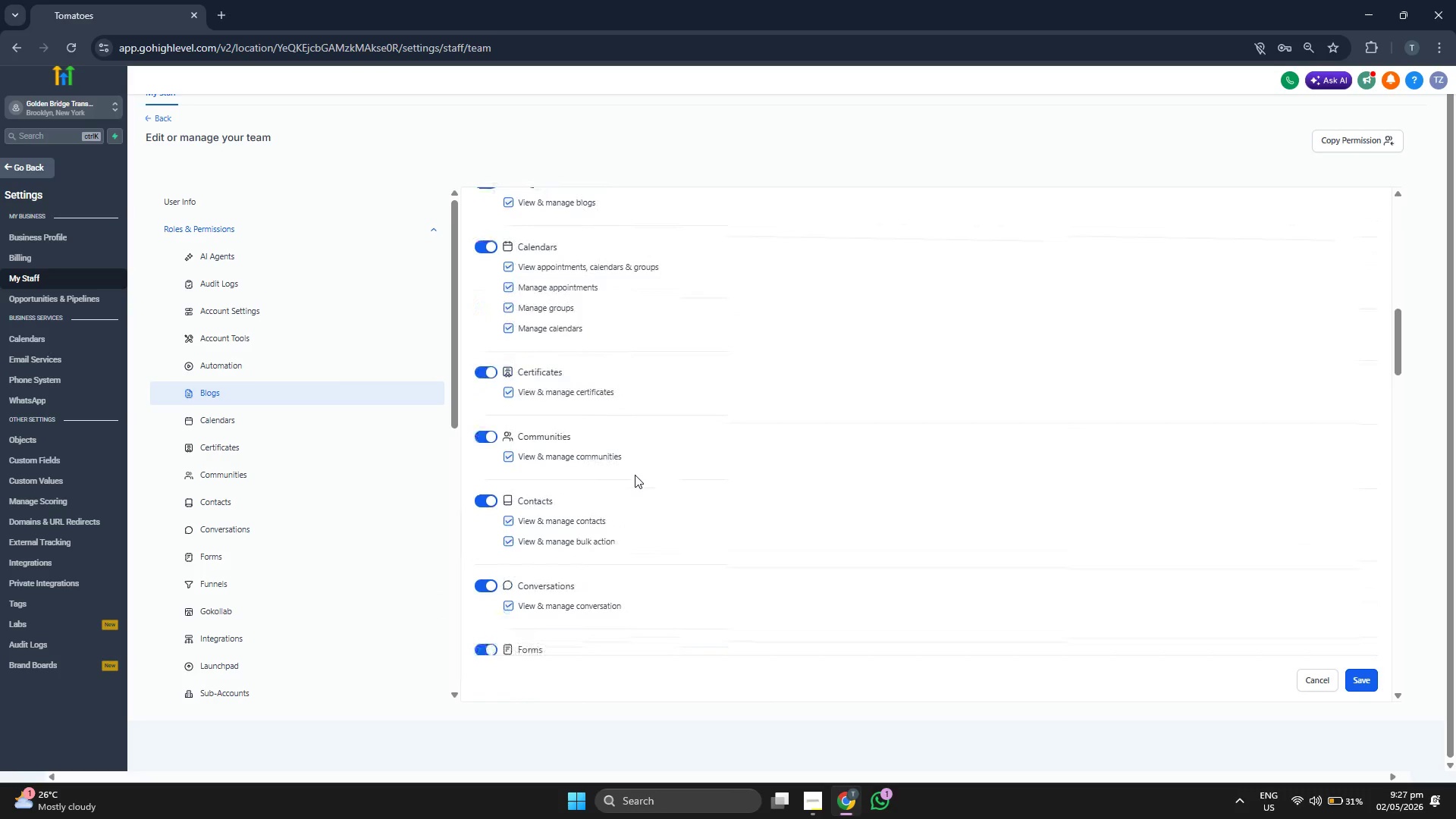 
scroll: coordinate [635, 475], scroll_direction: down, amount: 5.0
 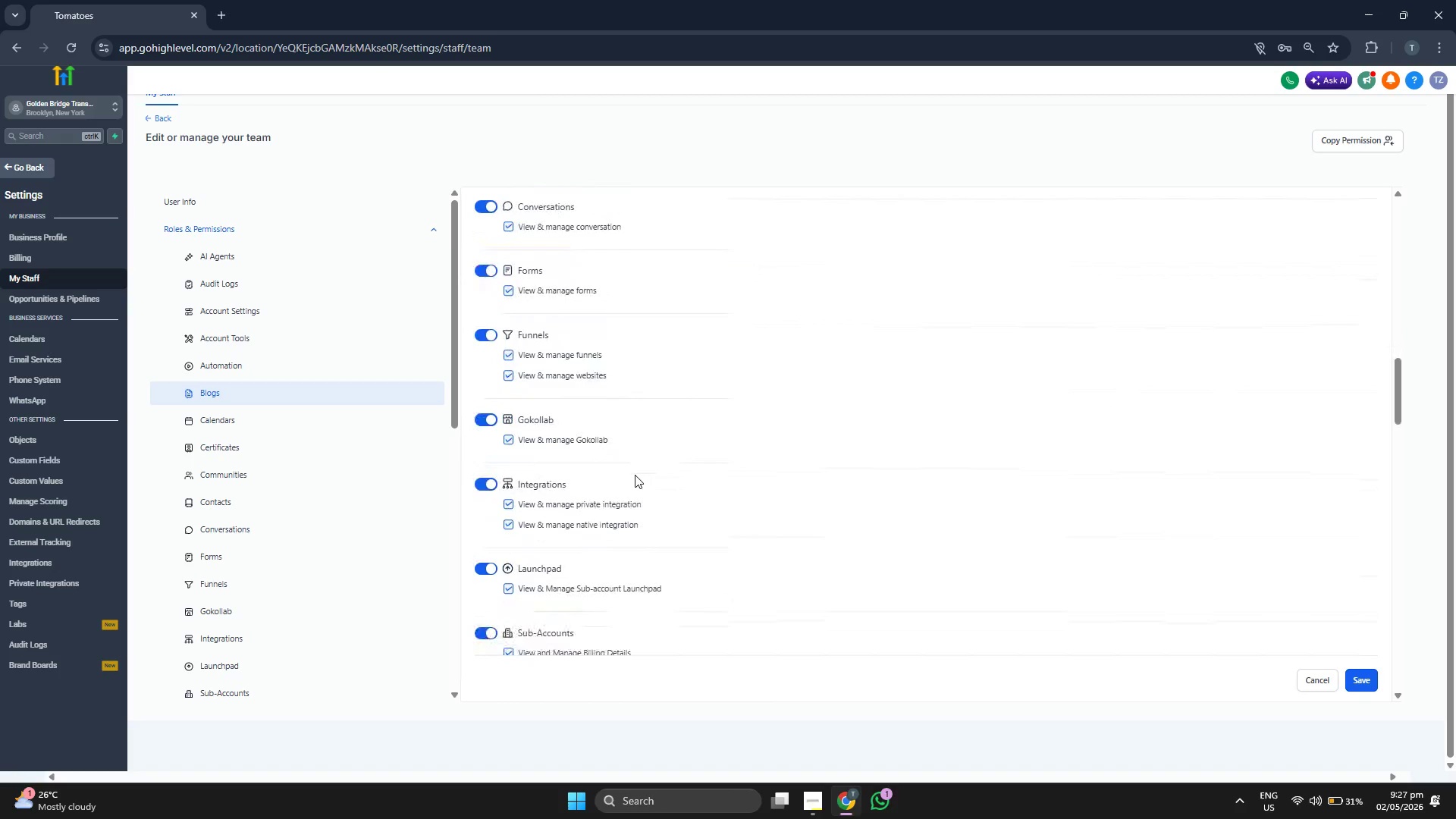 
scroll: coordinate [635, 475], scroll_direction: down, amount: 5.0
 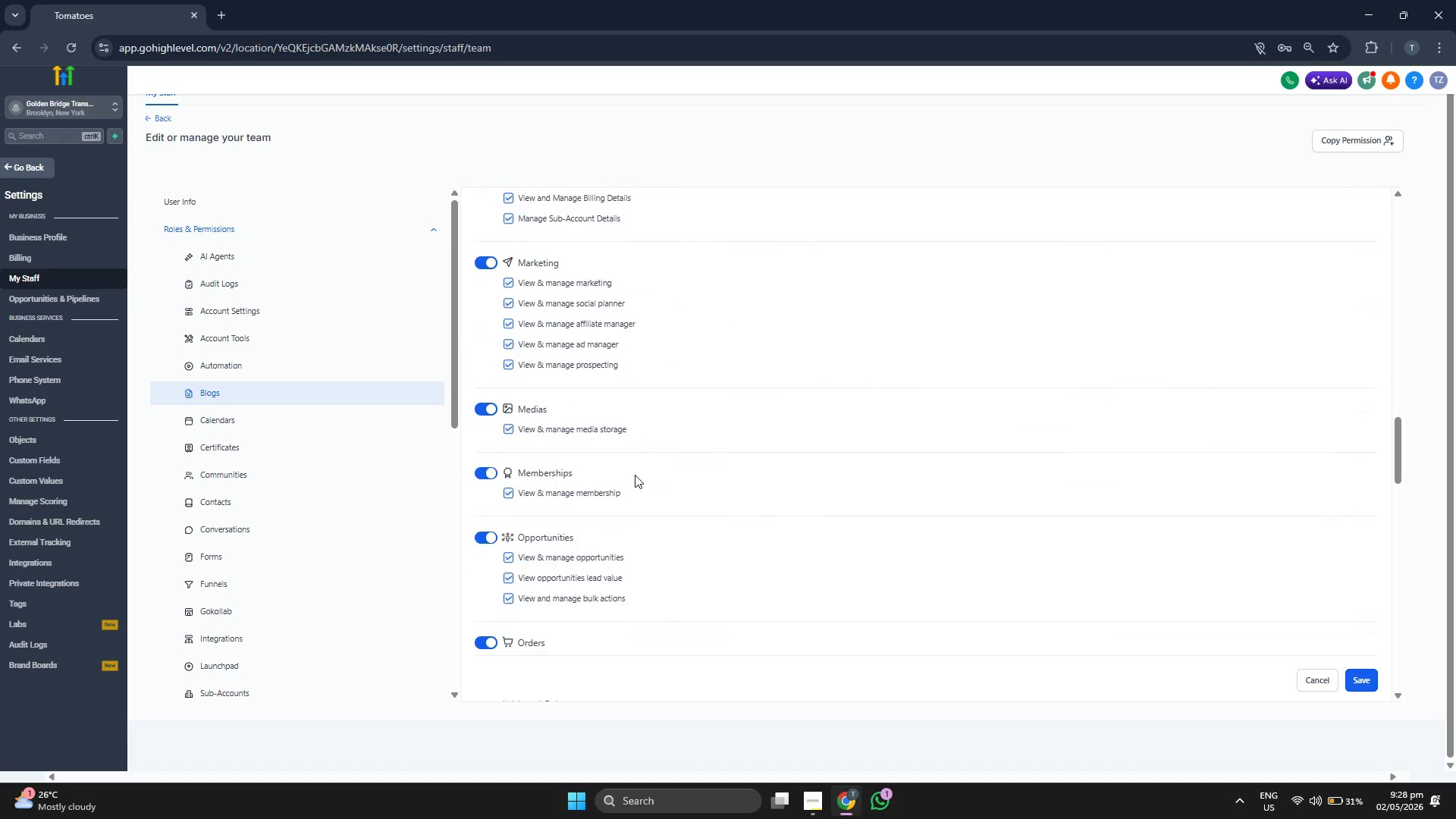 
scroll: coordinate [635, 475], scroll_direction: down, amount: 1.0
 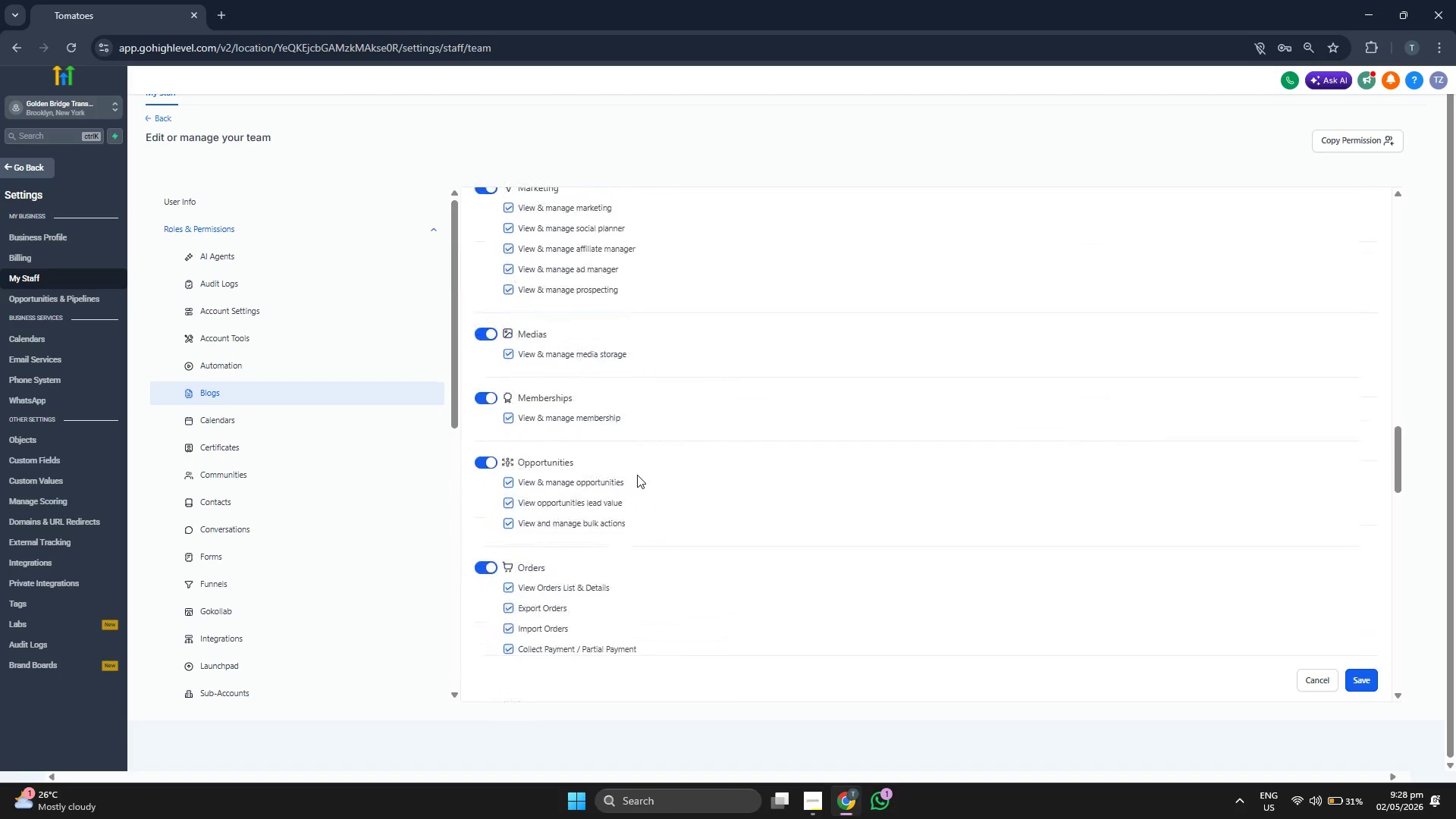 
scroll: coordinate [637, 475], scroll_direction: up, amount: 1.0
 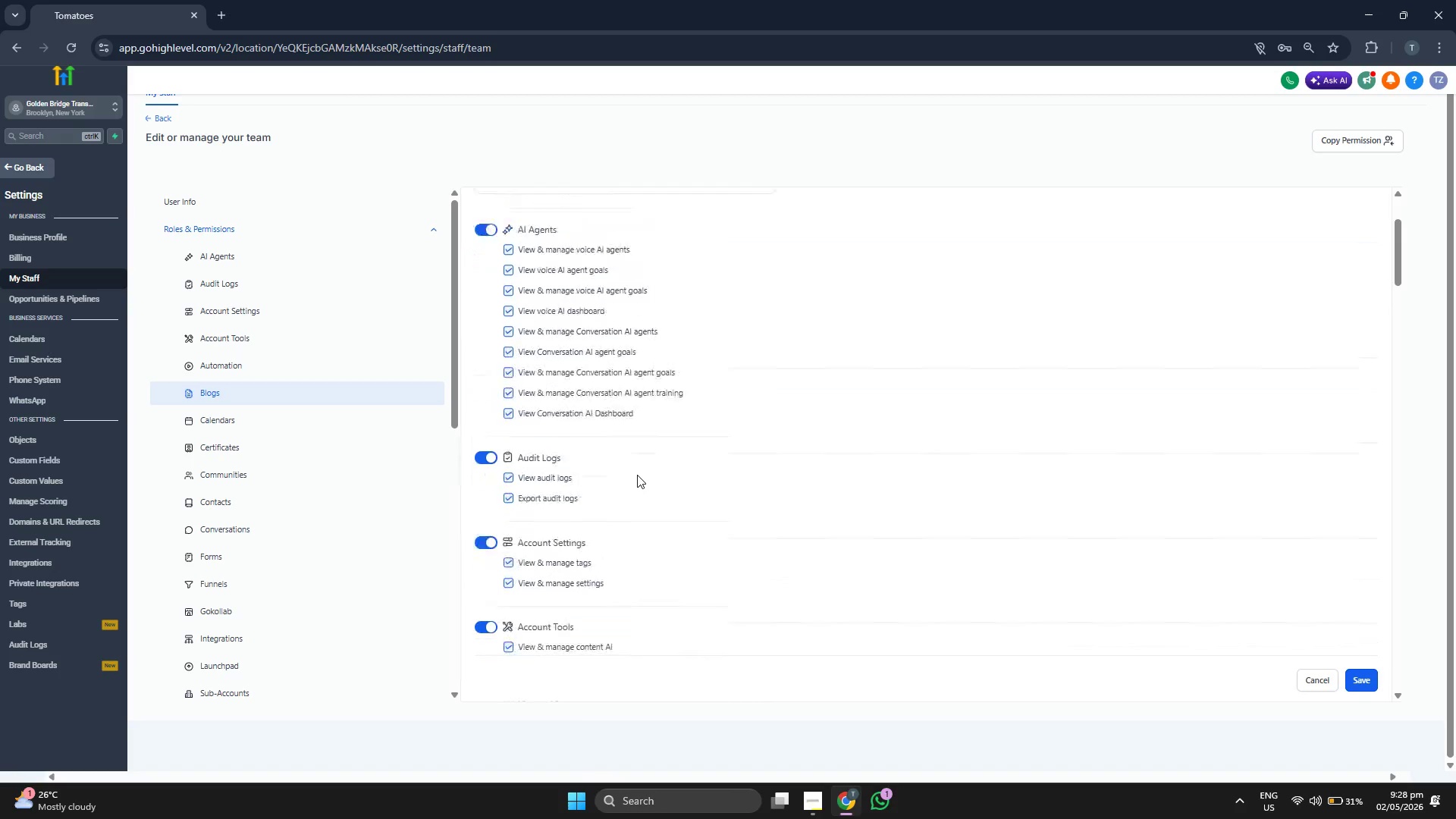 
left_click([696, 256])
 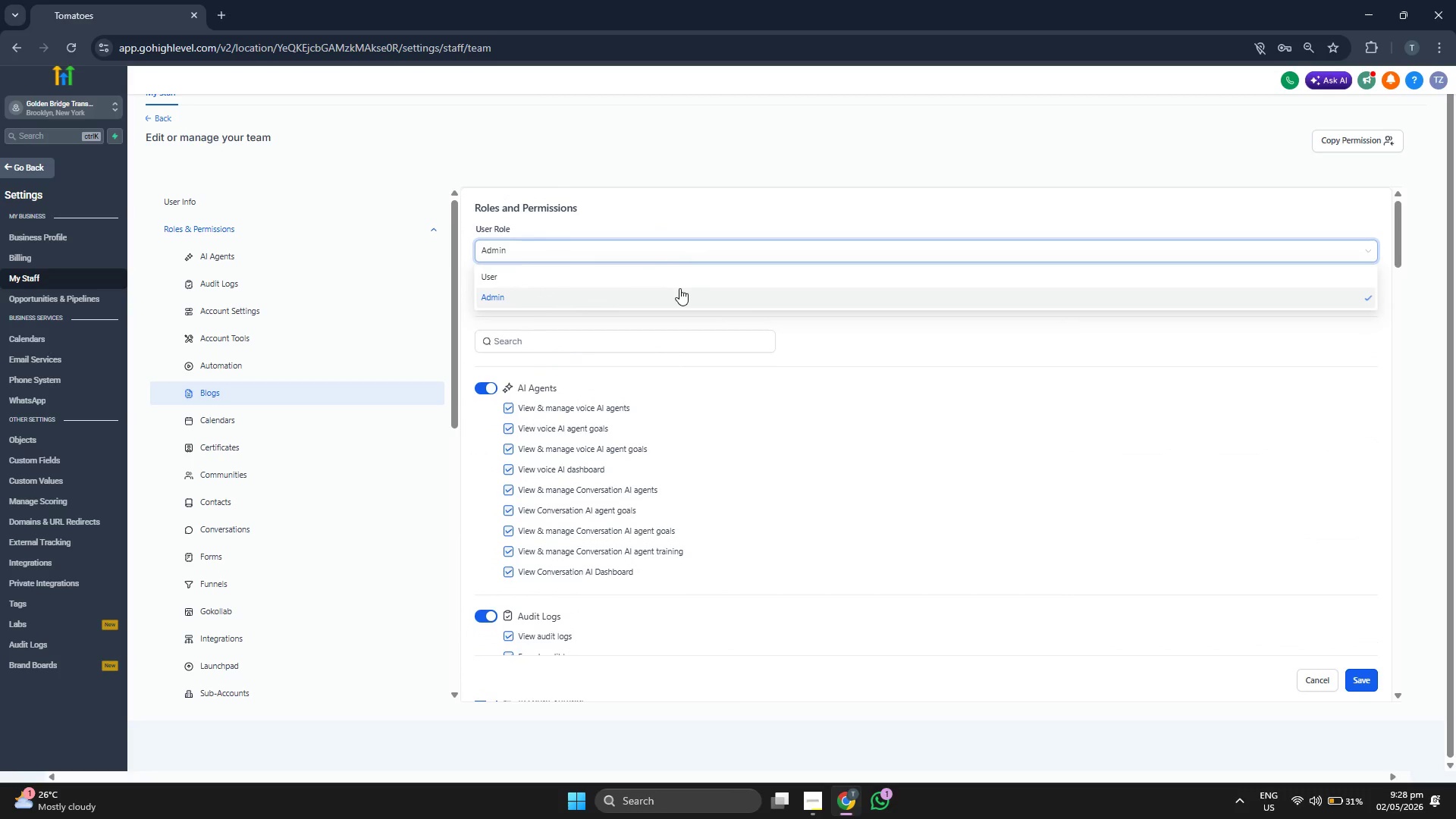 
left_click([692, 278])
 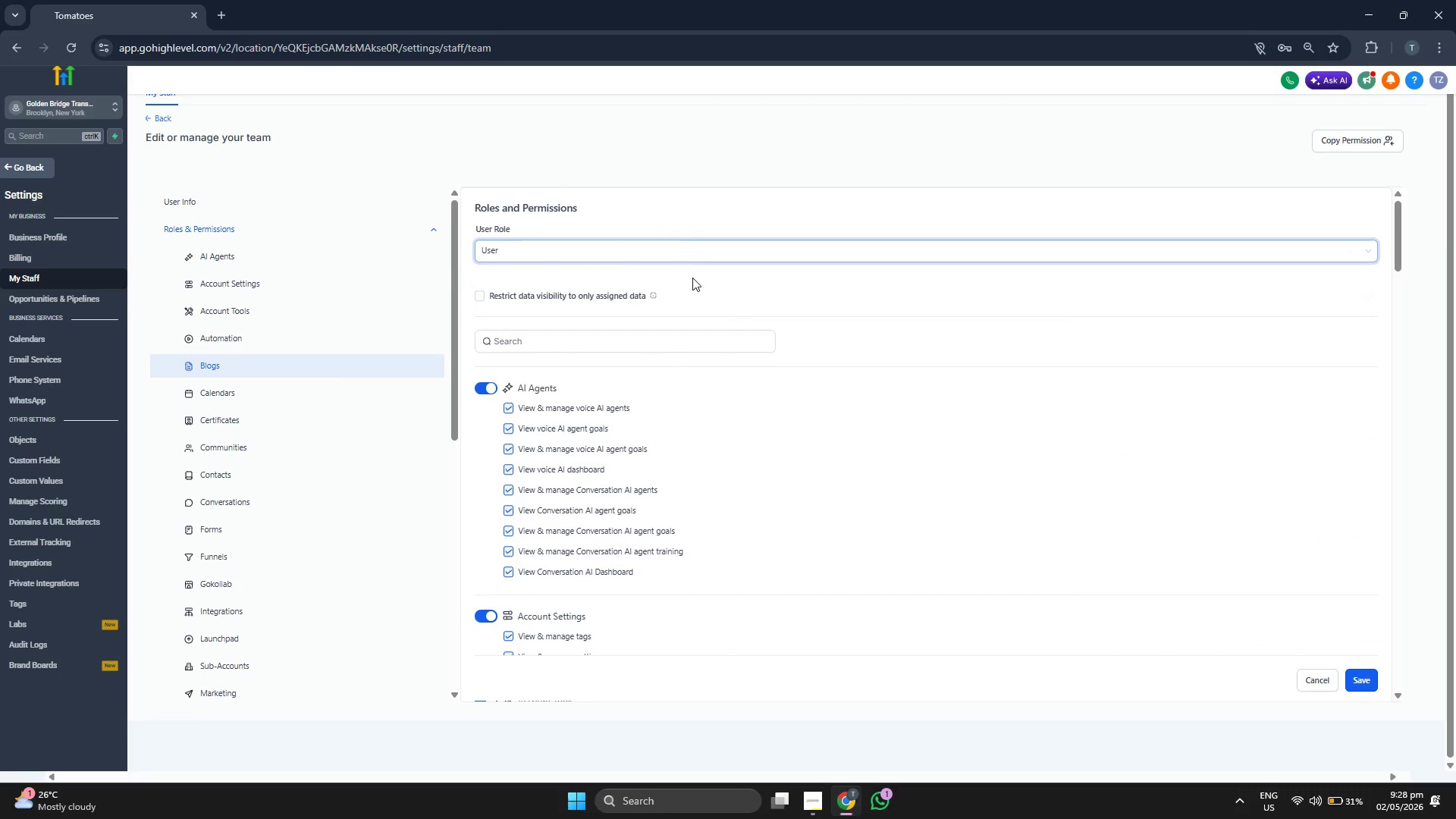 
left_click([808, 285])
 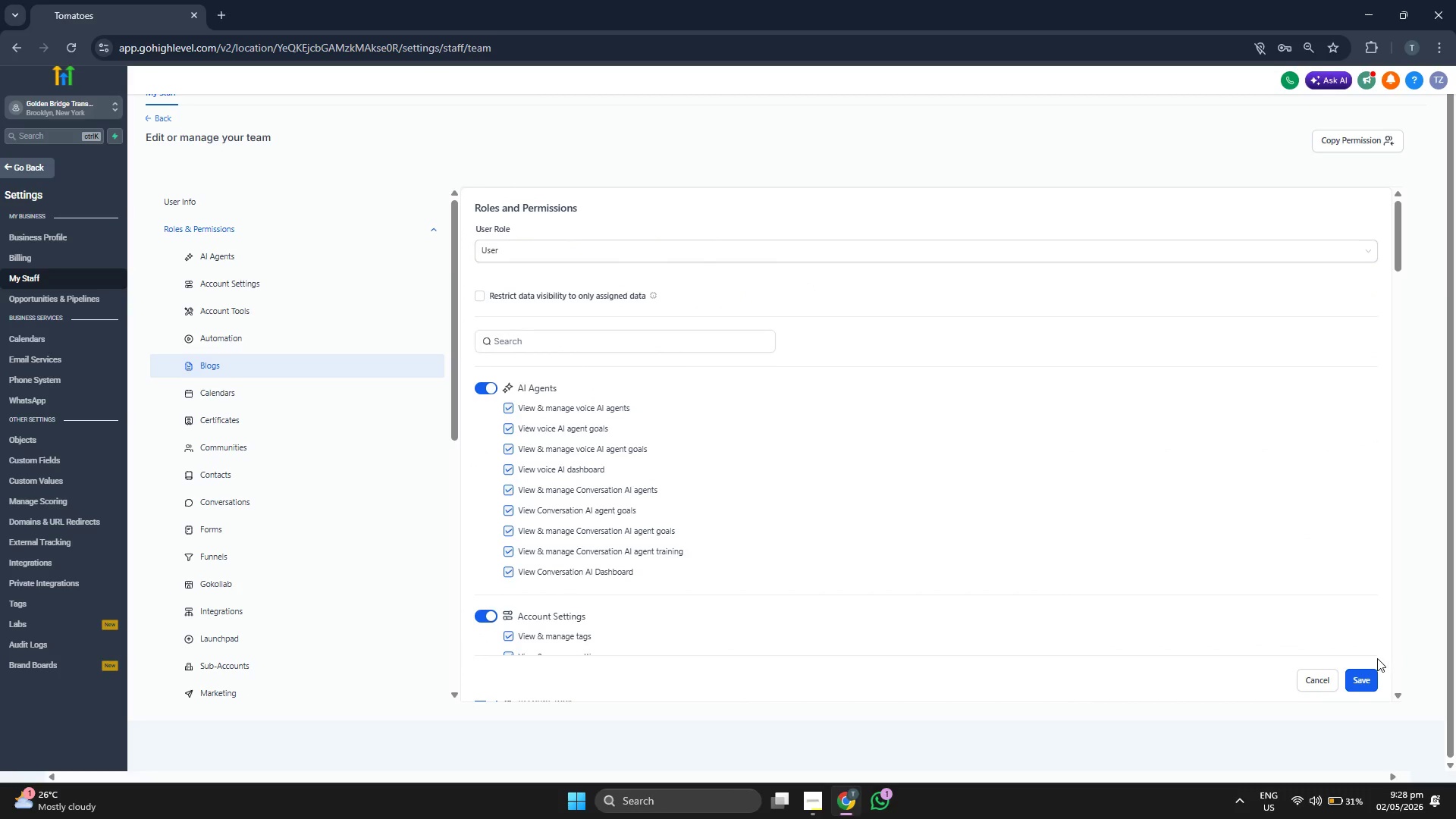 
left_click([1357, 676])
 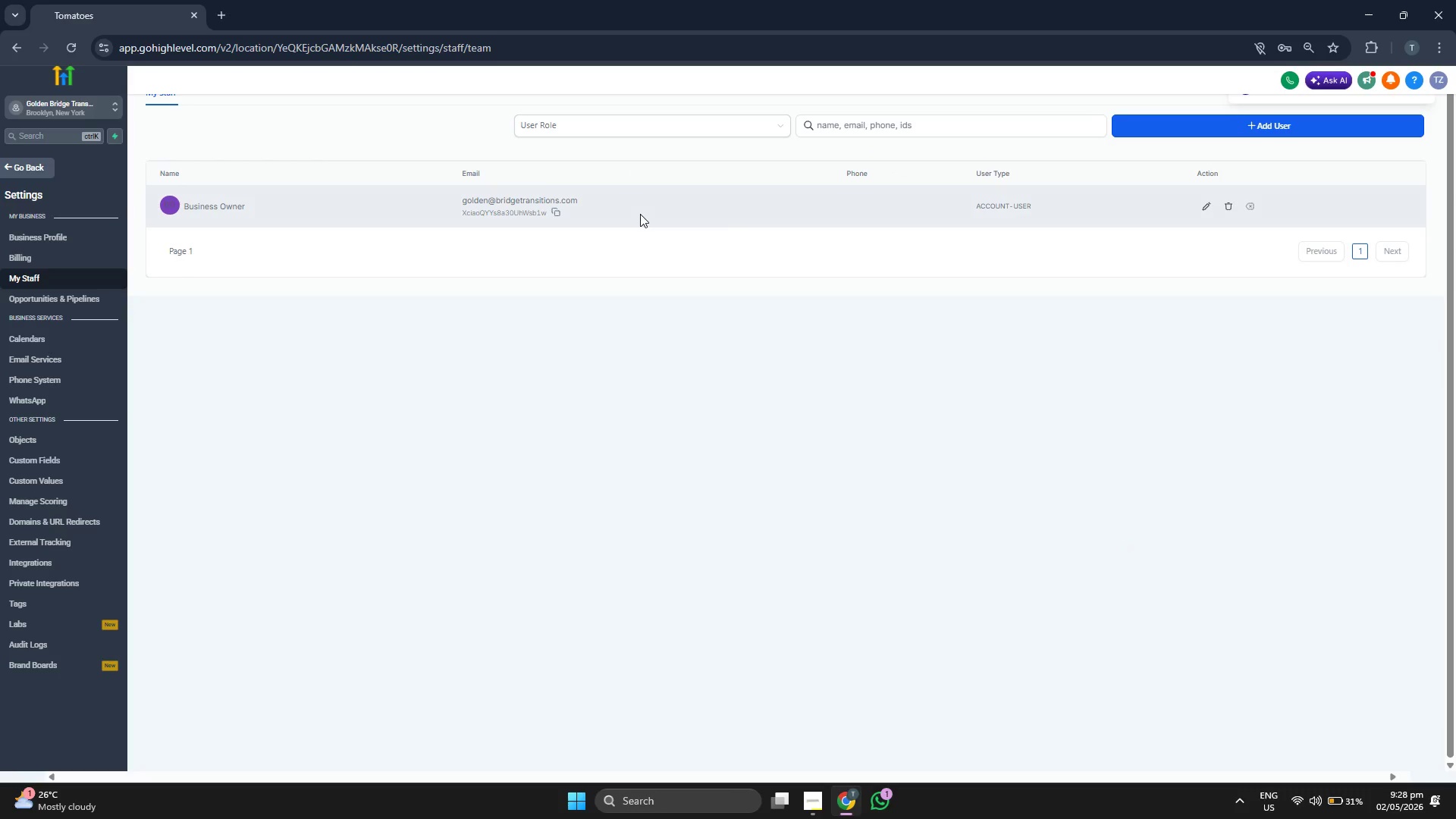 
wait(6.27)
 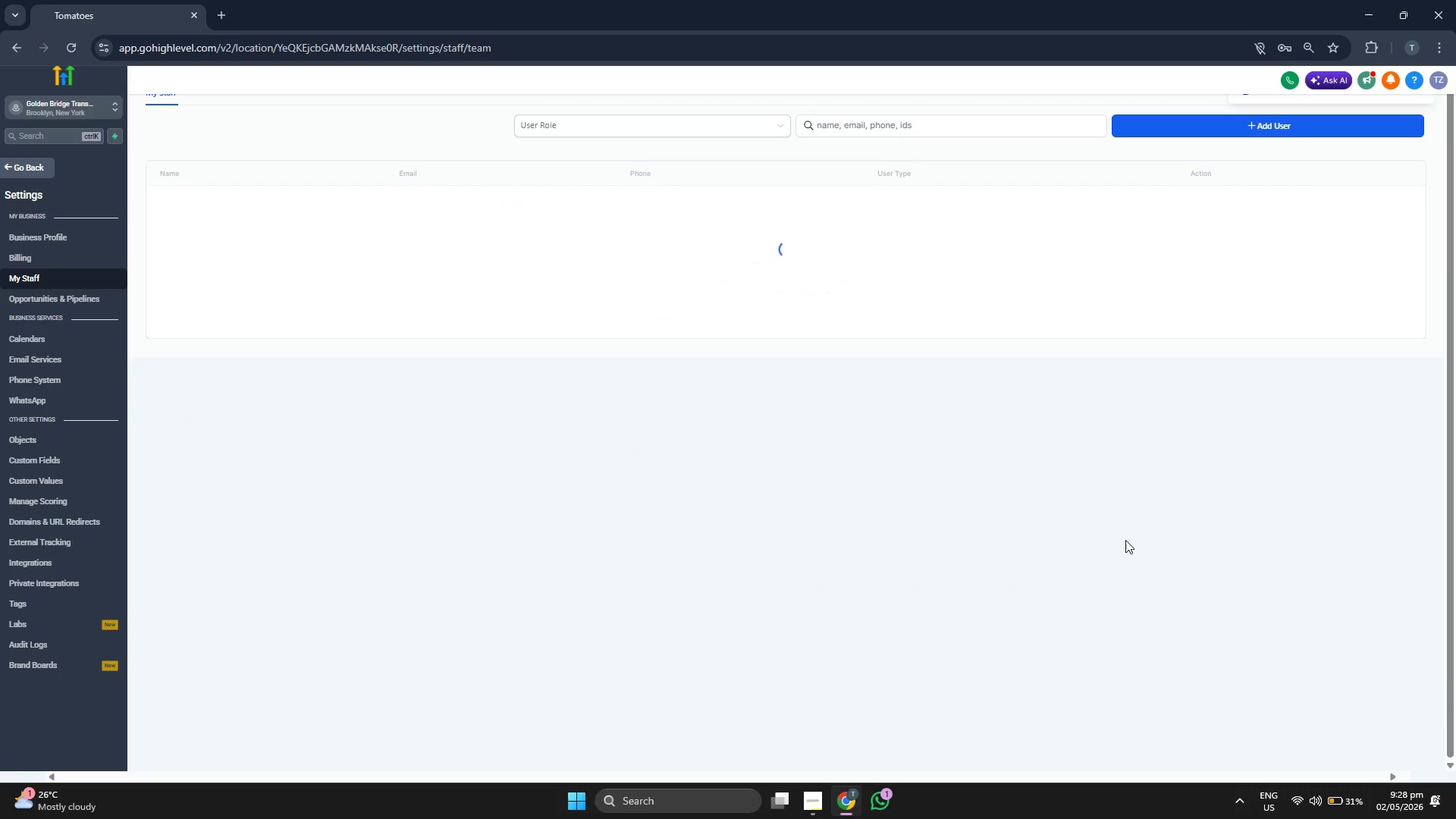 
scroll: coordinate [52, 340], scroll_direction: down, amount: 1.0
 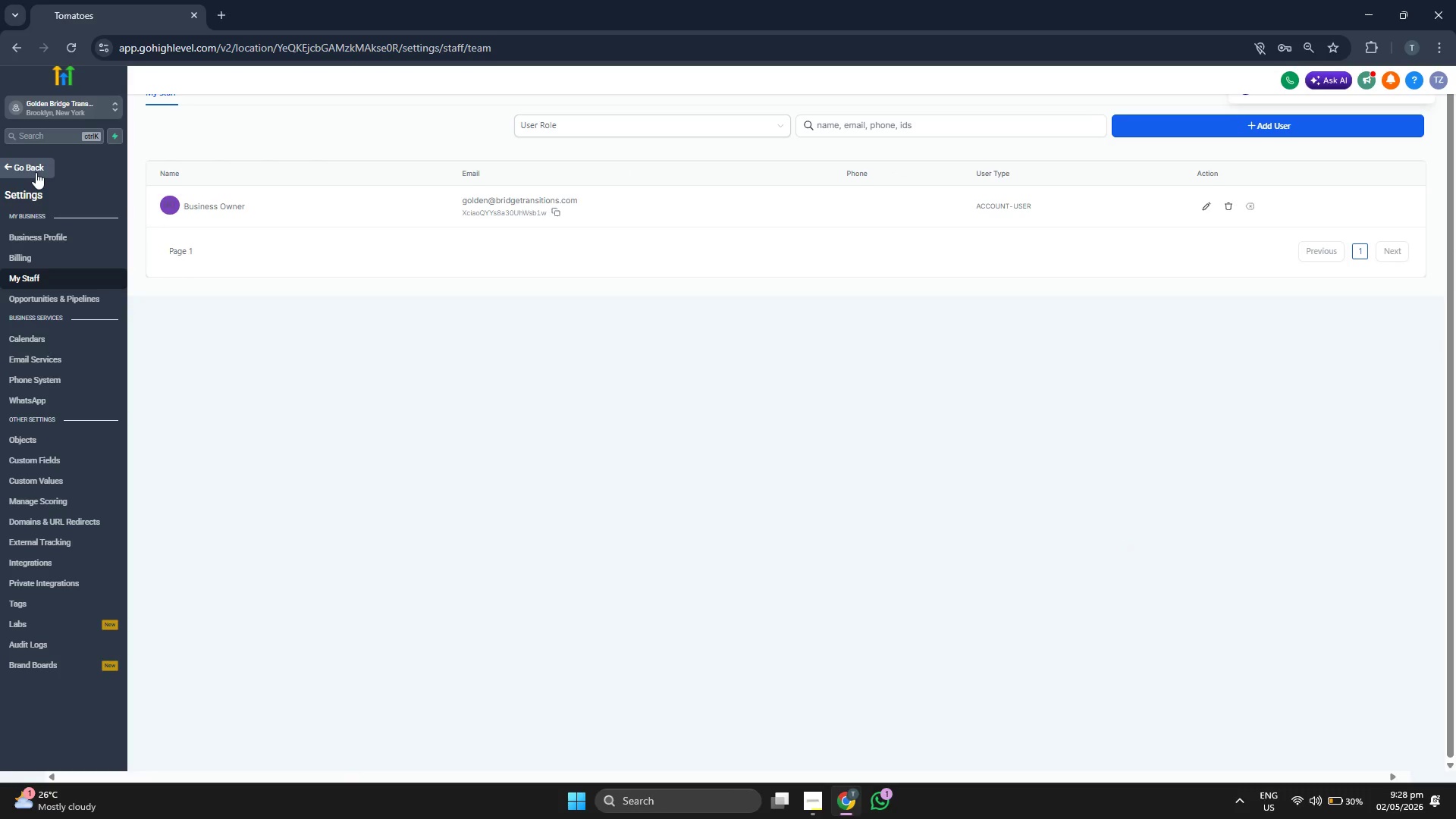 
left_click([36, 172])
 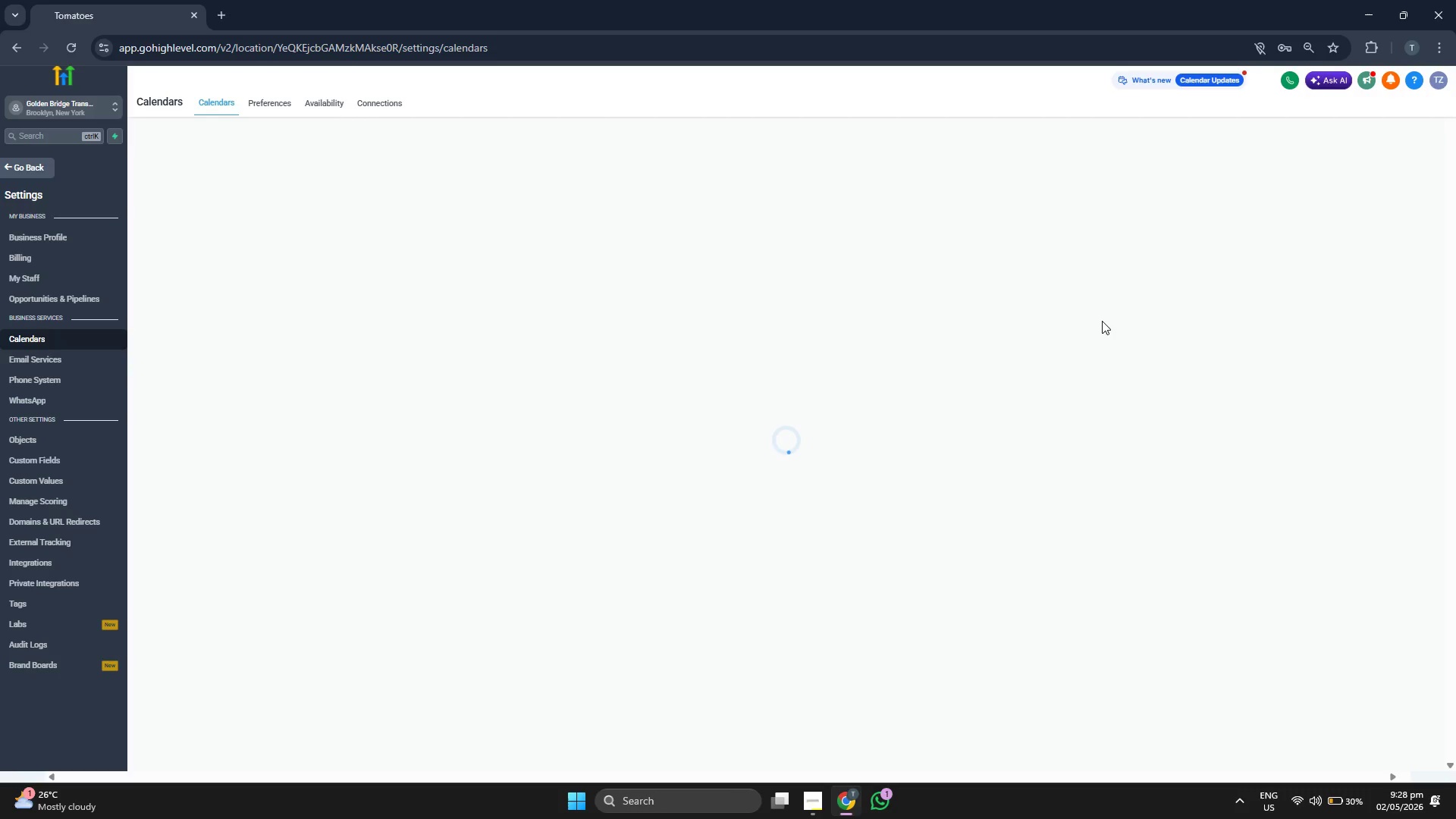 
wait(19.03)
 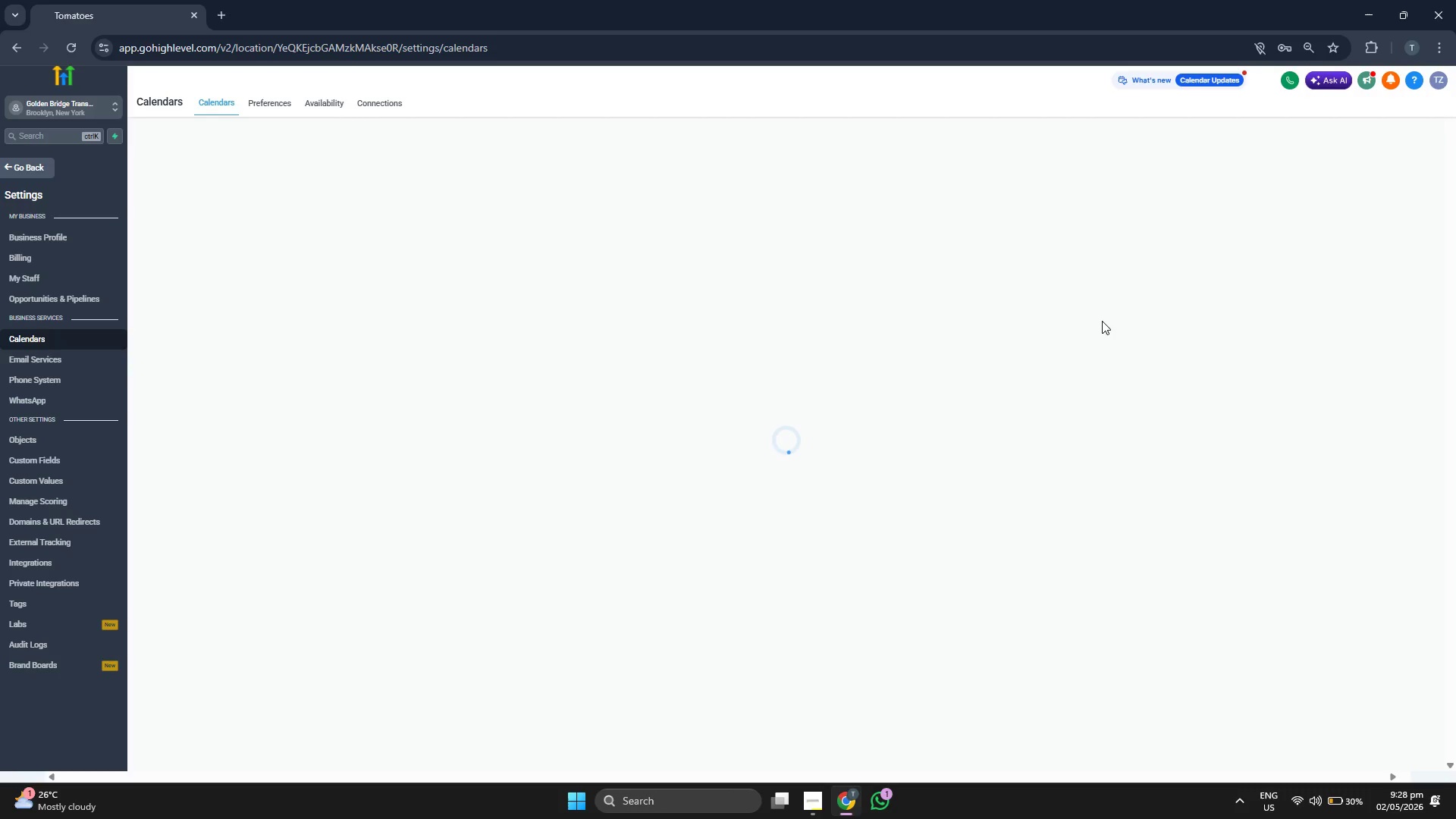 
left_click([1294, 241])
 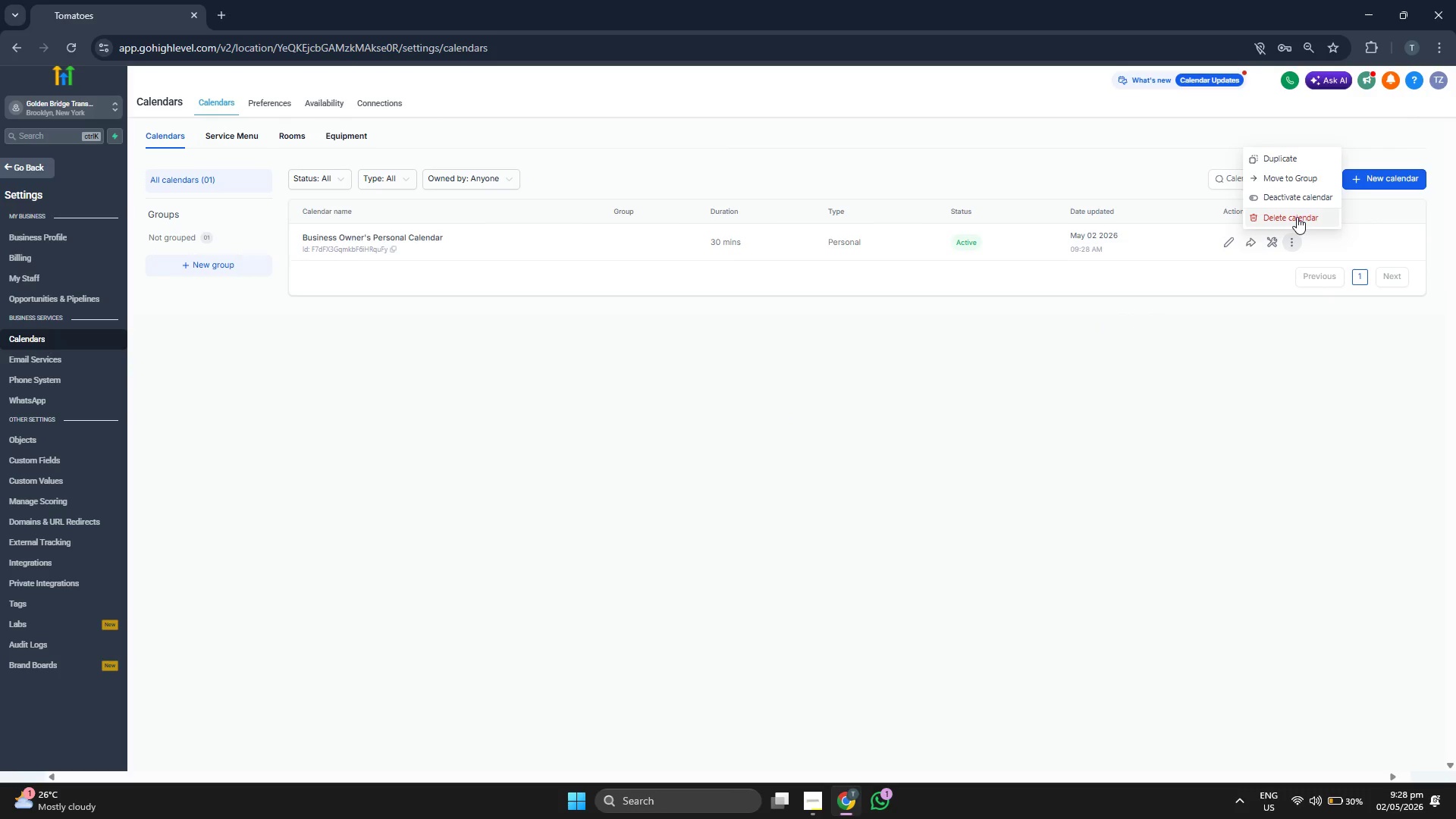 
left_click([1297, 217])
 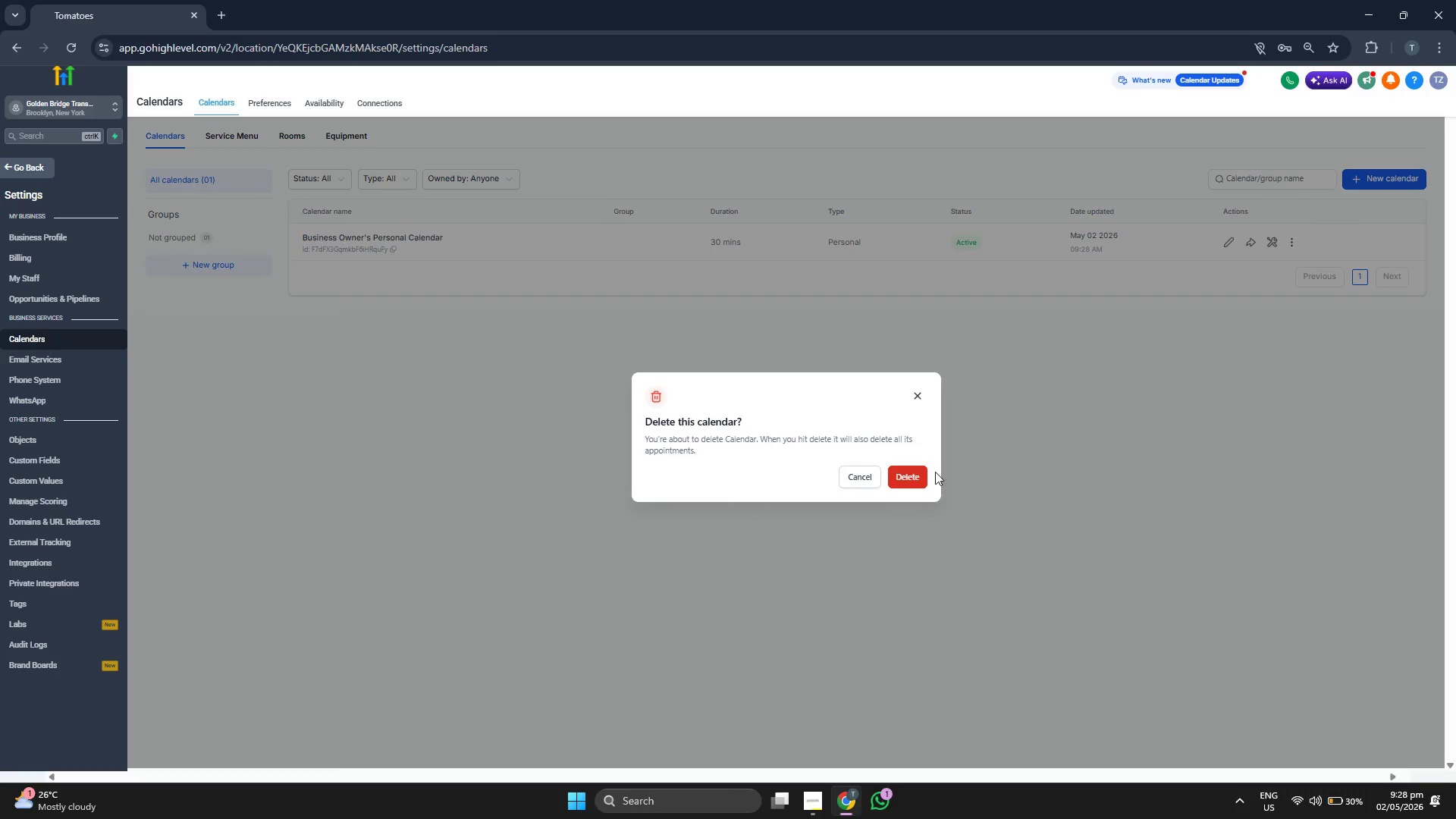 
left_click([913, 480])
 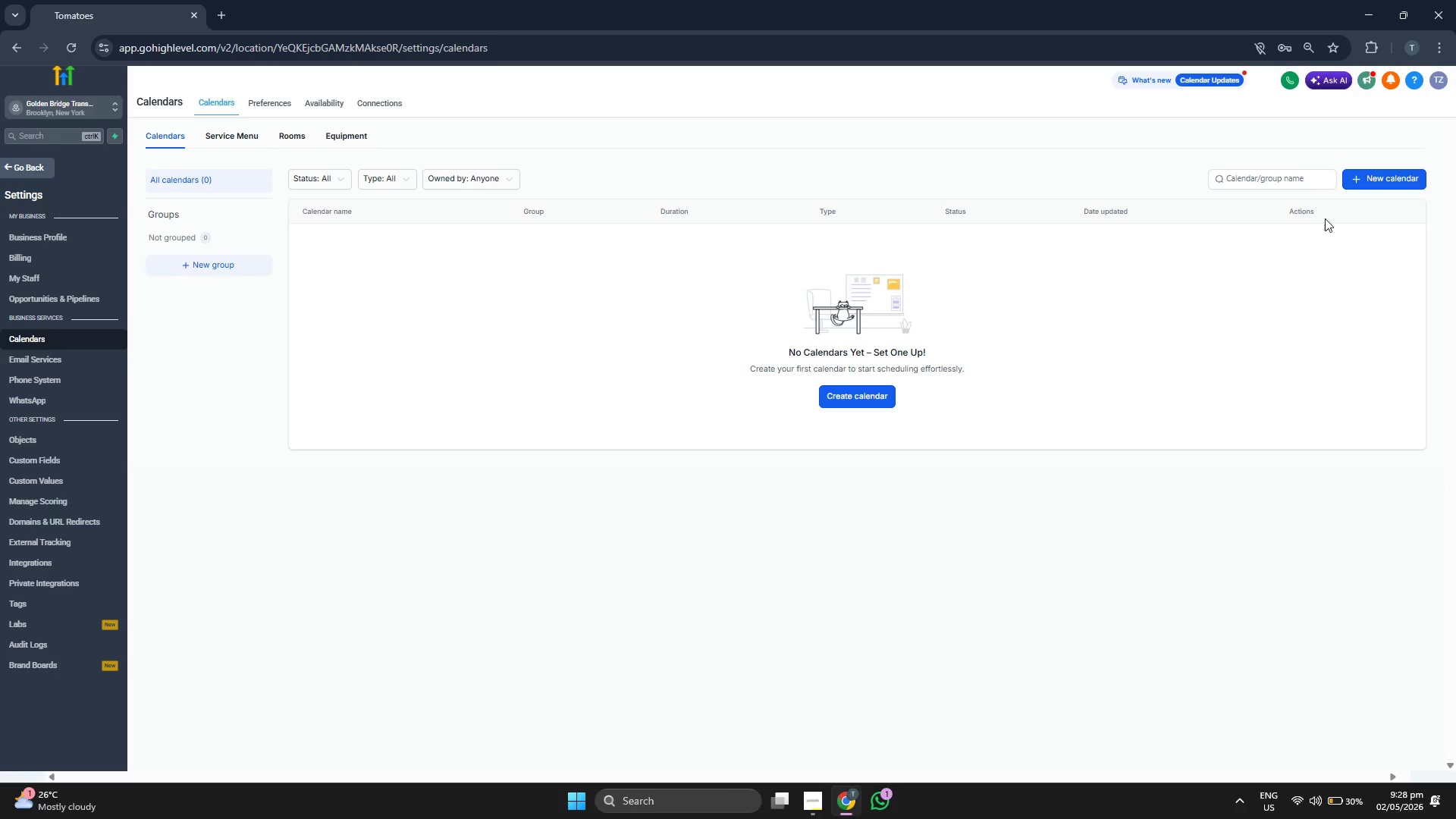 
left_click([1401, 177])
 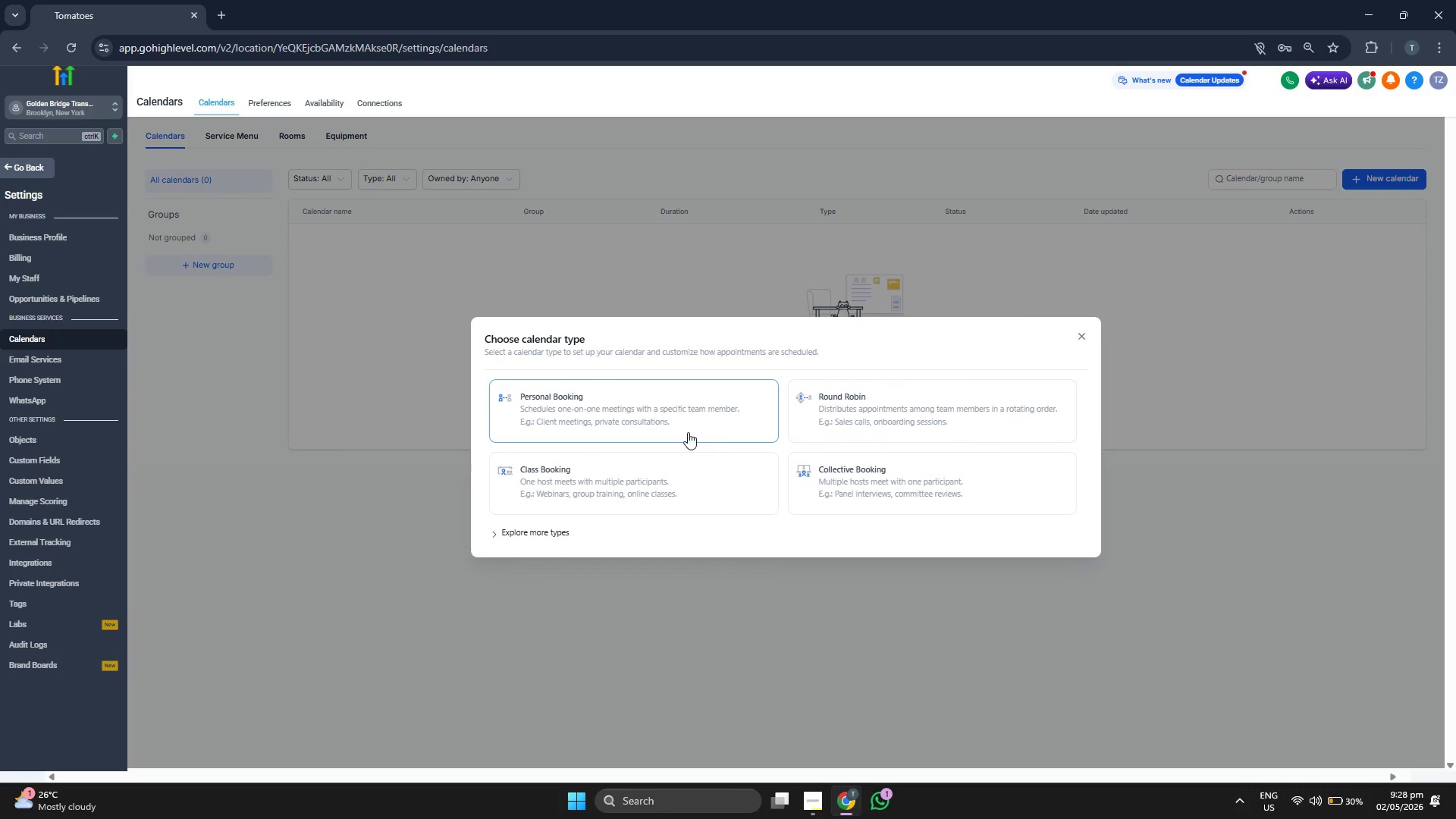 
left_click([688, 432])
 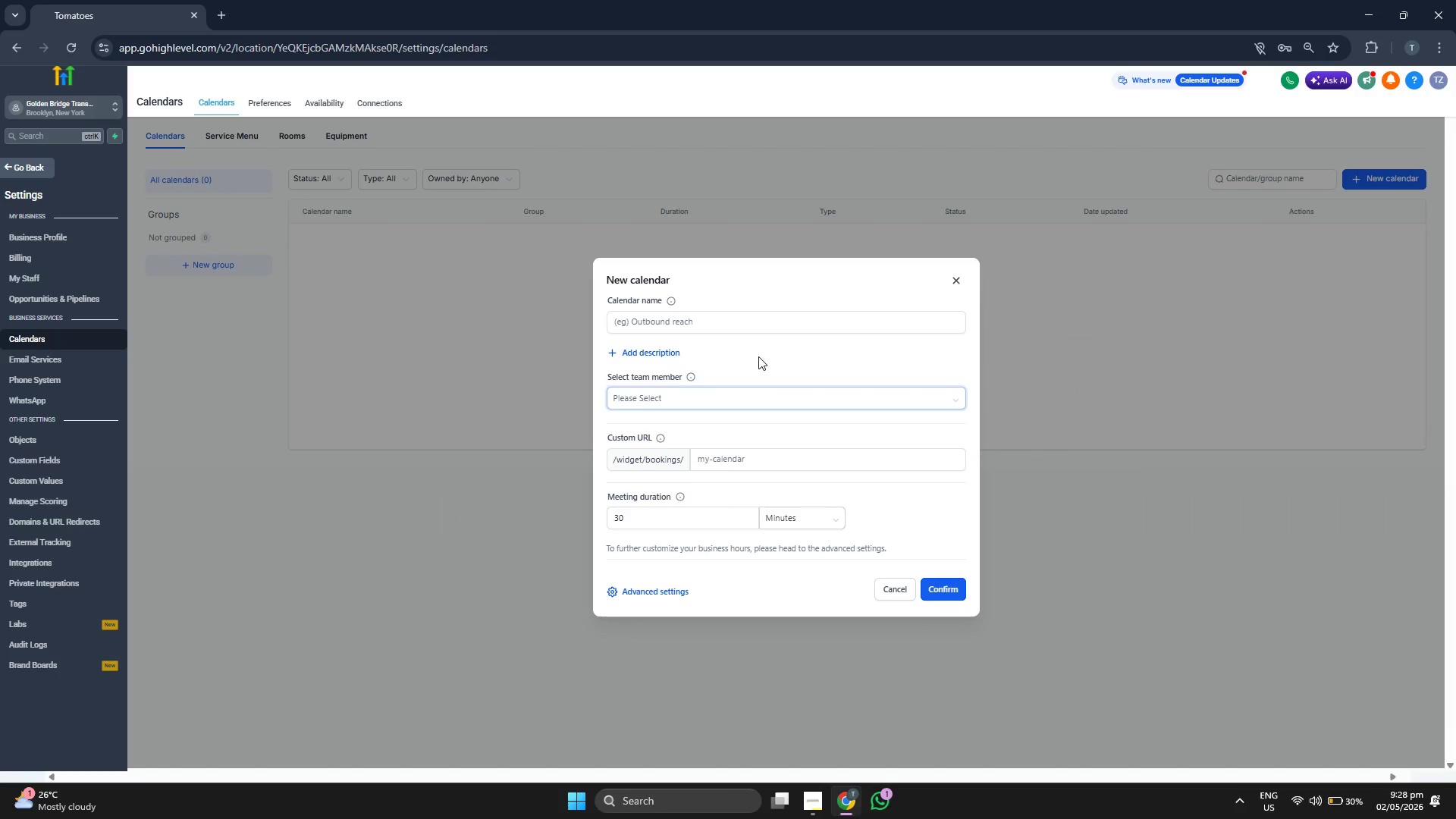 
left_click([783, 324])
 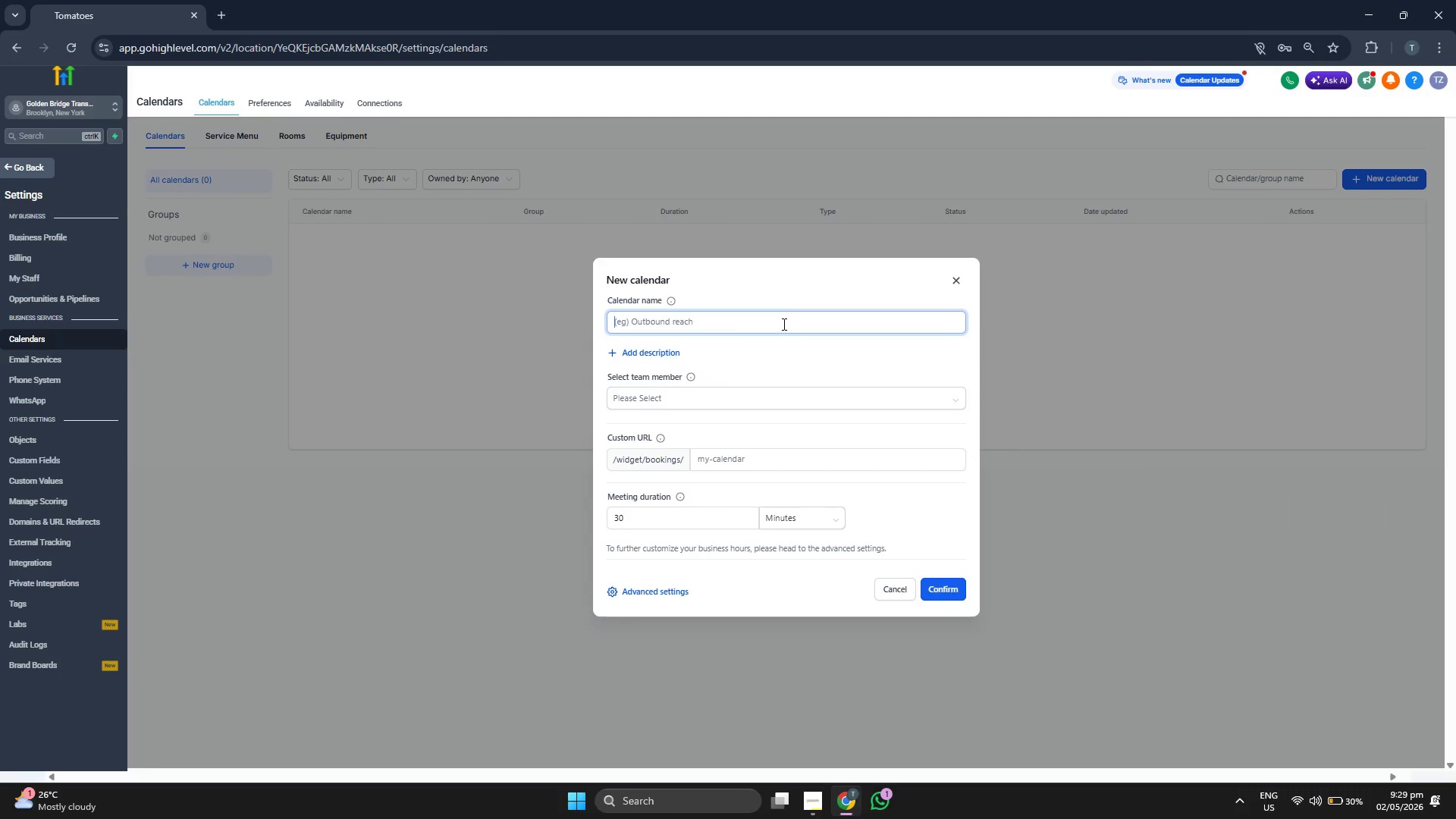 
type(Booking app)
key(Backspace)
key(Backspace)
type(PPOINTMENT)
 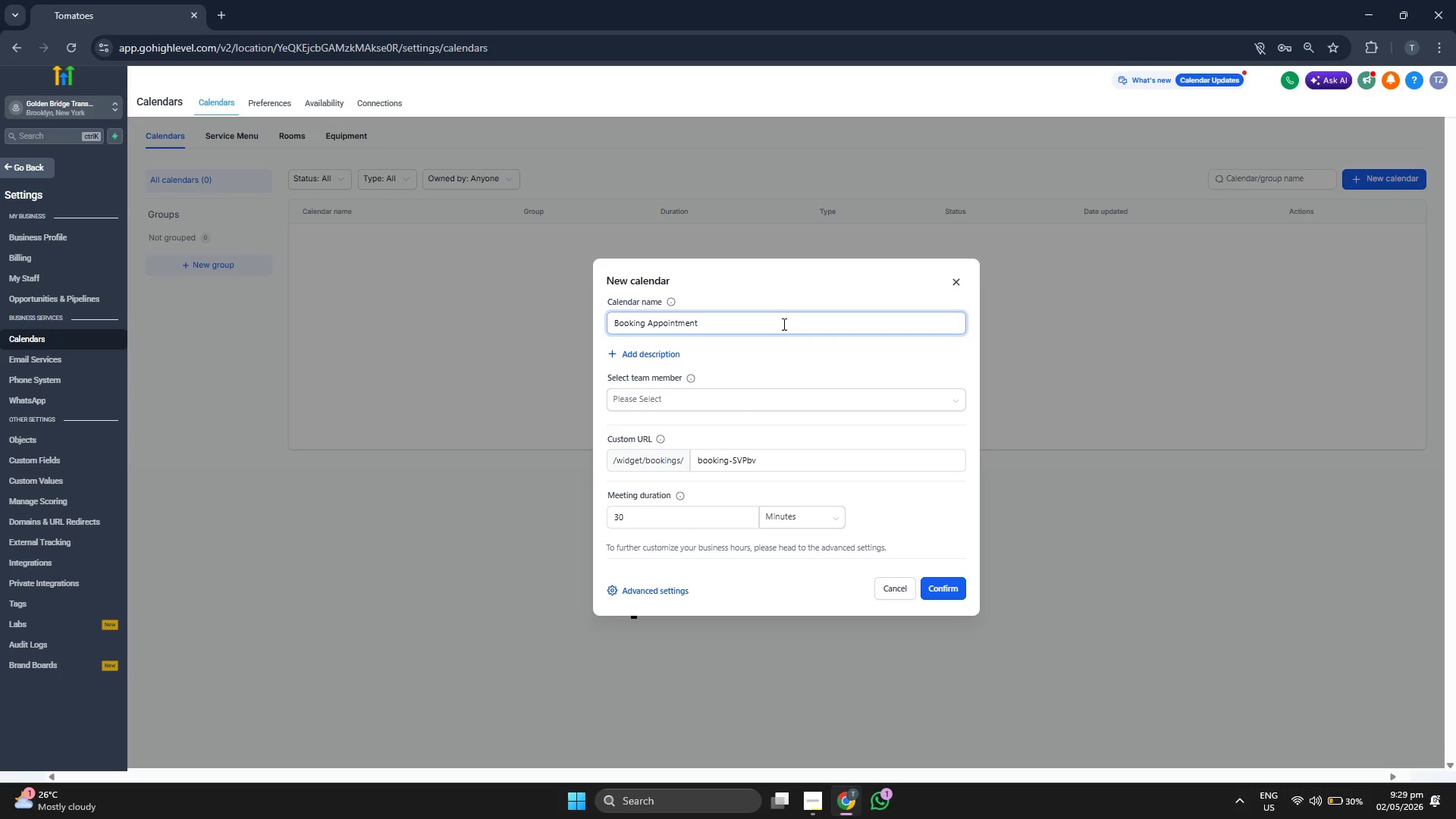 
hold_key(key=CapsLock, duration=0.44)
 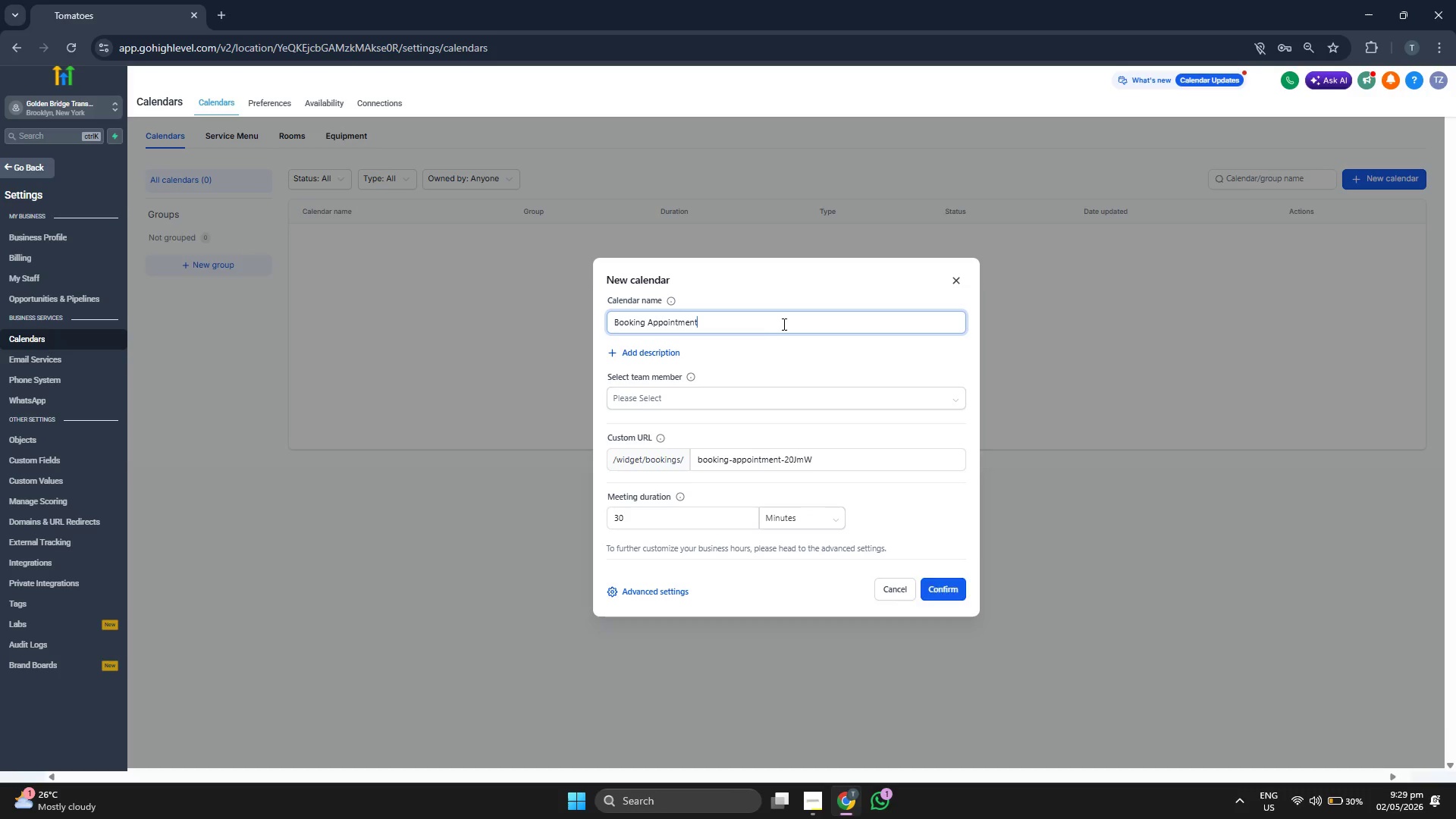 
left_click([834, 394])
 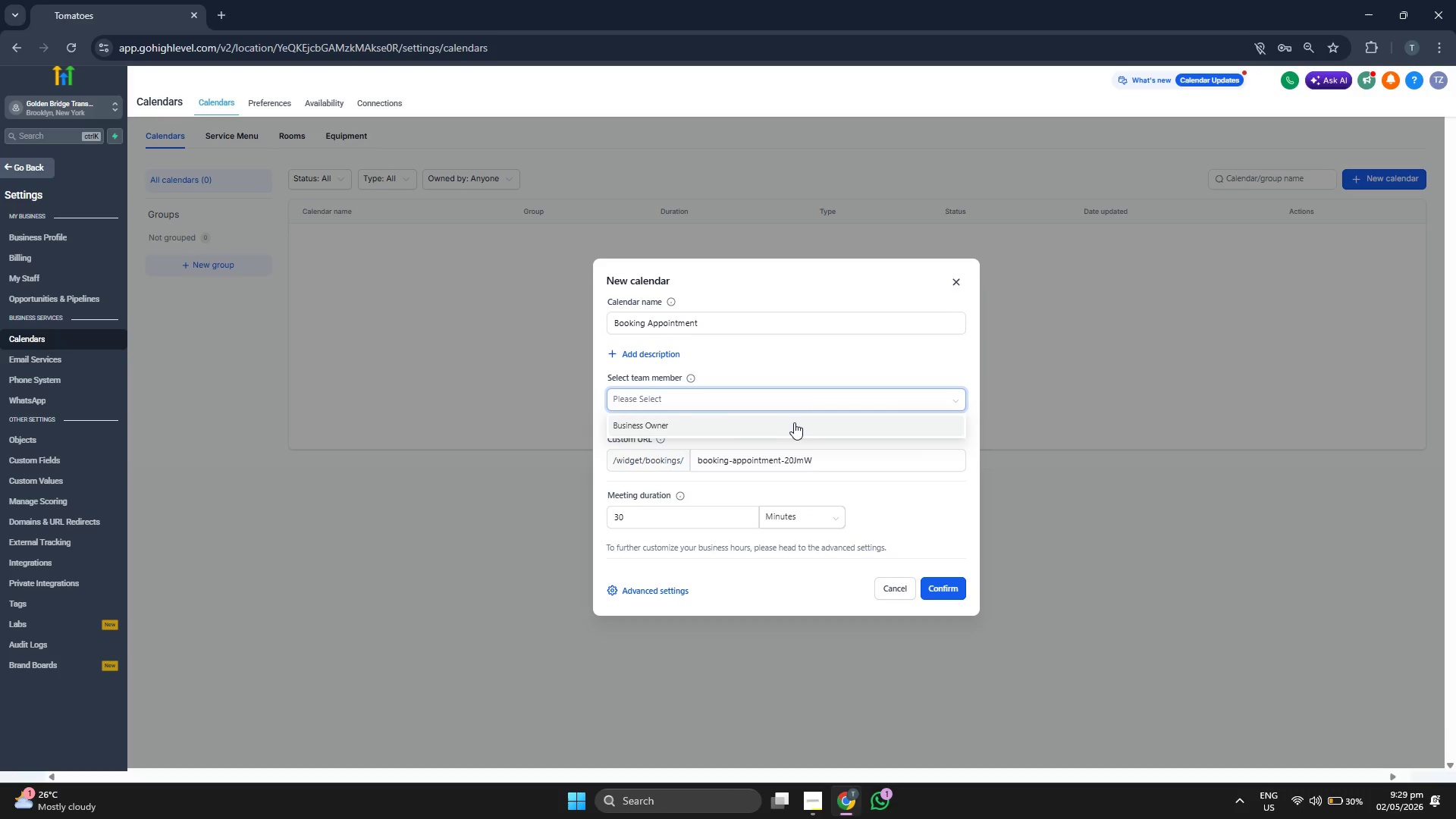 
left_click([791, 425])
 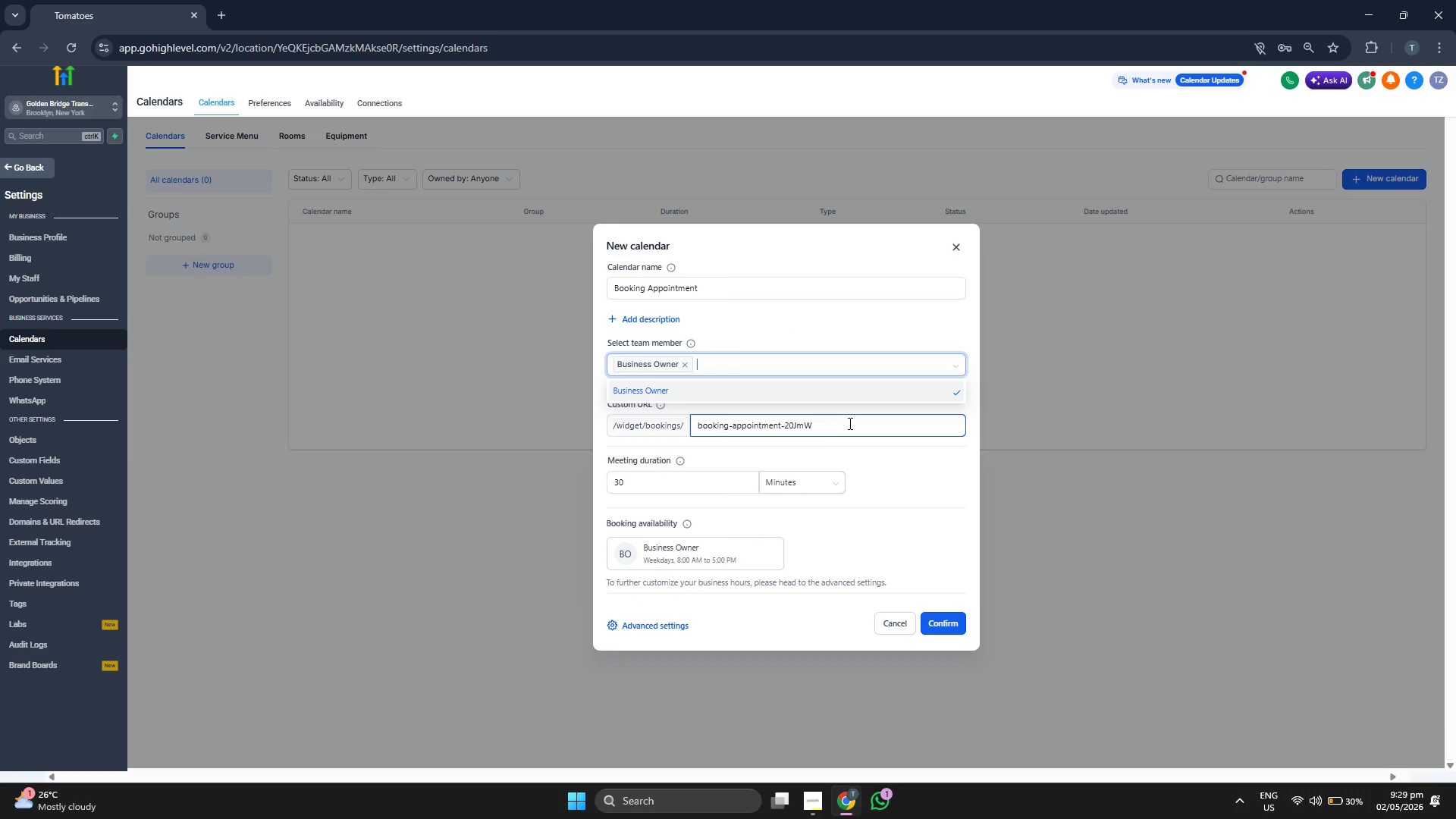 
left_click([852, 423])
 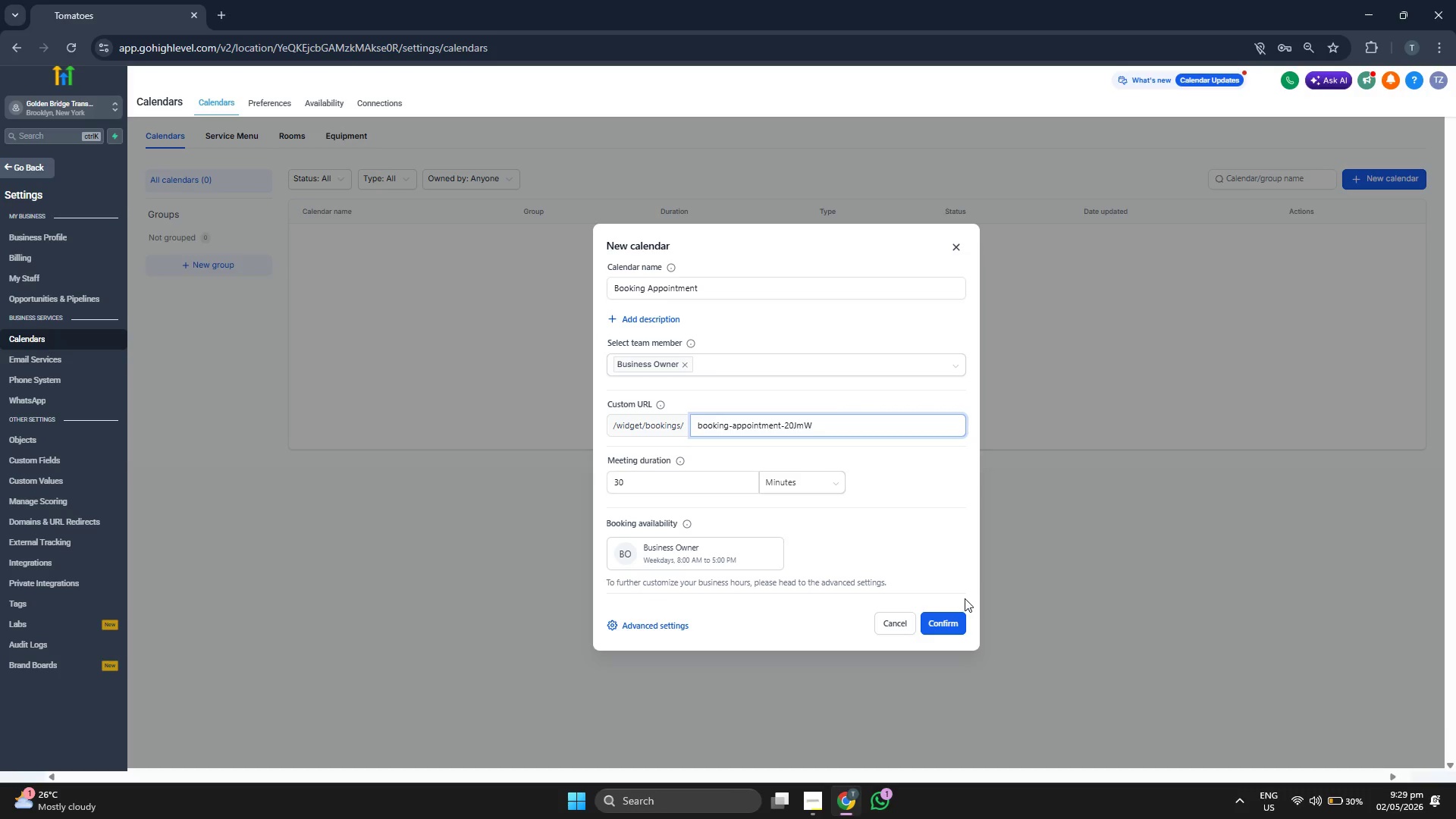 
wait(5.16)
 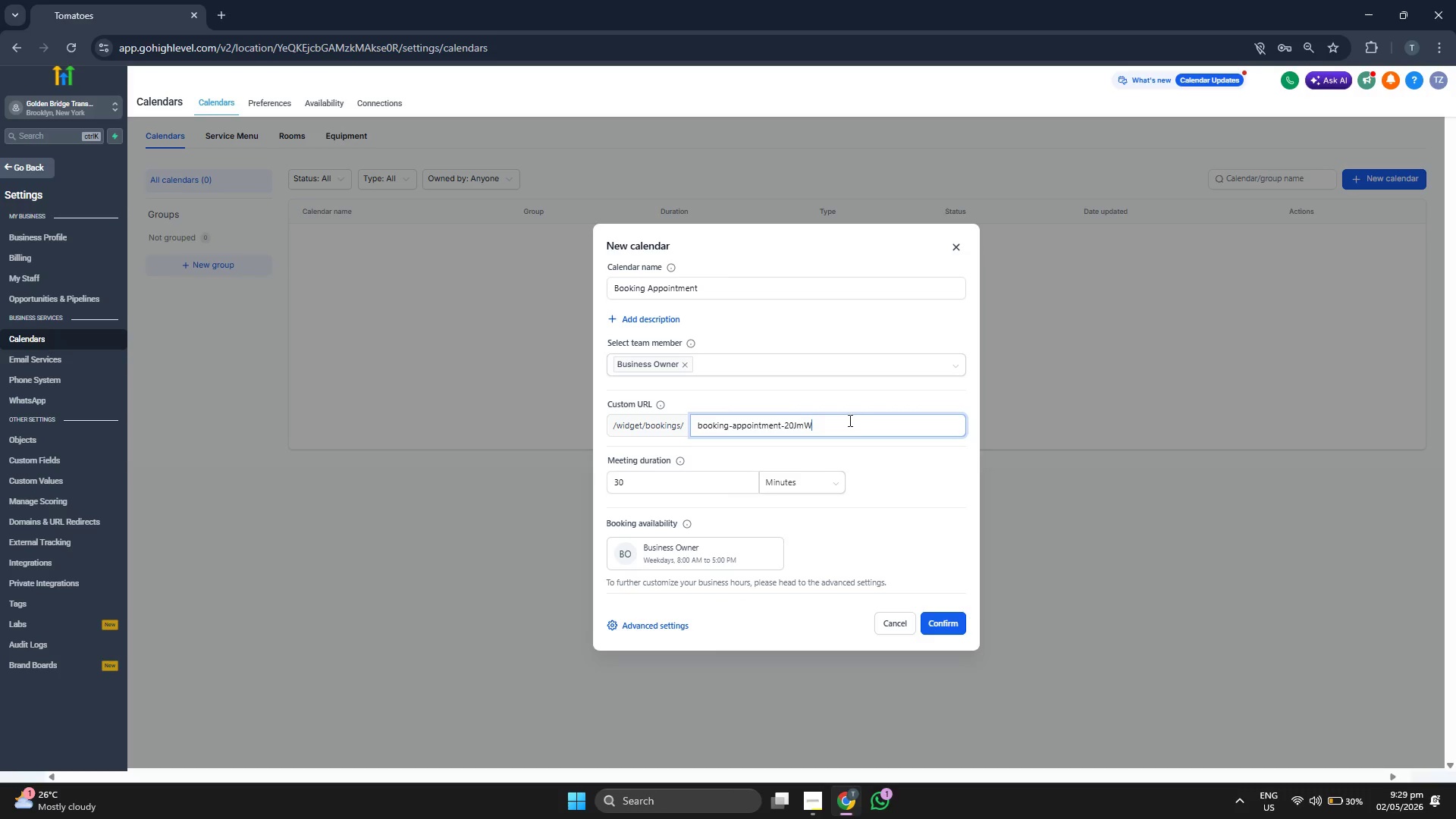 
left_click([964, 629])
 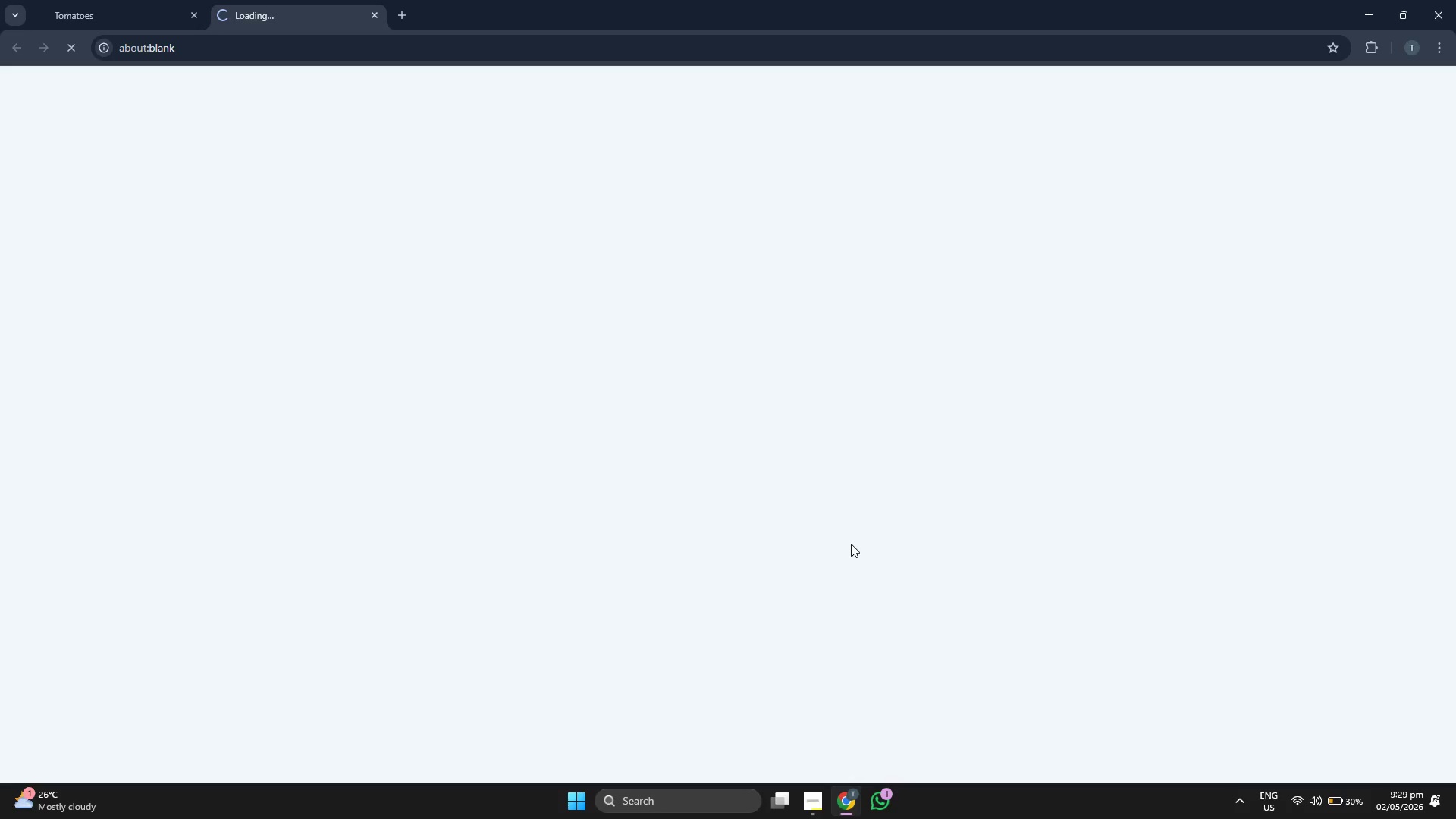 
wait(12.39)
 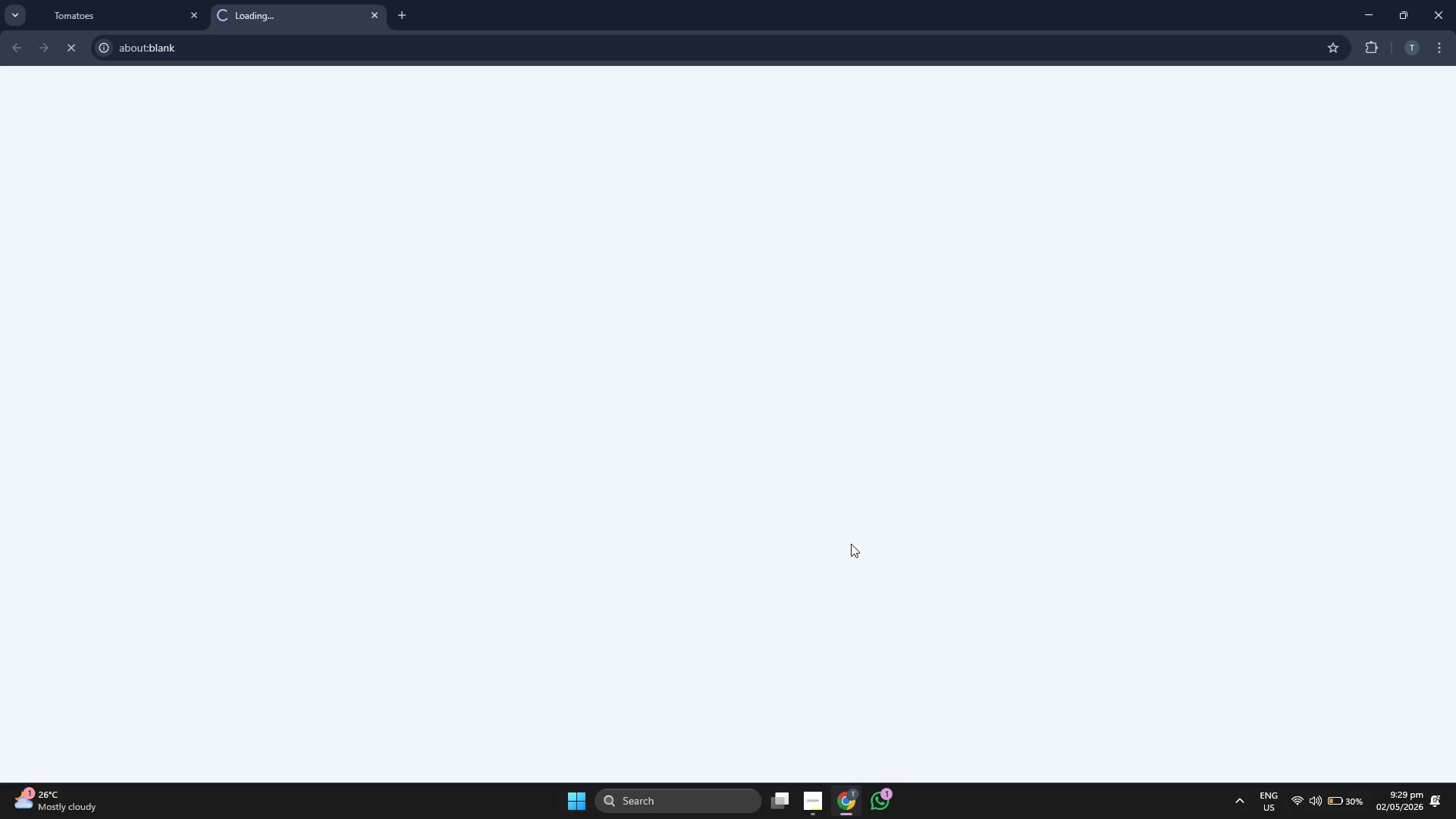 
double_click([695, 542])
 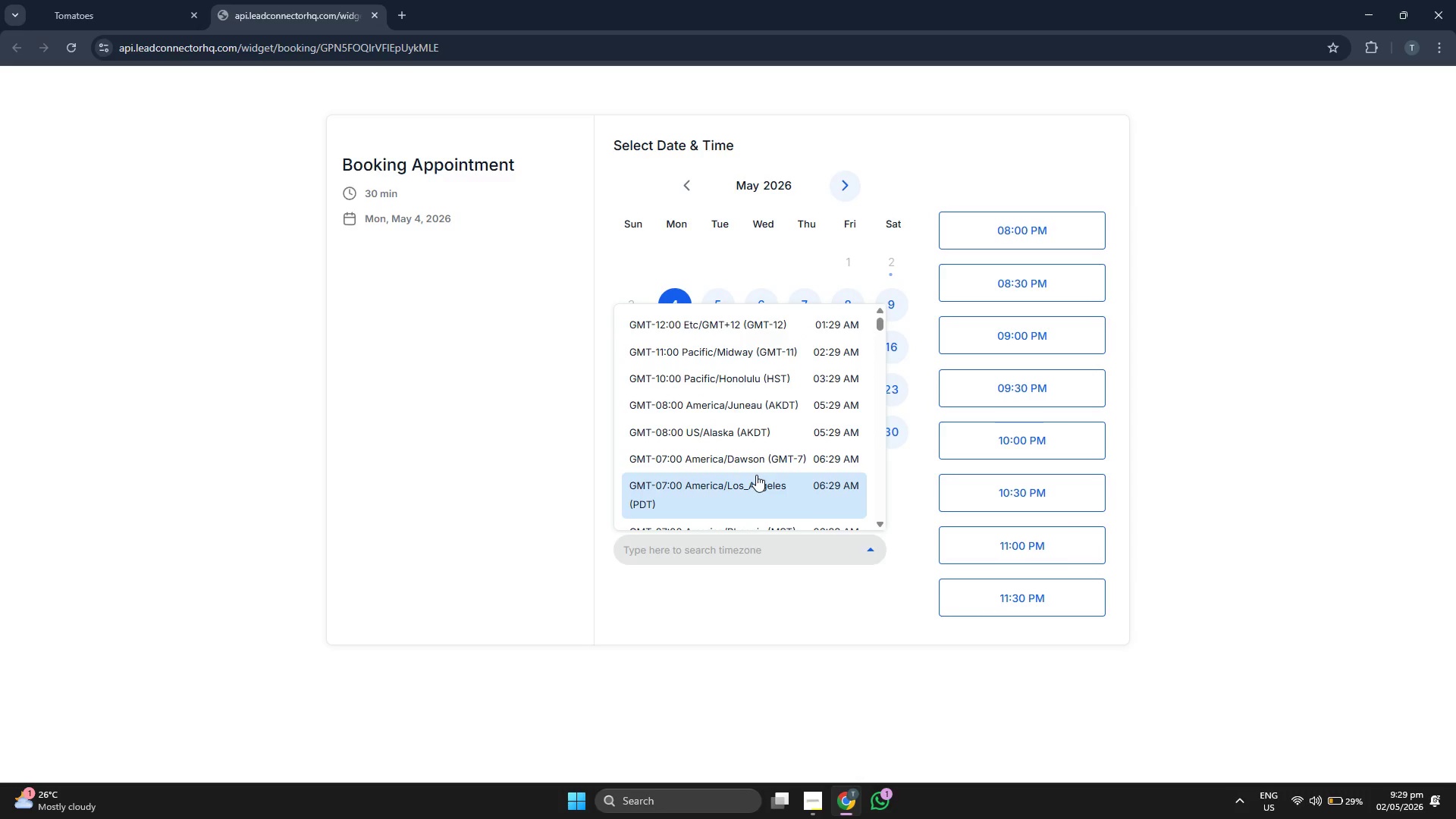 
scroll: coordinate [756, 474], scroll_direction: down, amount: 5.0
 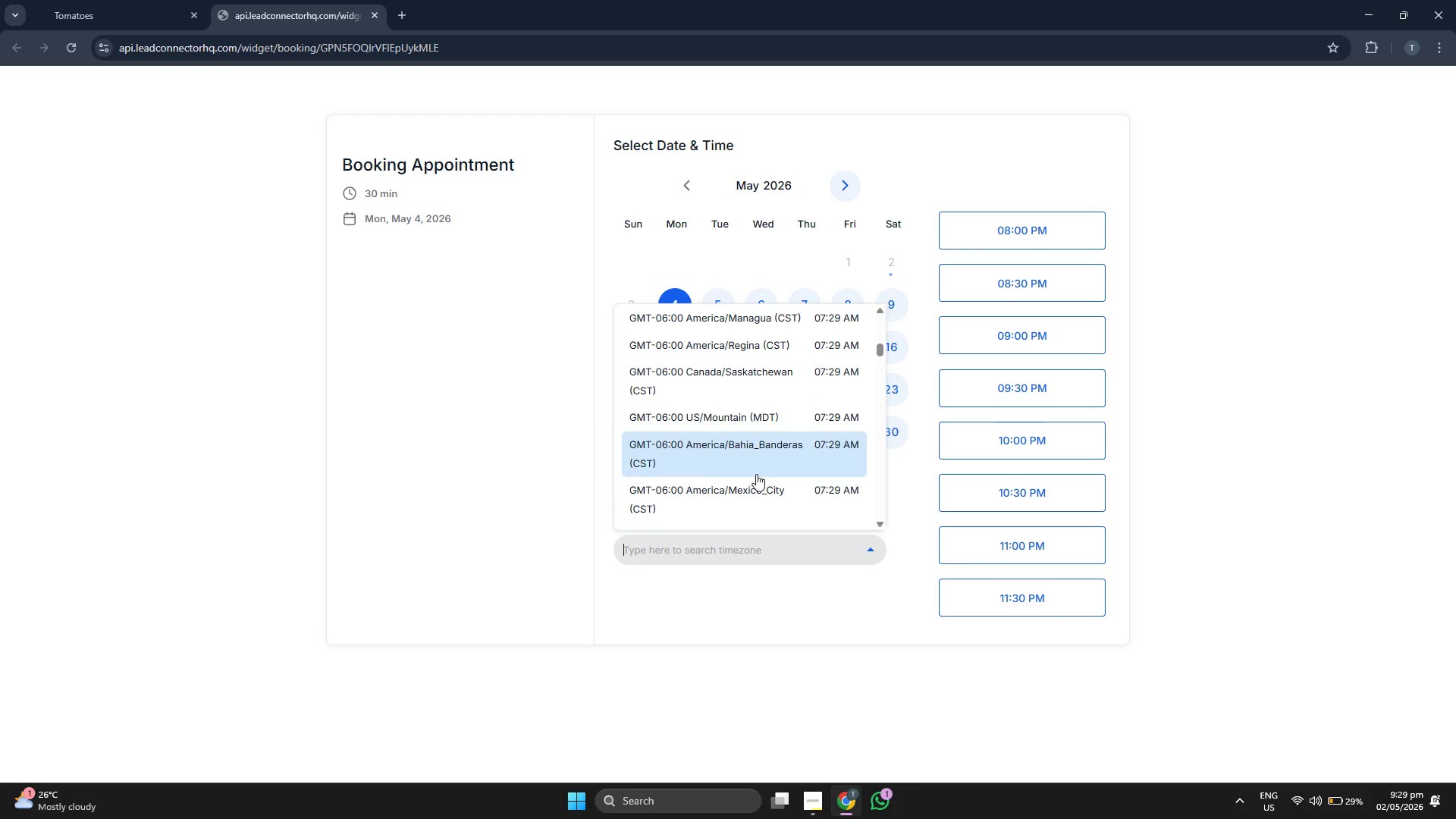 
scroll: coordinate [756, 474], scroll_direction: down, amount: 5.0
 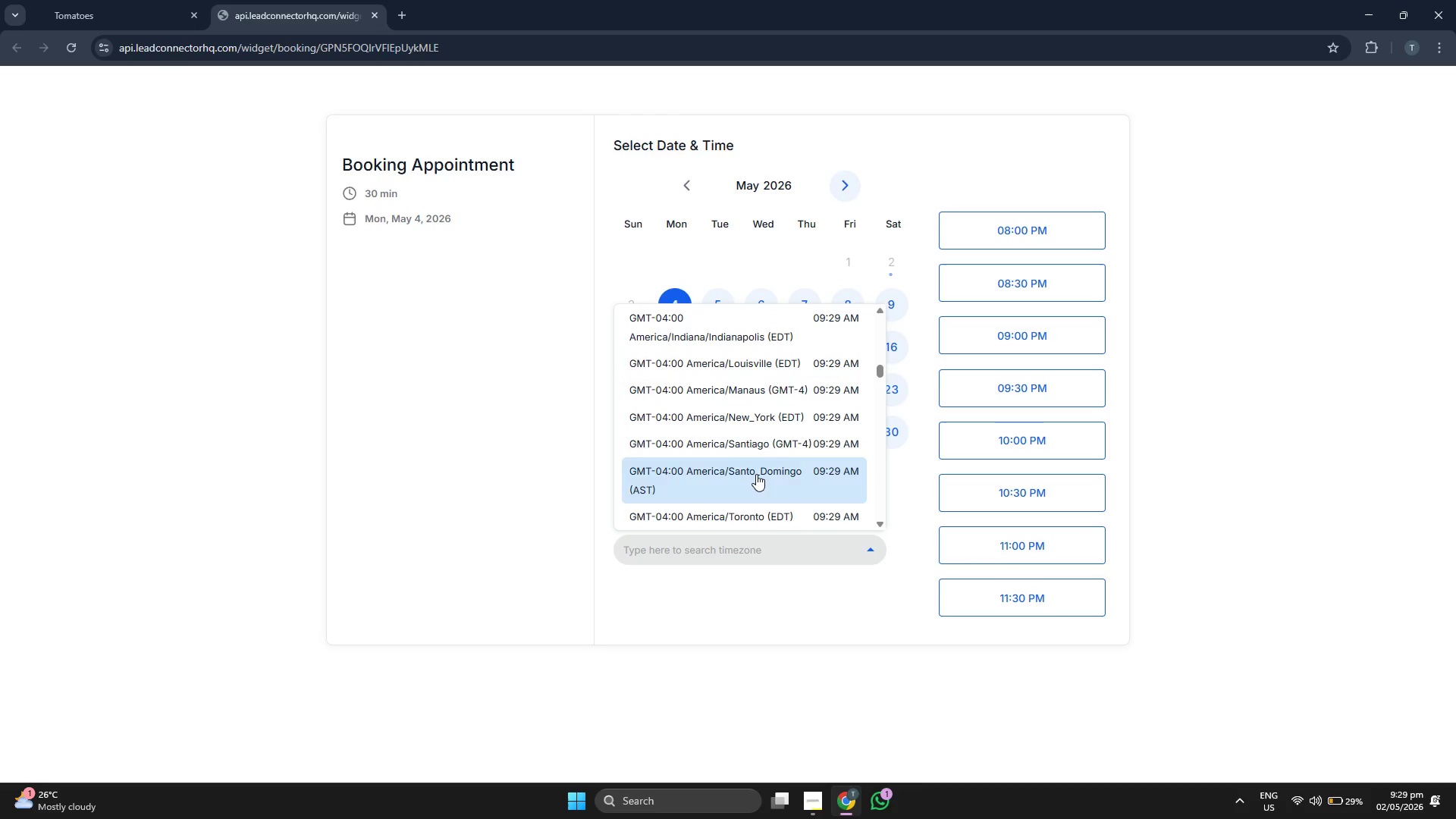 
scroll: coordinate [756, 474], scroll_direction: down, amount: 5.0
 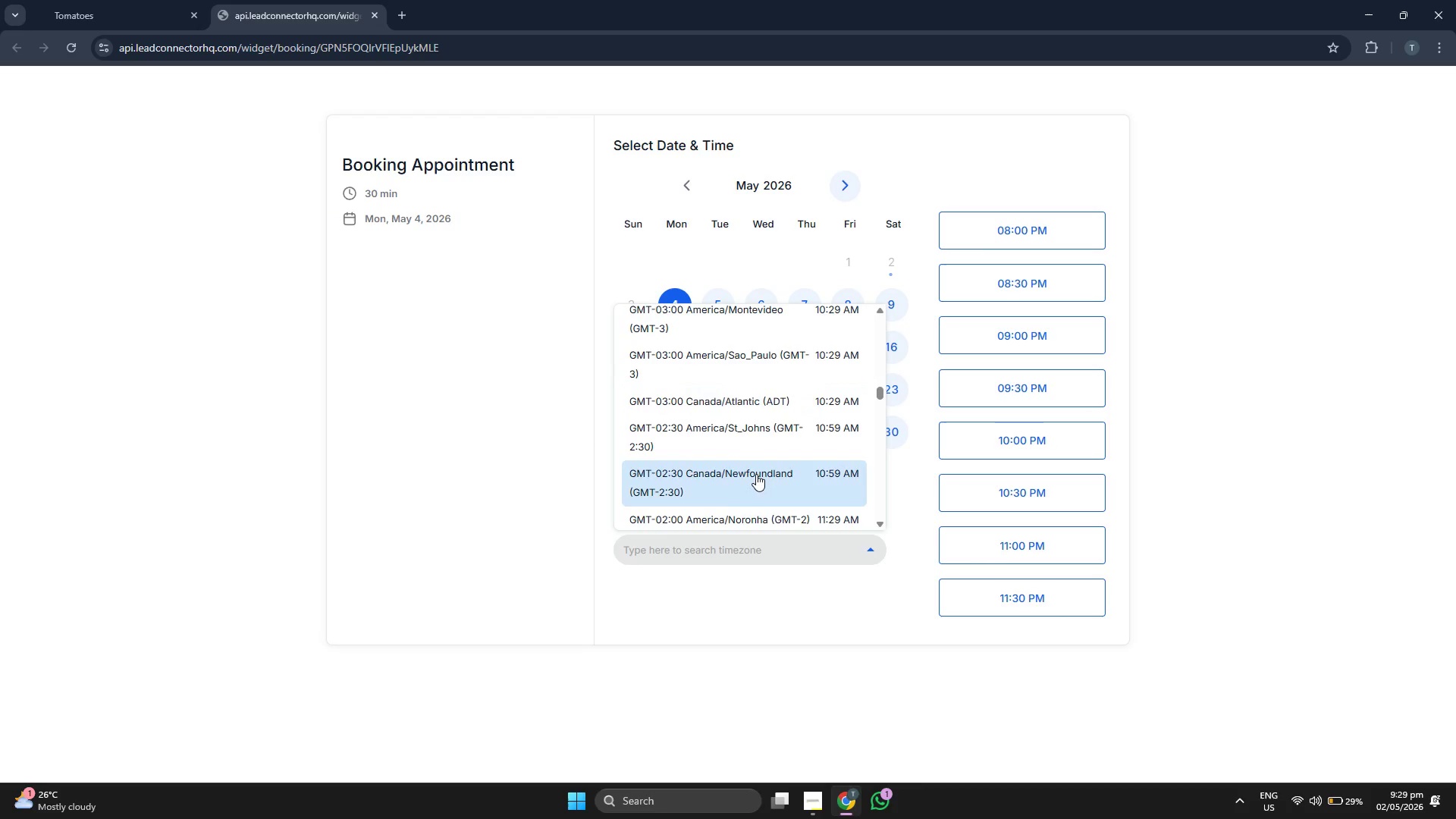 
scroll: coordinate [757, 474], scroll_direction: down, amount: 5.0
 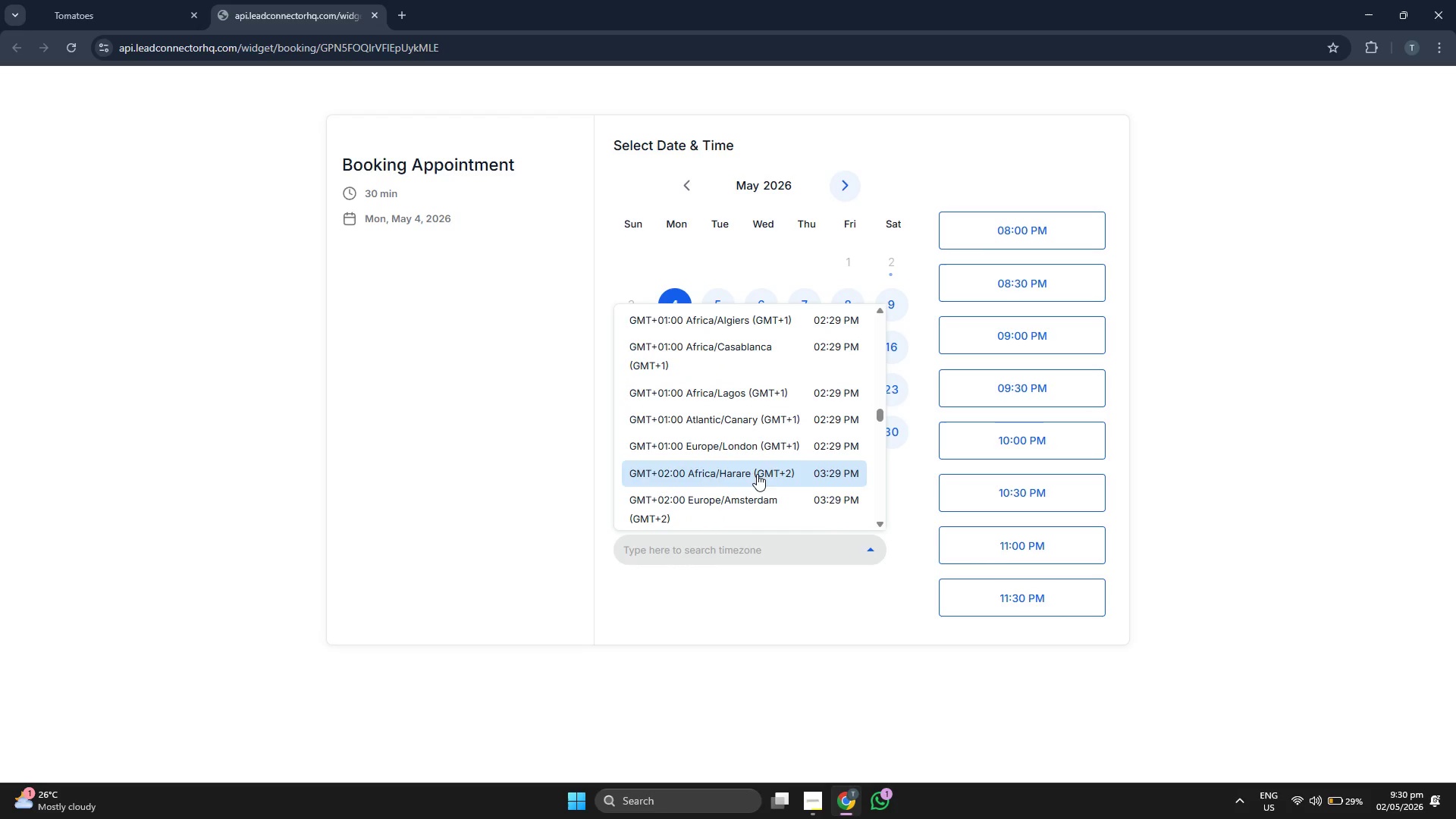 
scroll: coordinate [754, 413], scroll_direction: down, amount: 5.0
 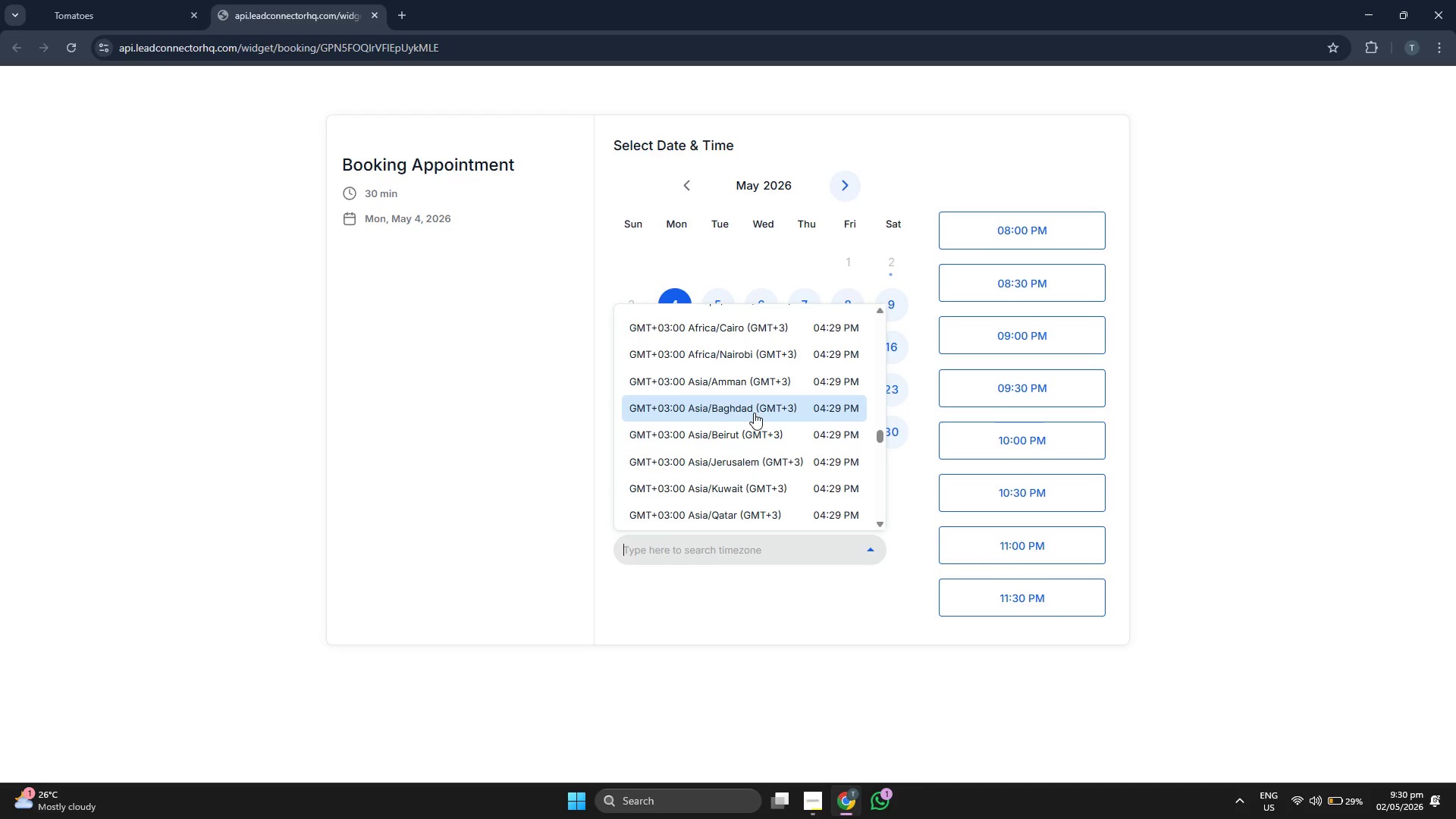 
scroll: coordinate [754, 413], scroll_direction: down, amount: 1.0
 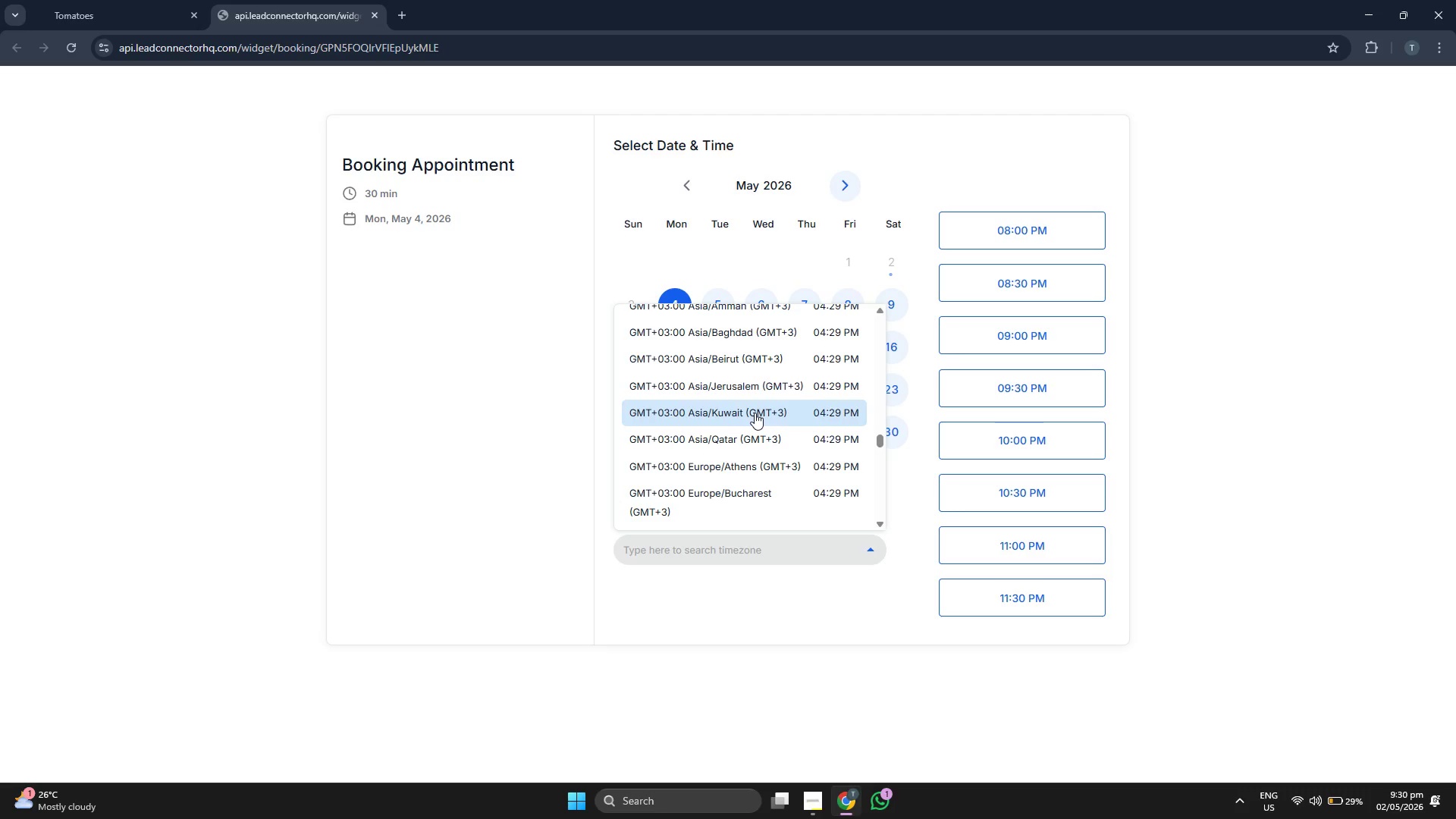 
scroll: coordinate [755, 413], scroll_direction: up, amount: 2.0
 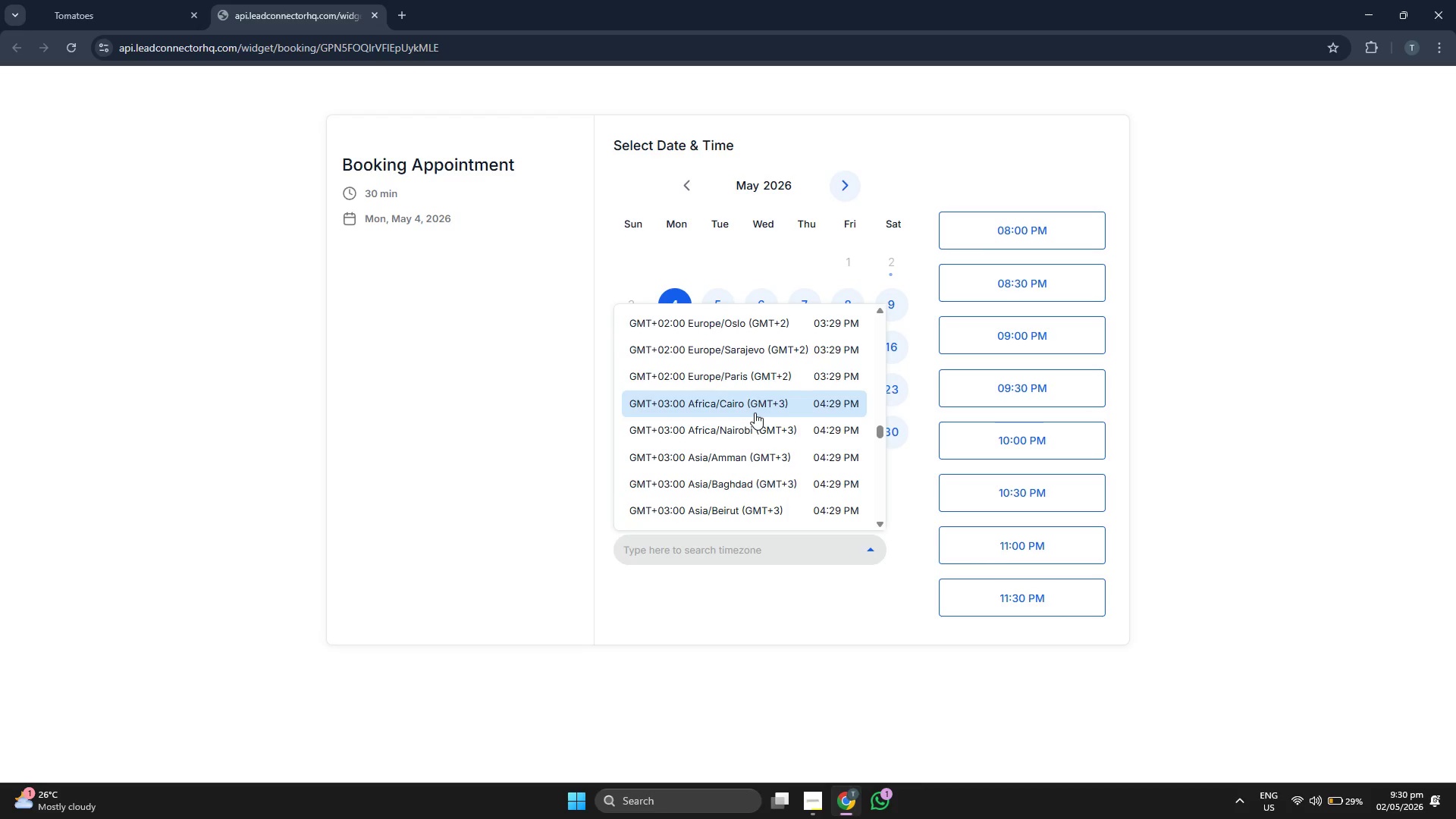 
scroll: coordinate [755, 413], scroll_direction: down, amount: 5.0
 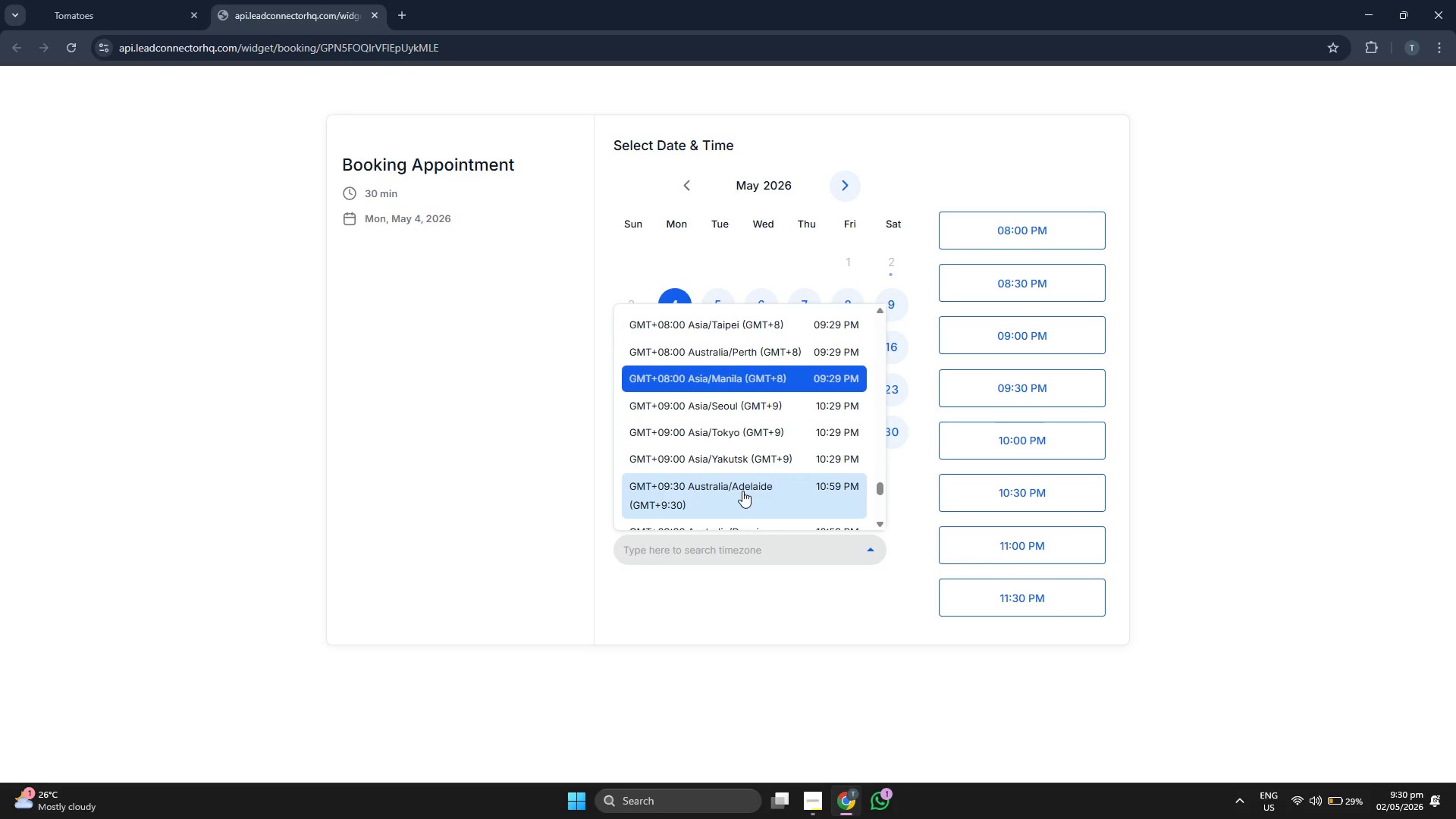 
key(N)
 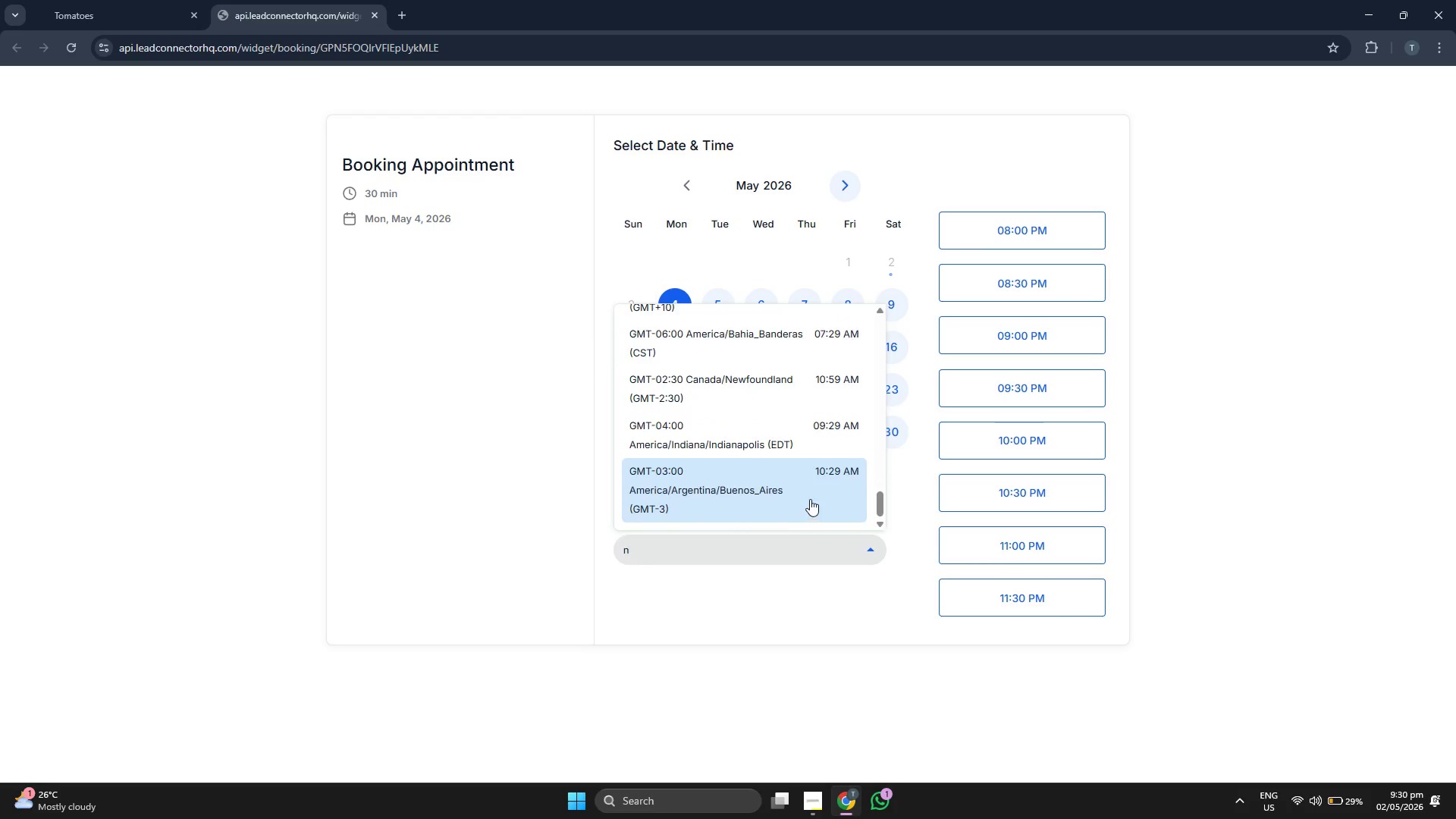 
type(ew)
 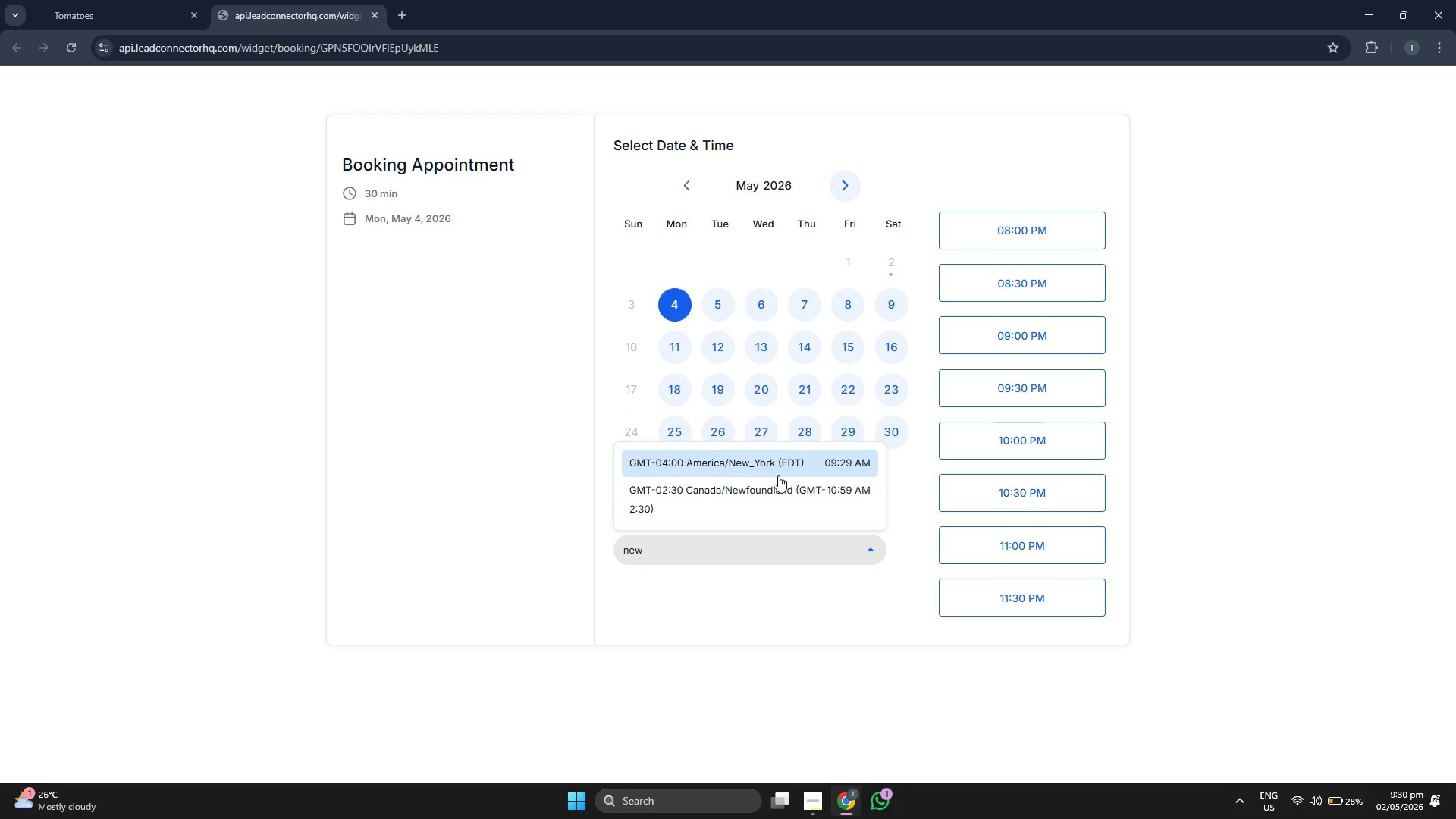 
left_click([778, 475])
 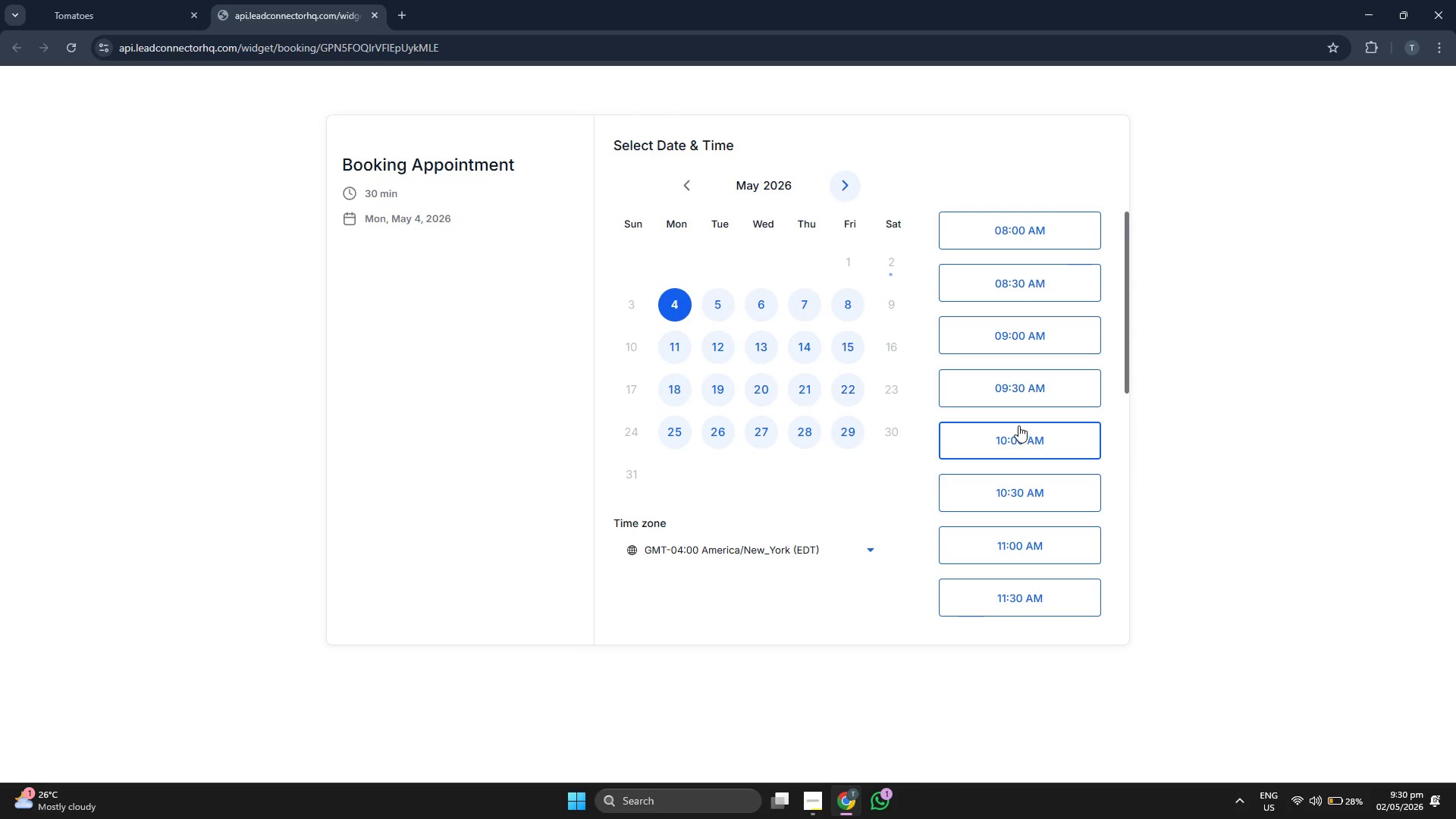 
scroll: coordinate [1032, 417], scroll_direction: down, amount: 4.0
 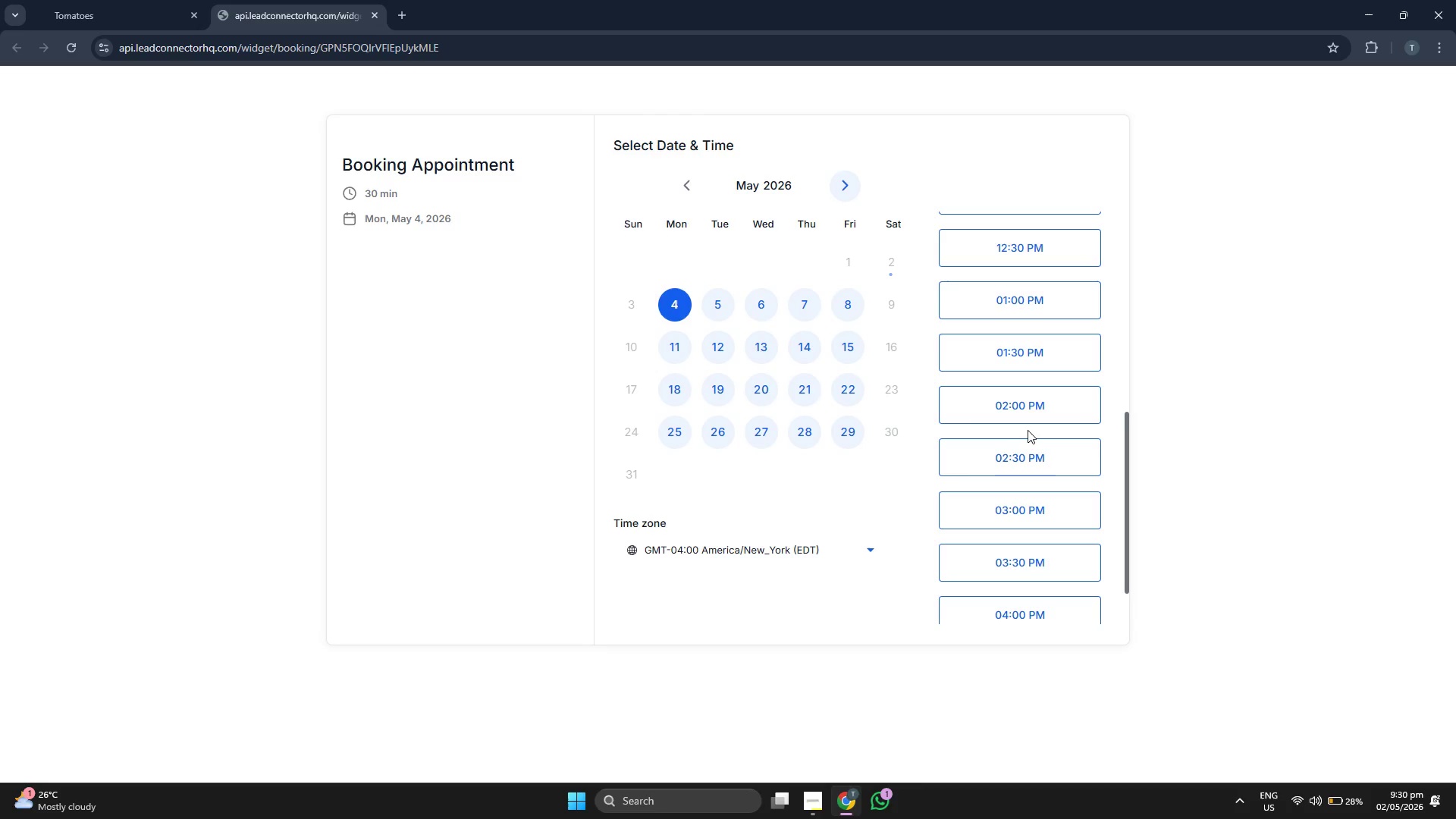 
scroll: coordinate [1040, 433], scroll_direction: up, amount: 2.0
 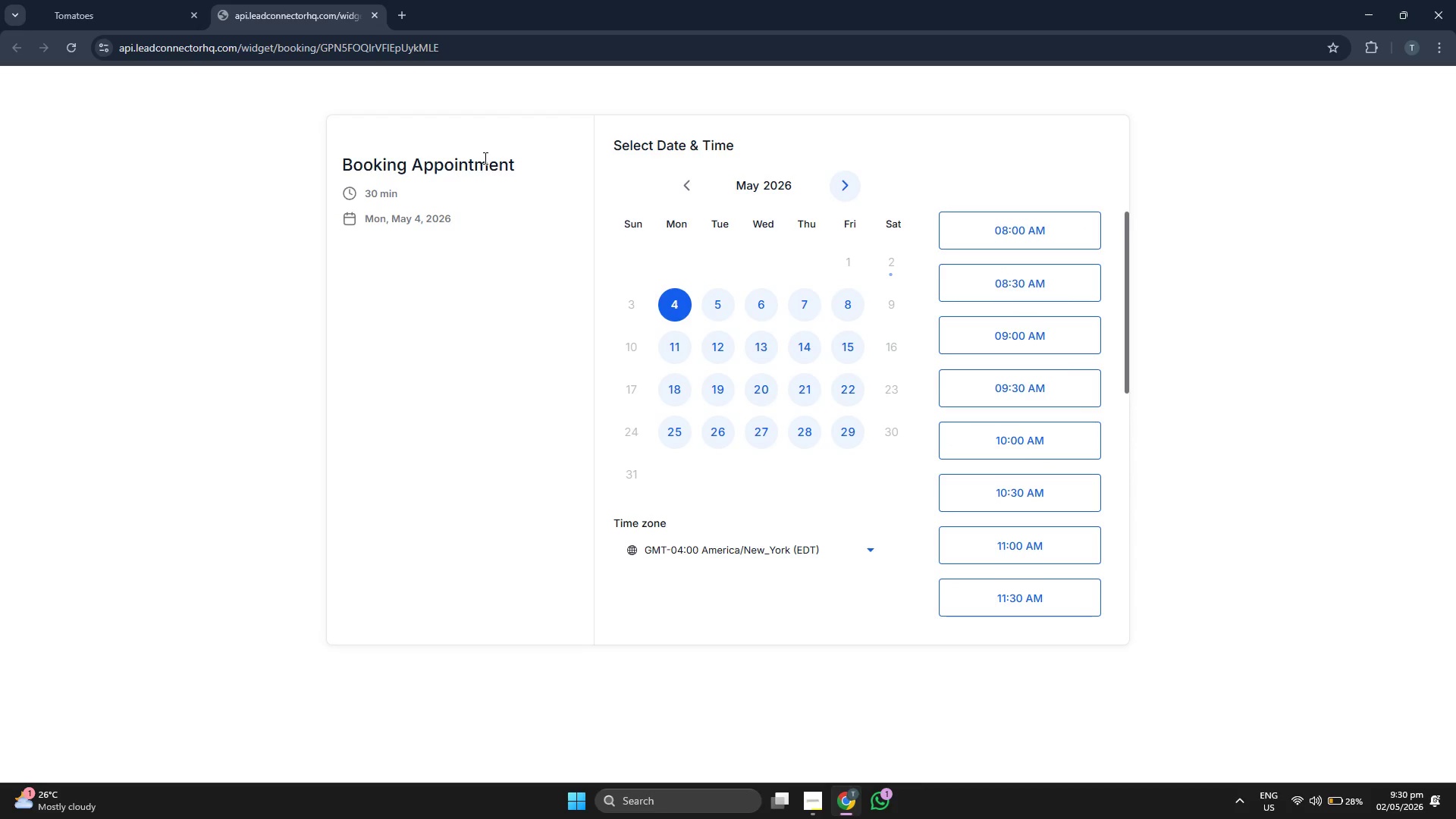 
double_click([485, 157])
 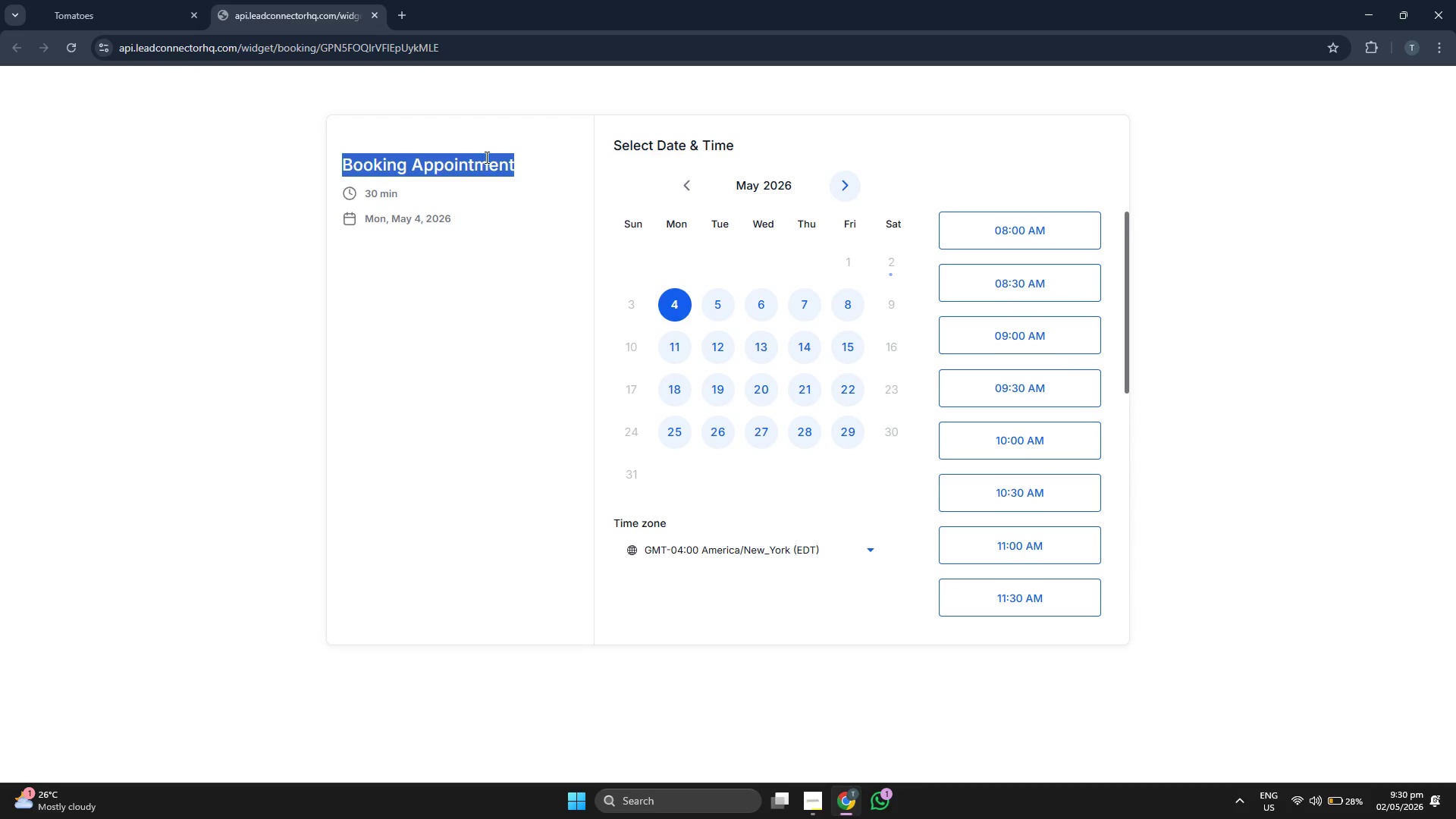 
triple_click([485, 157])
 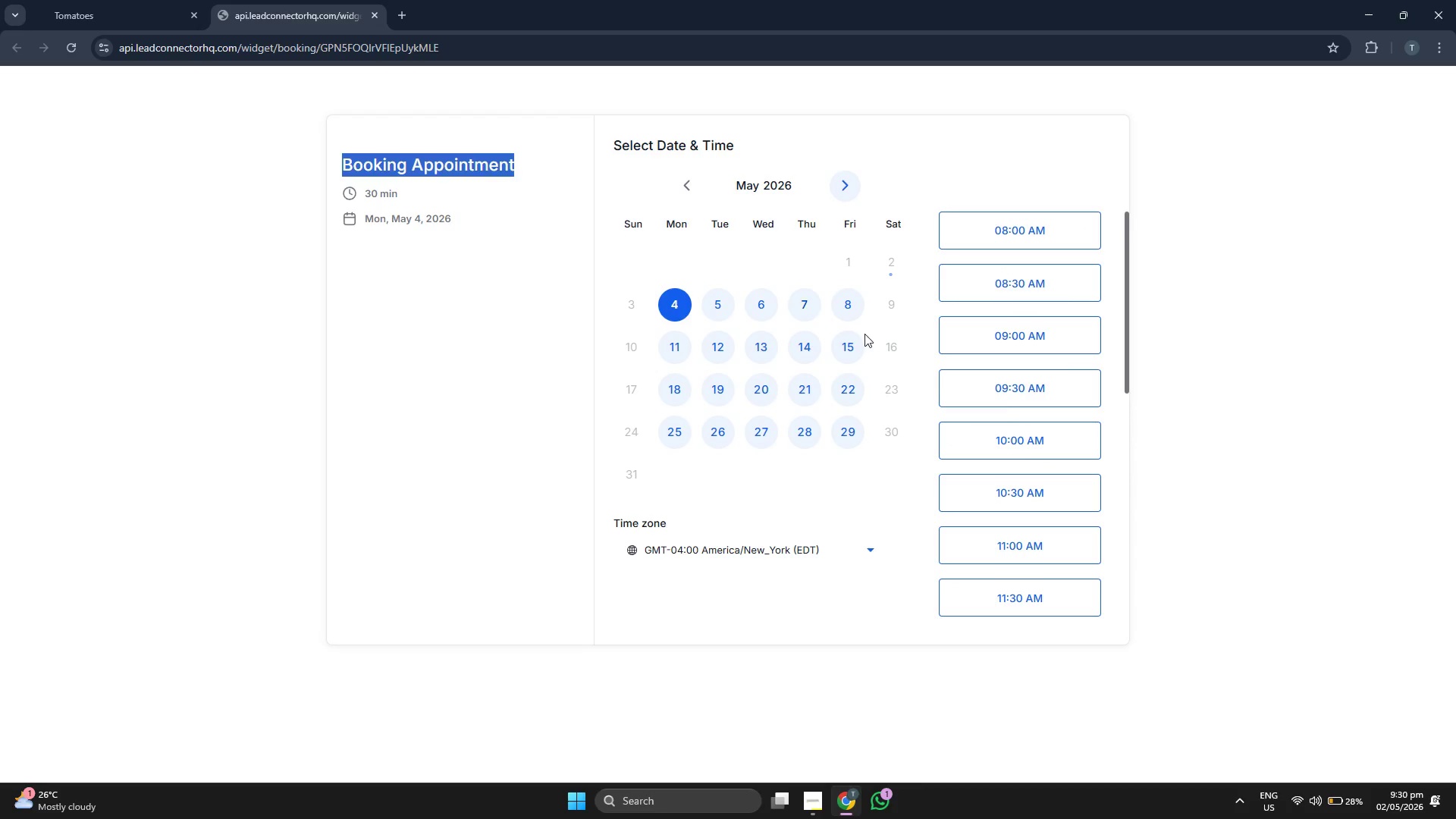 
scroll: coordinate [1015, 413], scroll_direction: none, amount: 0.0
 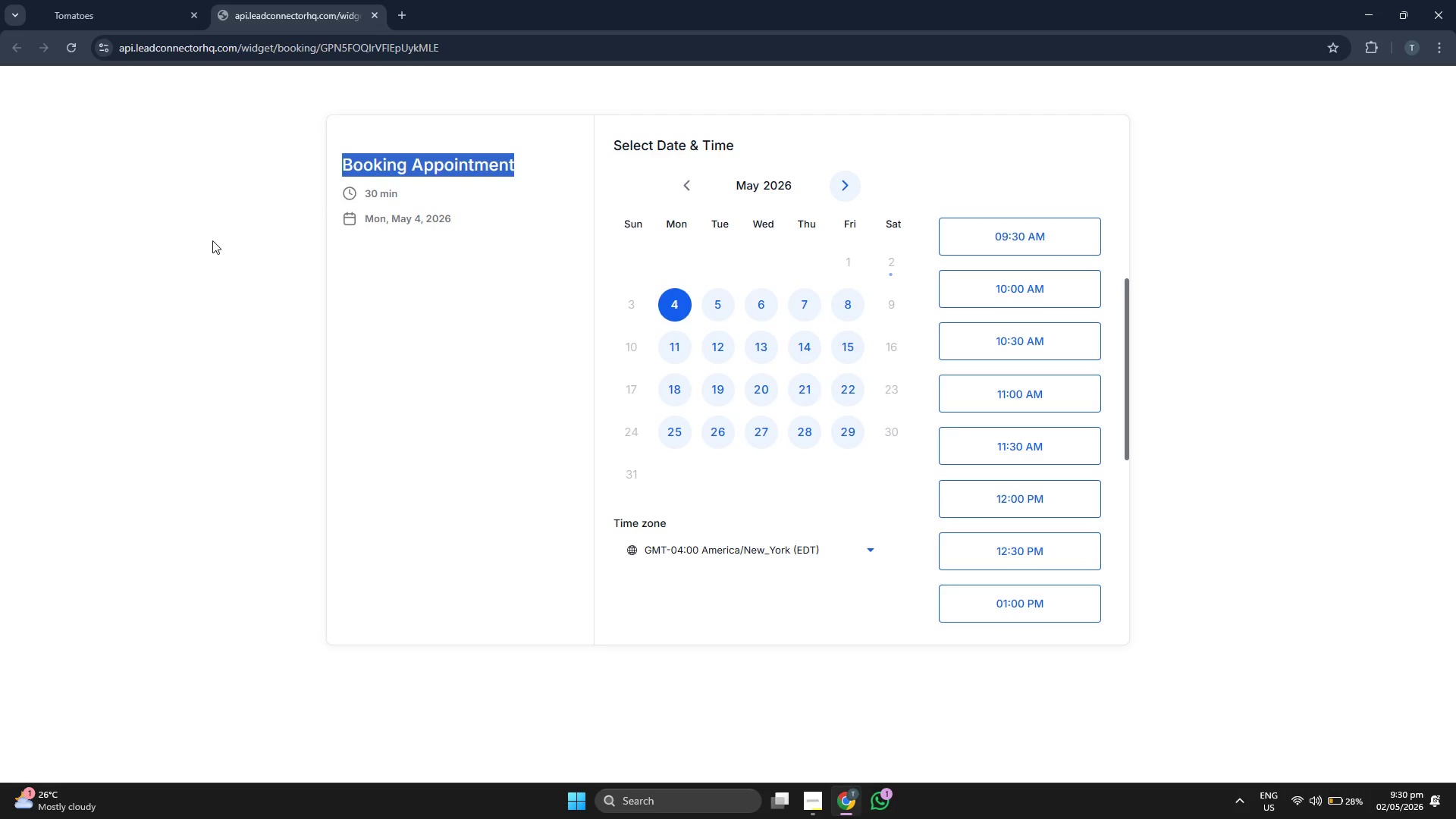 
left_click([166, 240])
 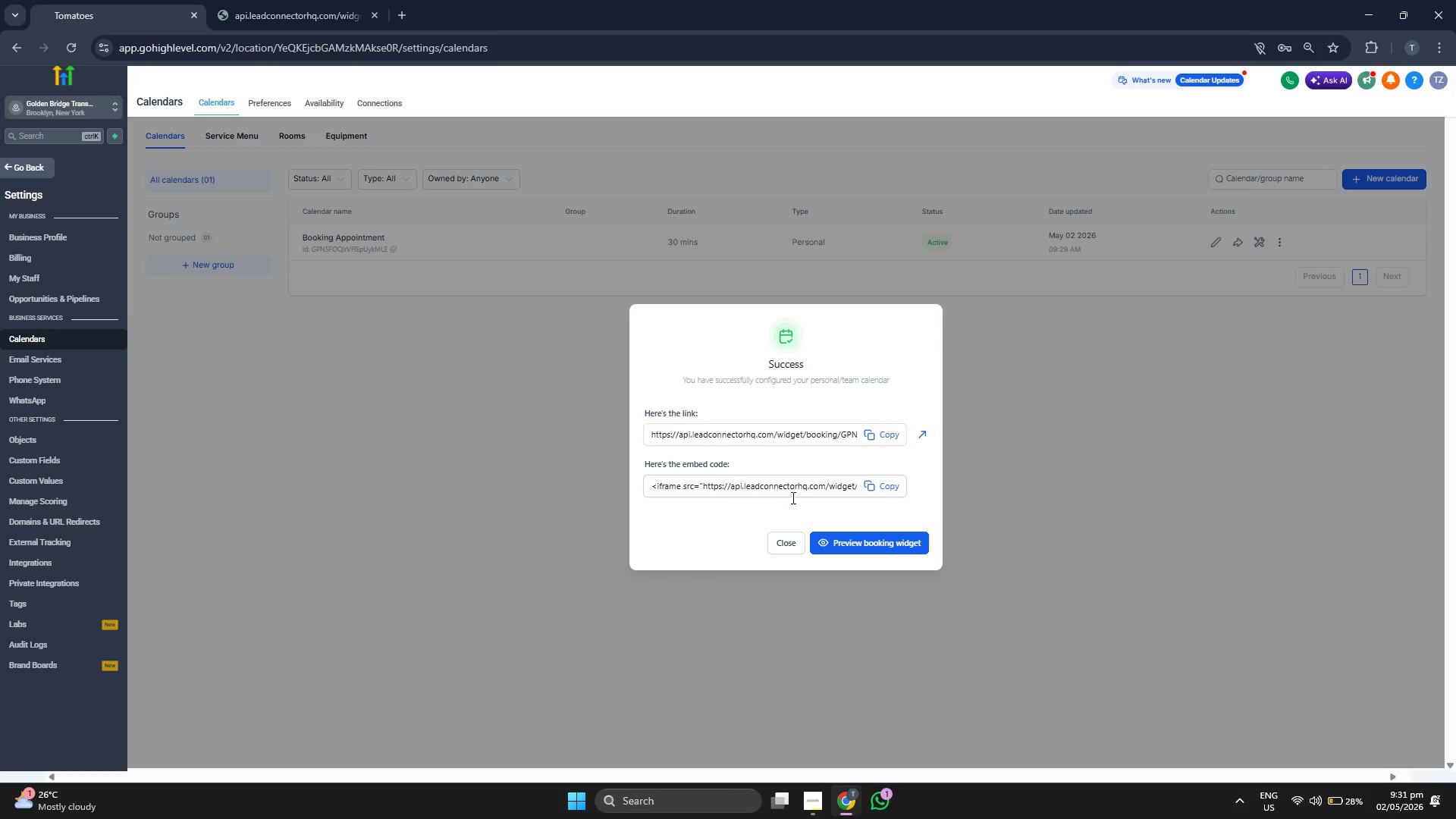 
left_click([793, 537])
 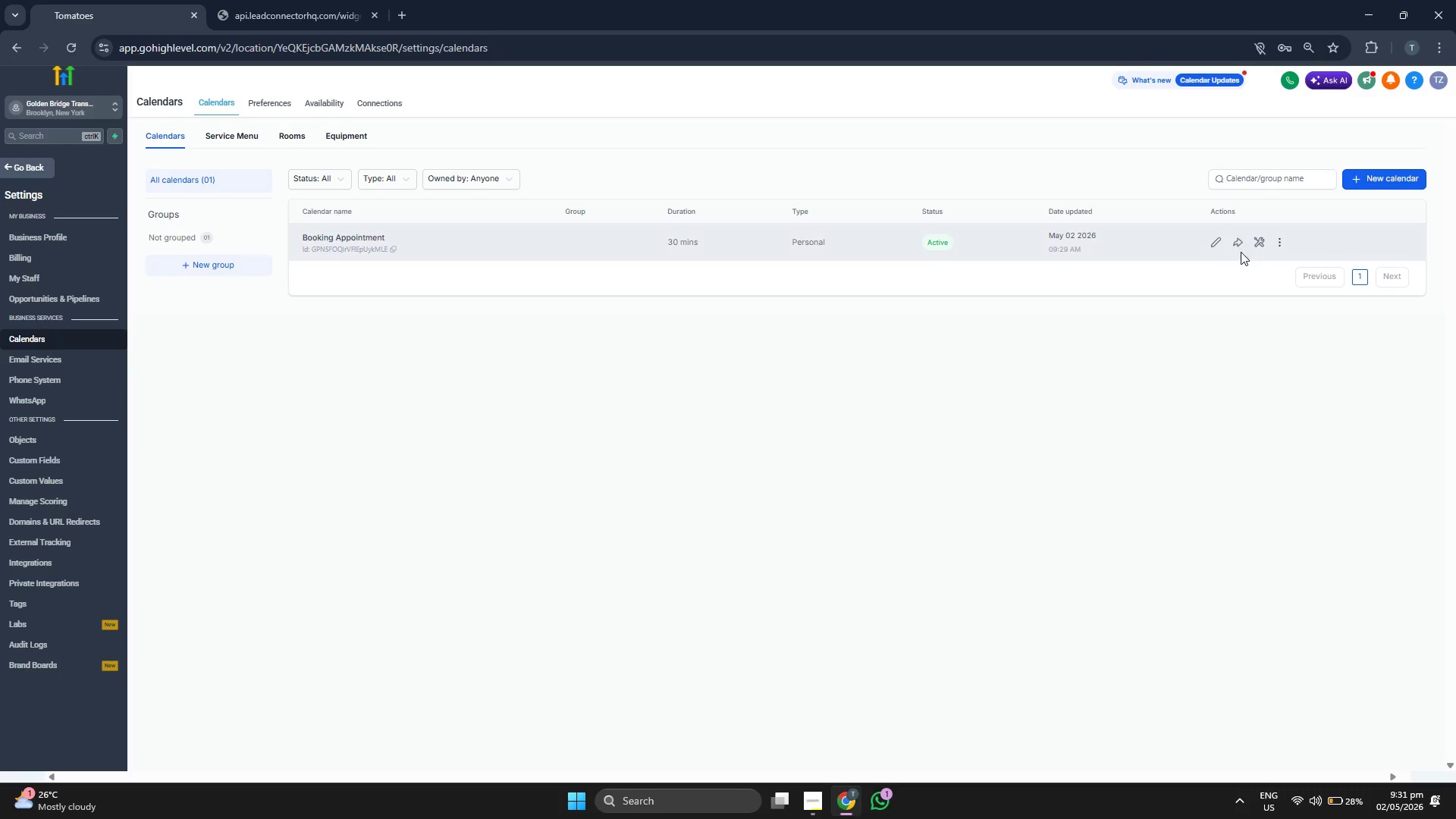 
left_click([1239, 246])
 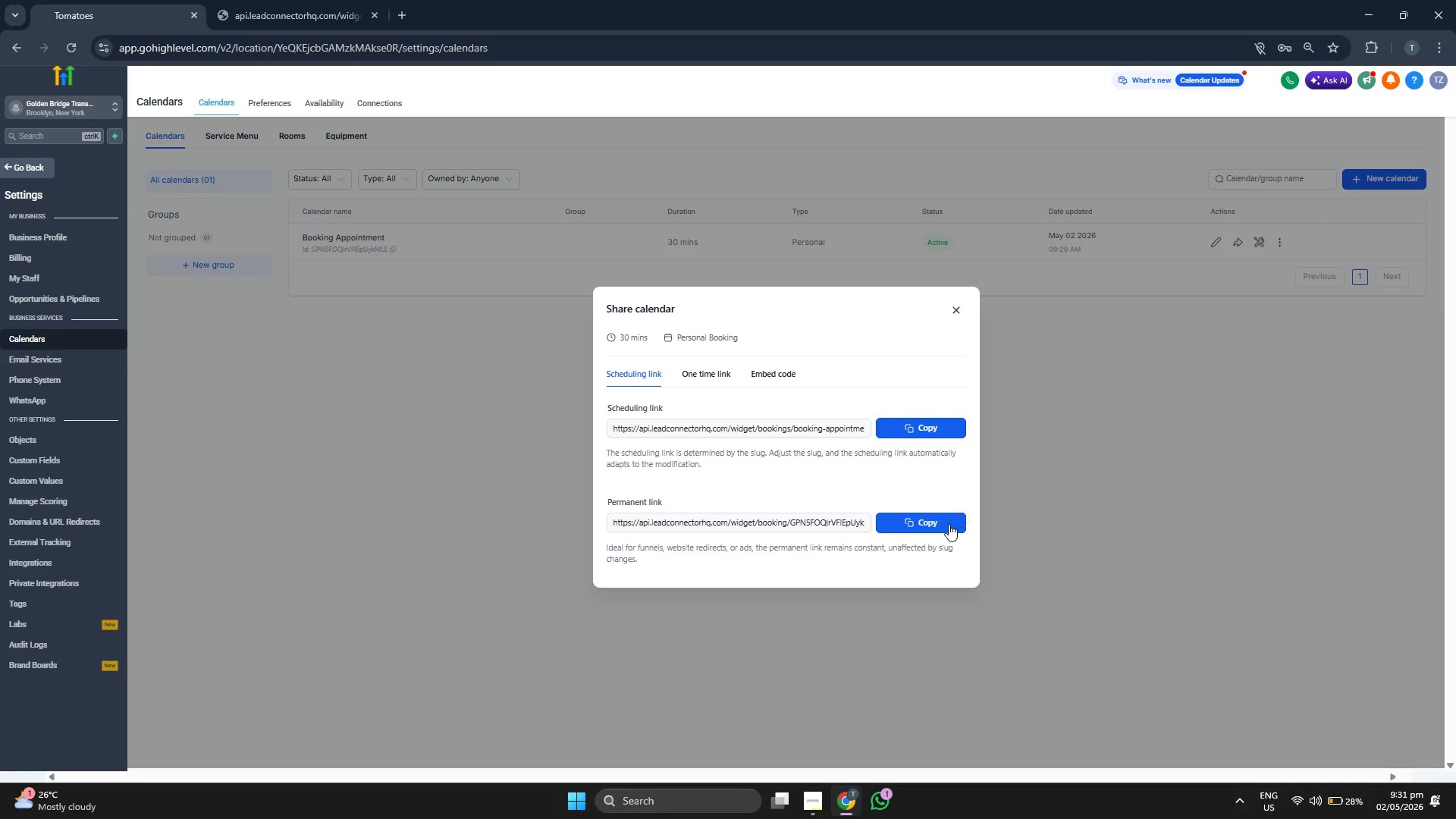 
left_click([949, 524])
 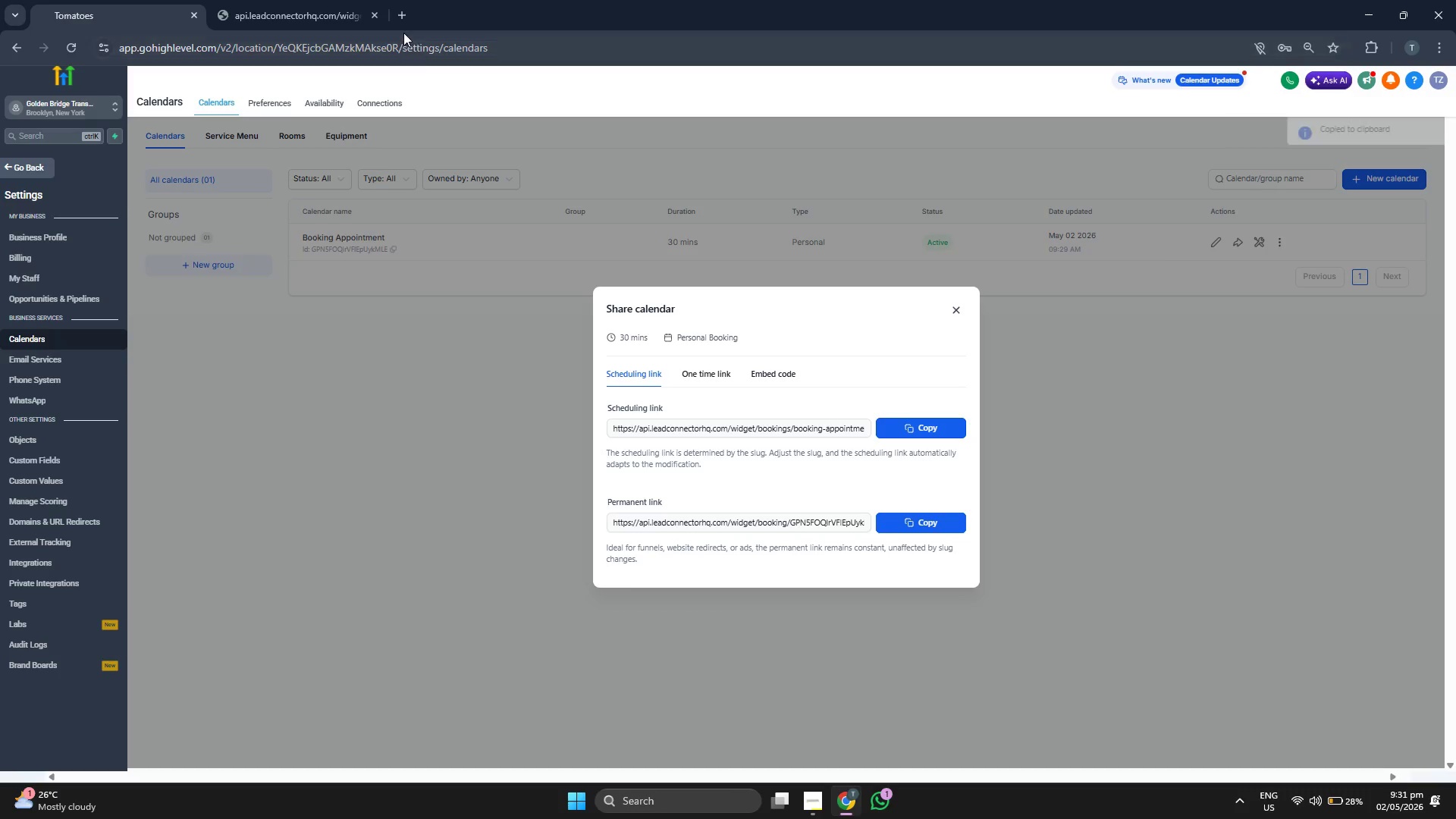 
left_click([401, 0])
 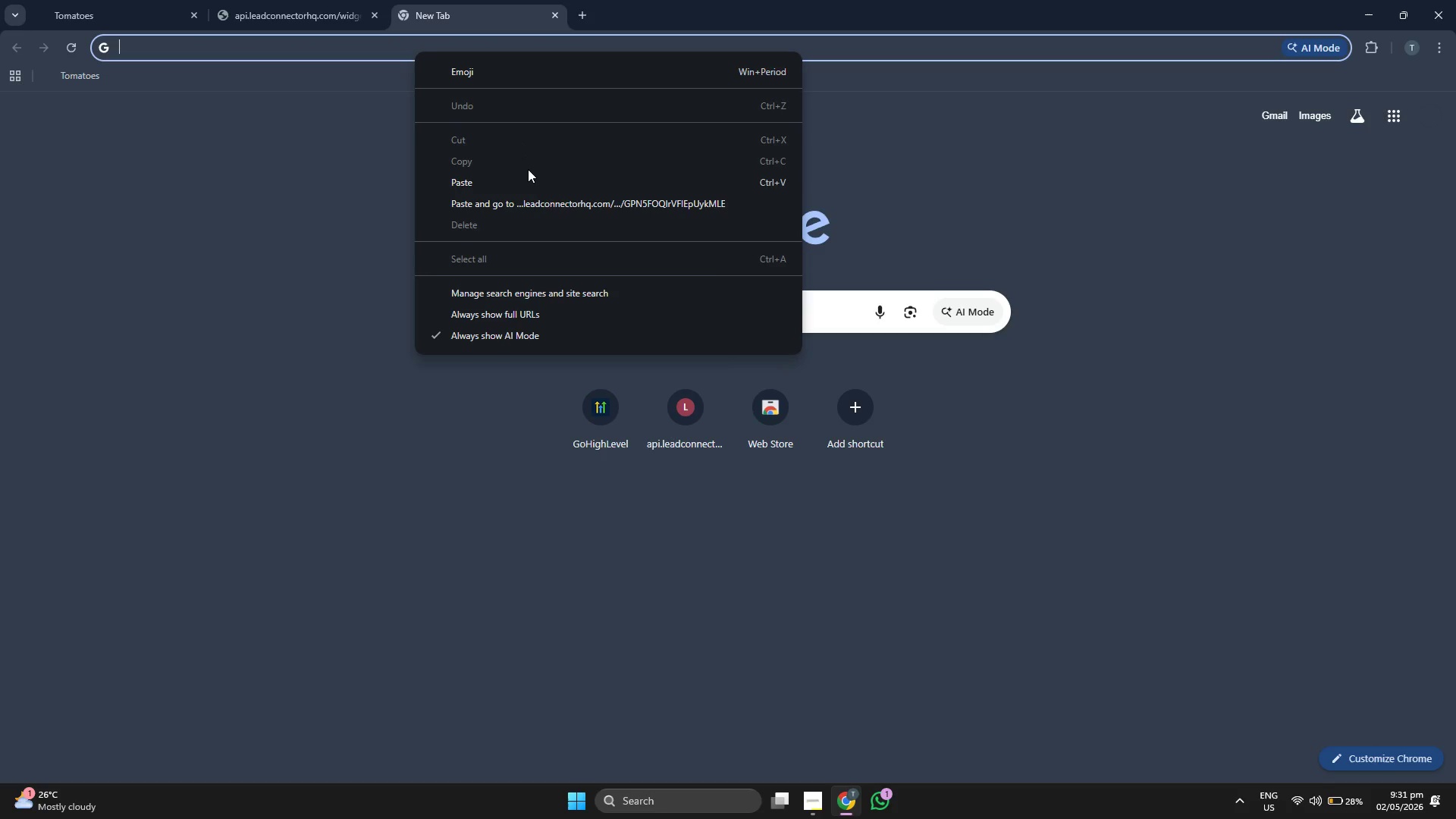 
left_click([528, 178])
 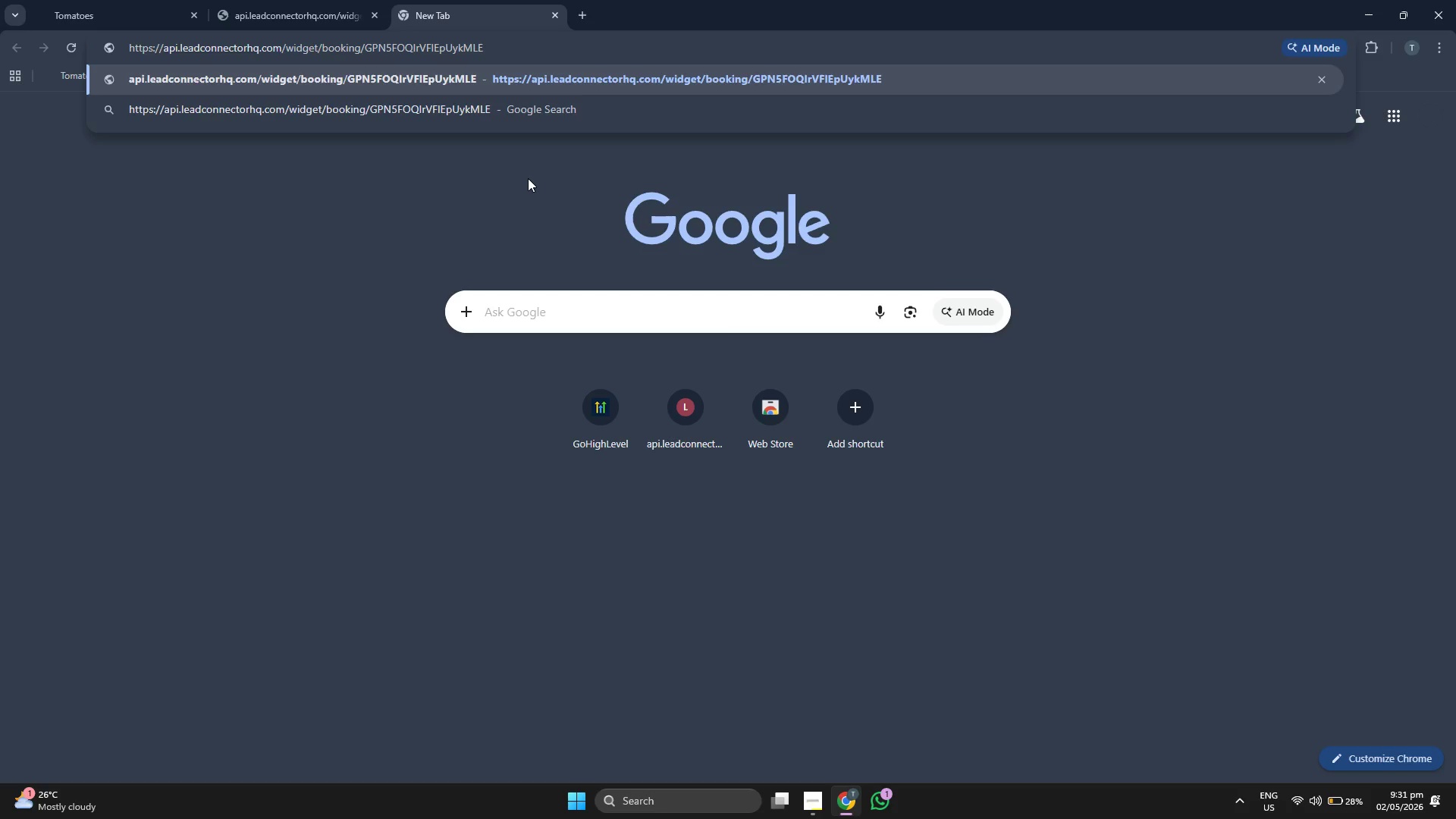 
key(Enter)
 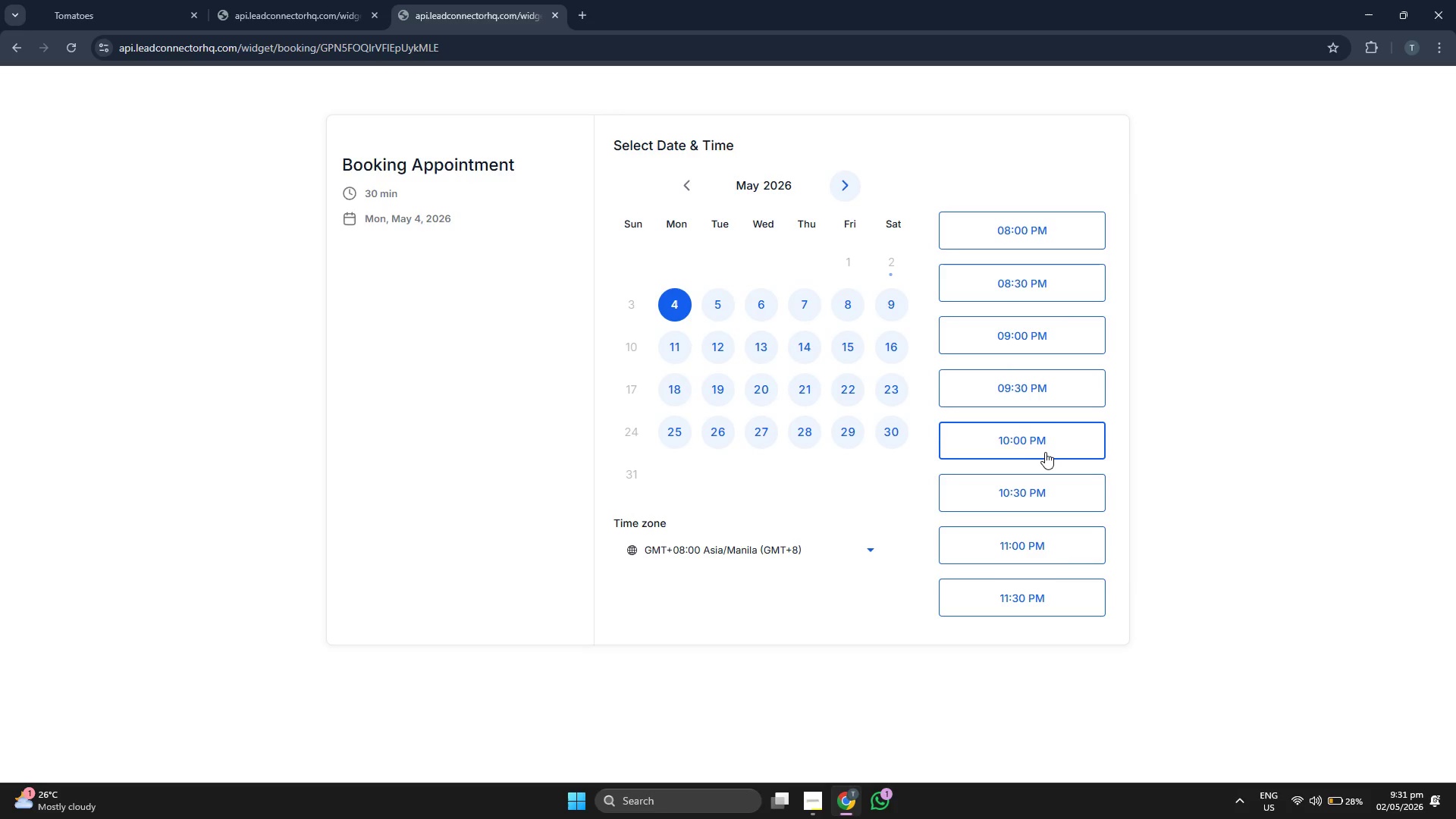 
wait(16.19)
 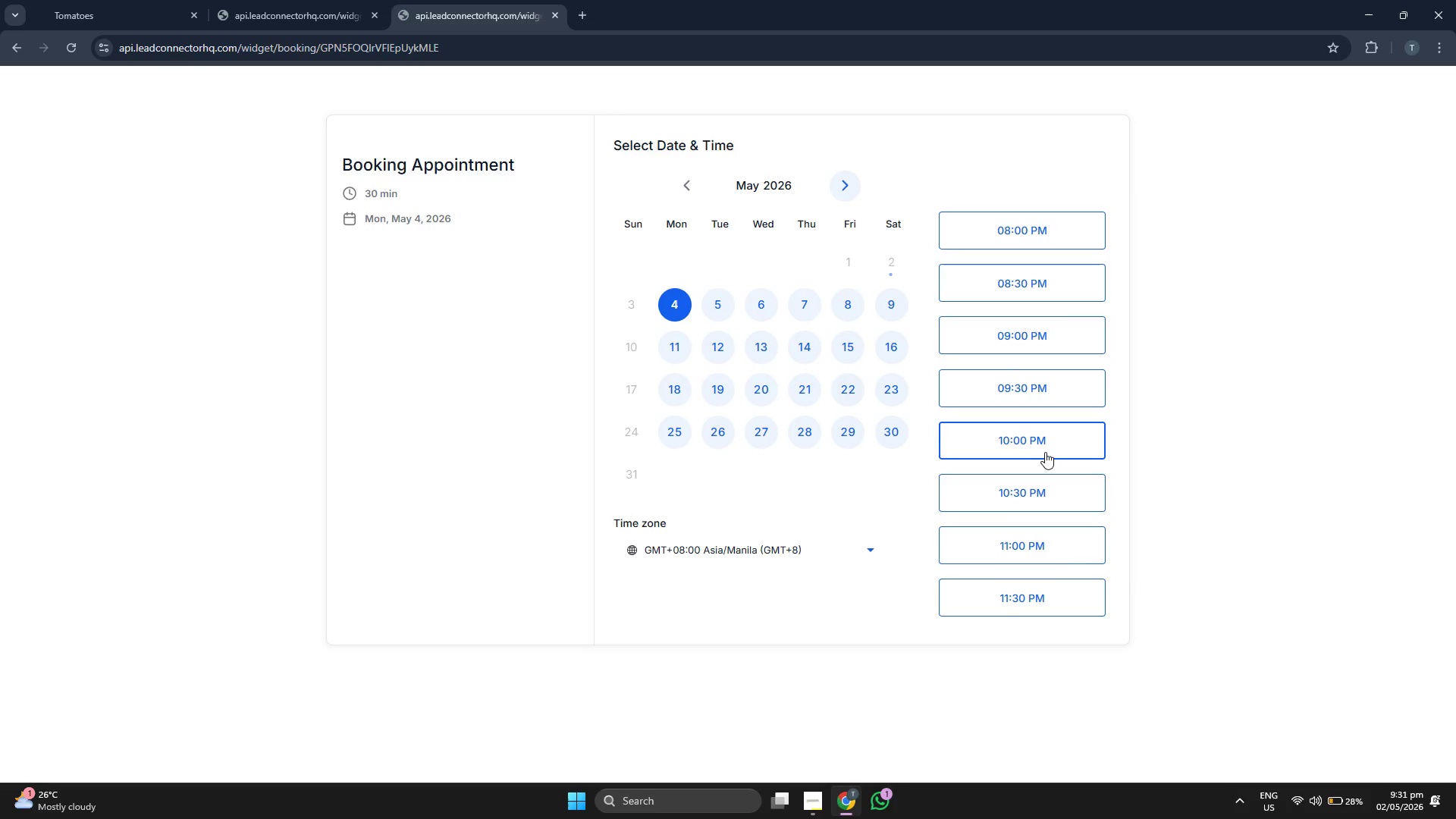 
left_click([789, 544])
 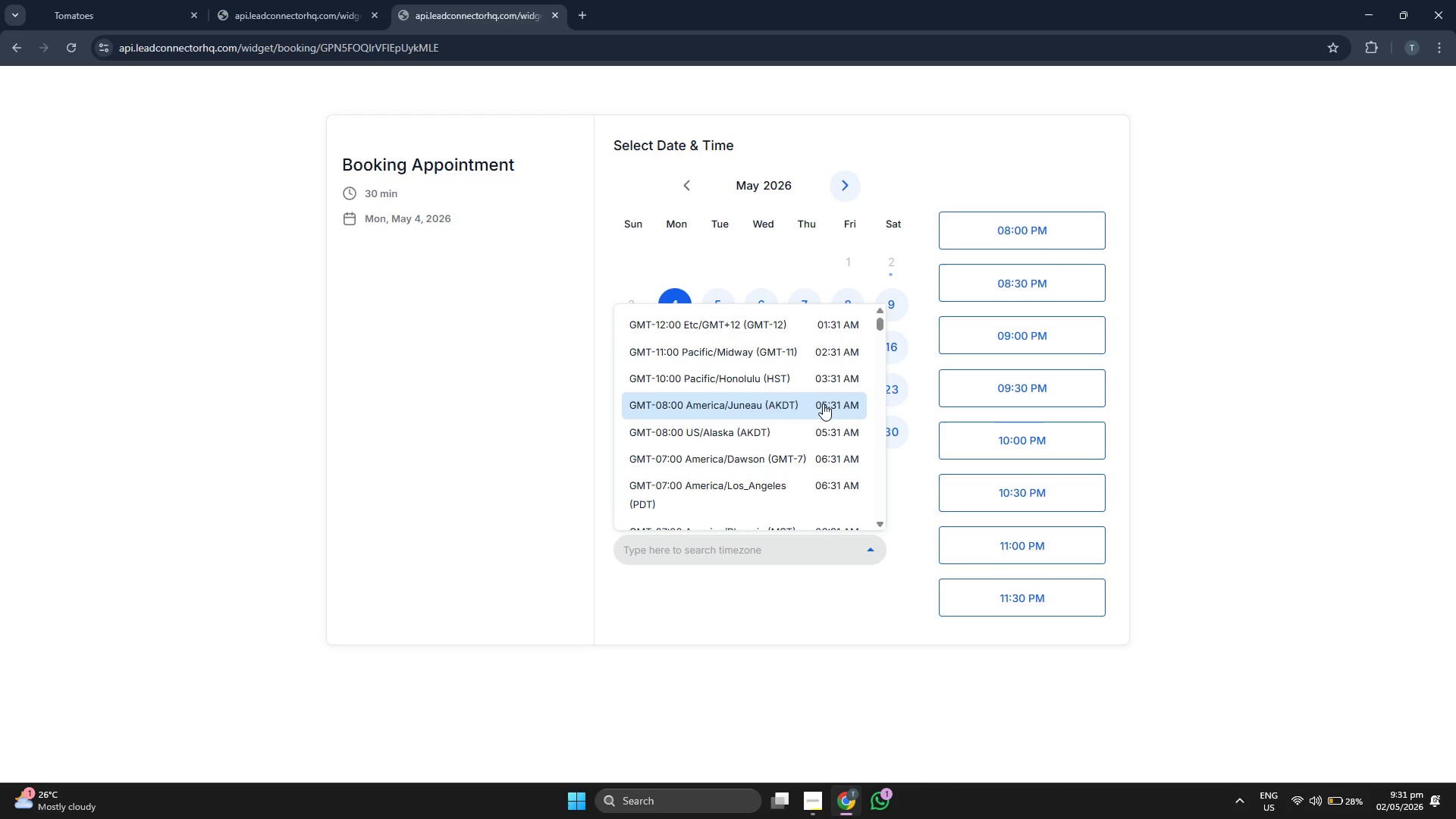 
scroll: coordinate [824, 403], scroll_direction: down, amount: 5.0
 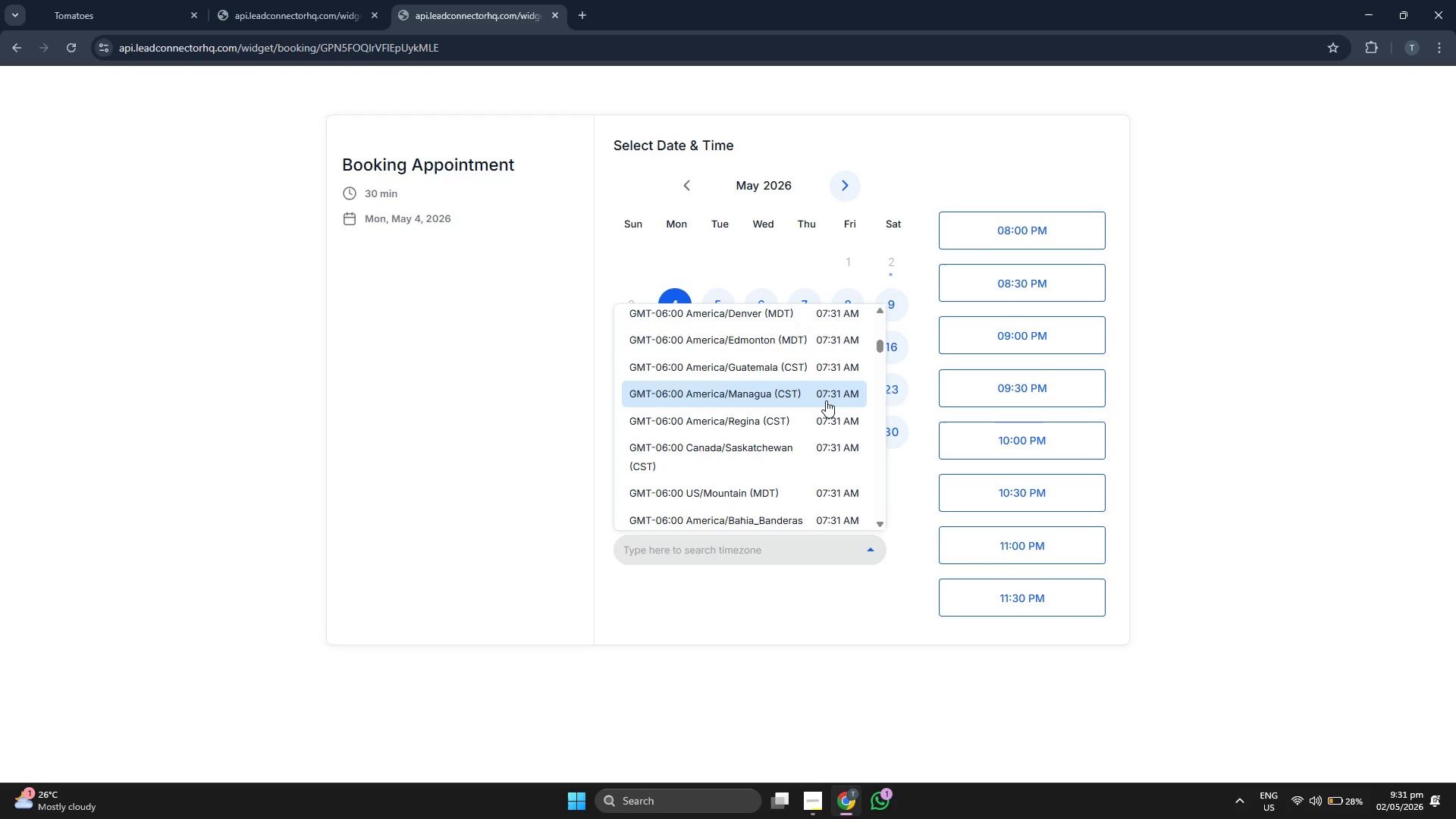 
scroll: coordinate [826, 397], scroll_direction: down, amount: 8.0
 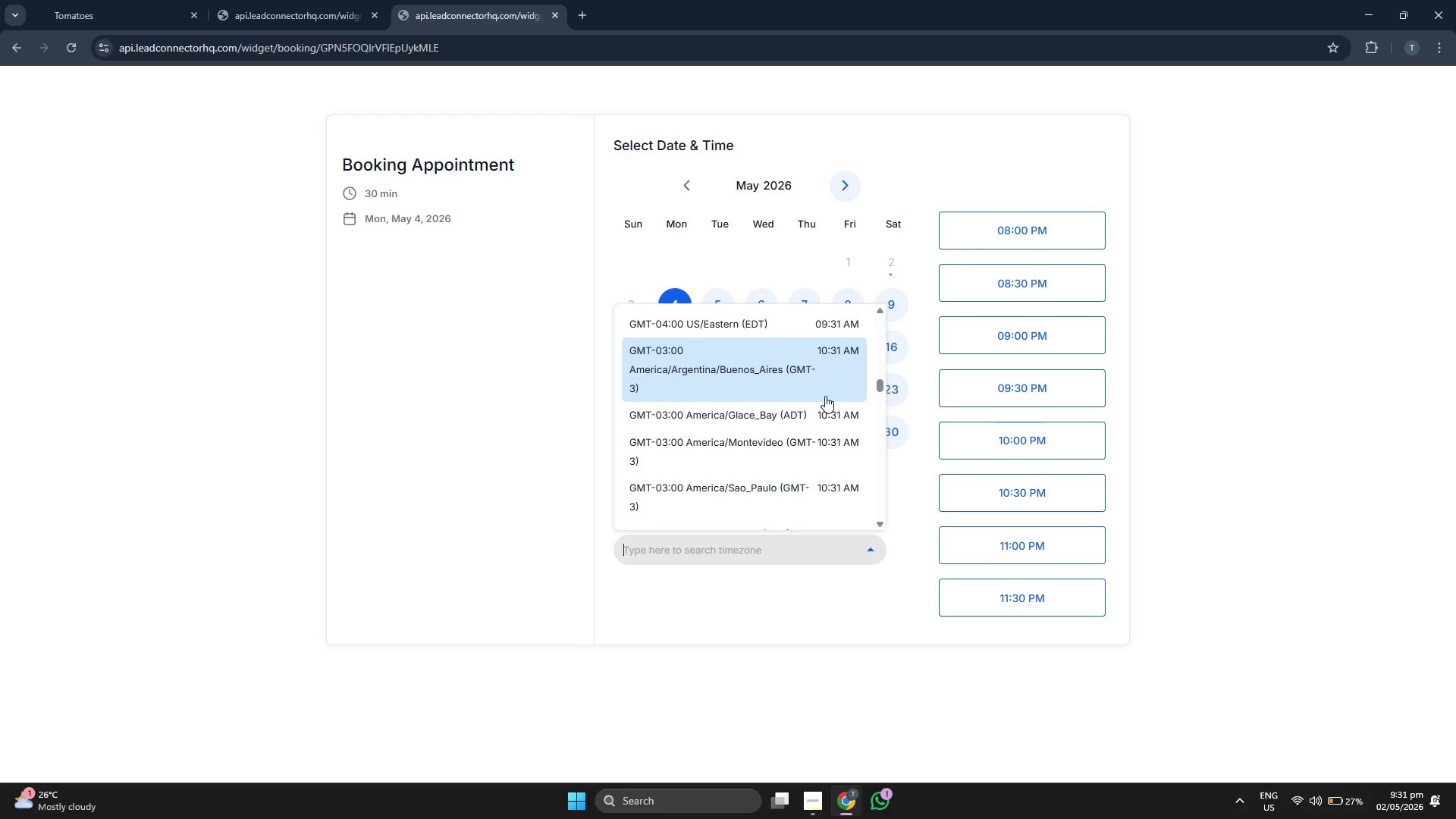 
scroll: coordinate [826, 401], scroll_direction: down, amount: 6.0
 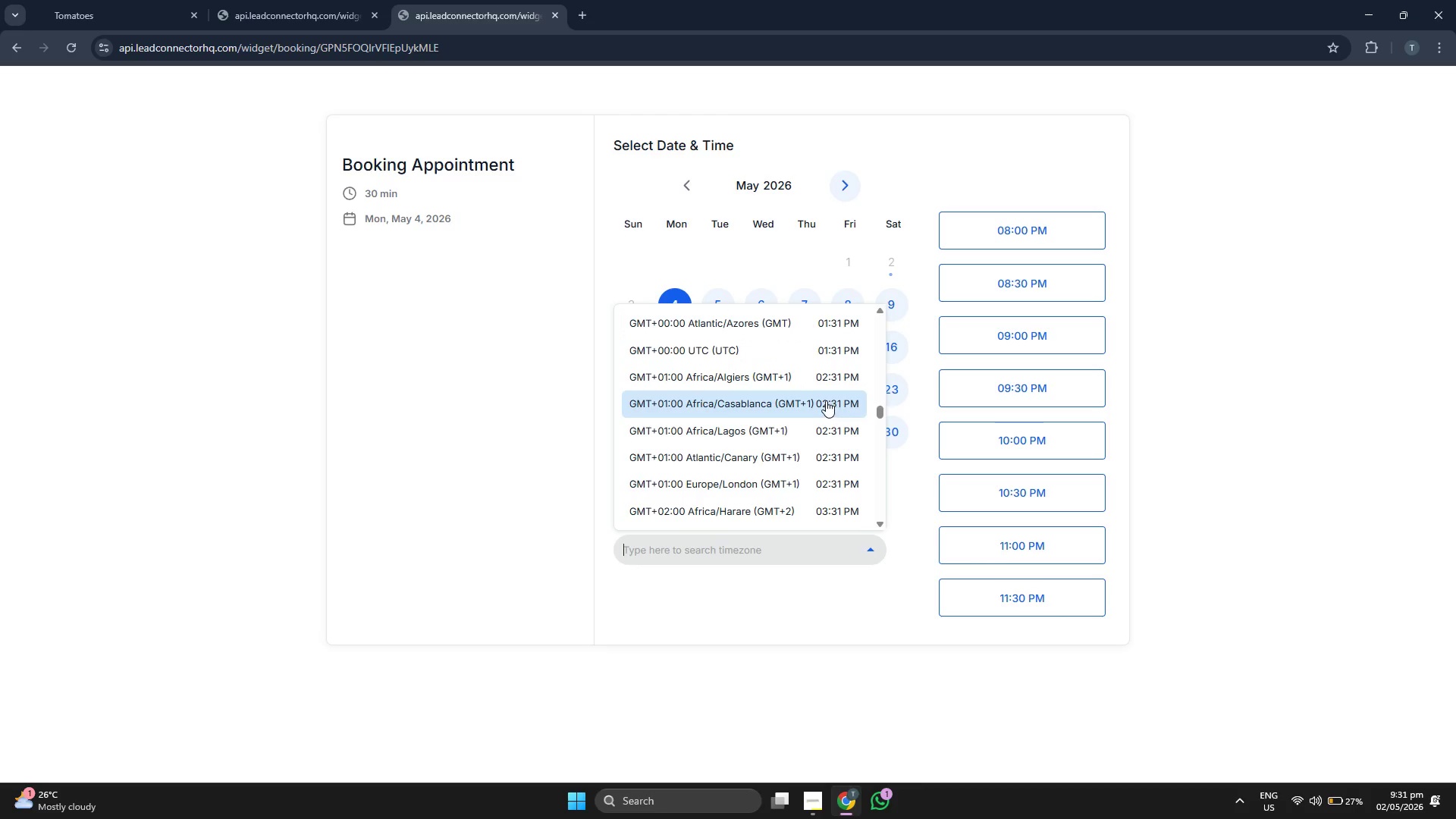 
scroll: coordinate [810, 470], scroll_direction: down, amount: 14.0
 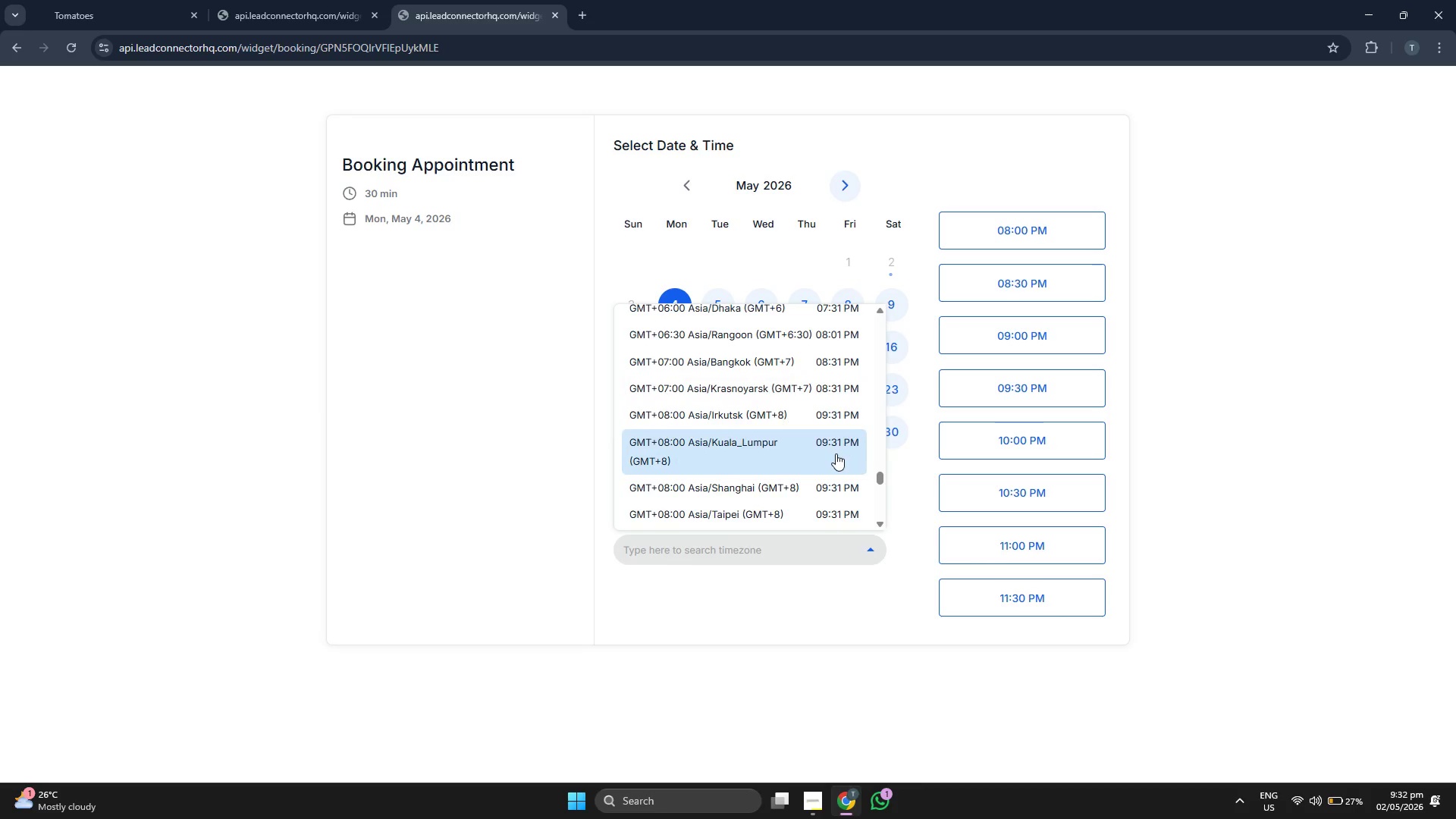 
scroll: coordinate [760, 478], scroll_direction: down, amount: 3.0
 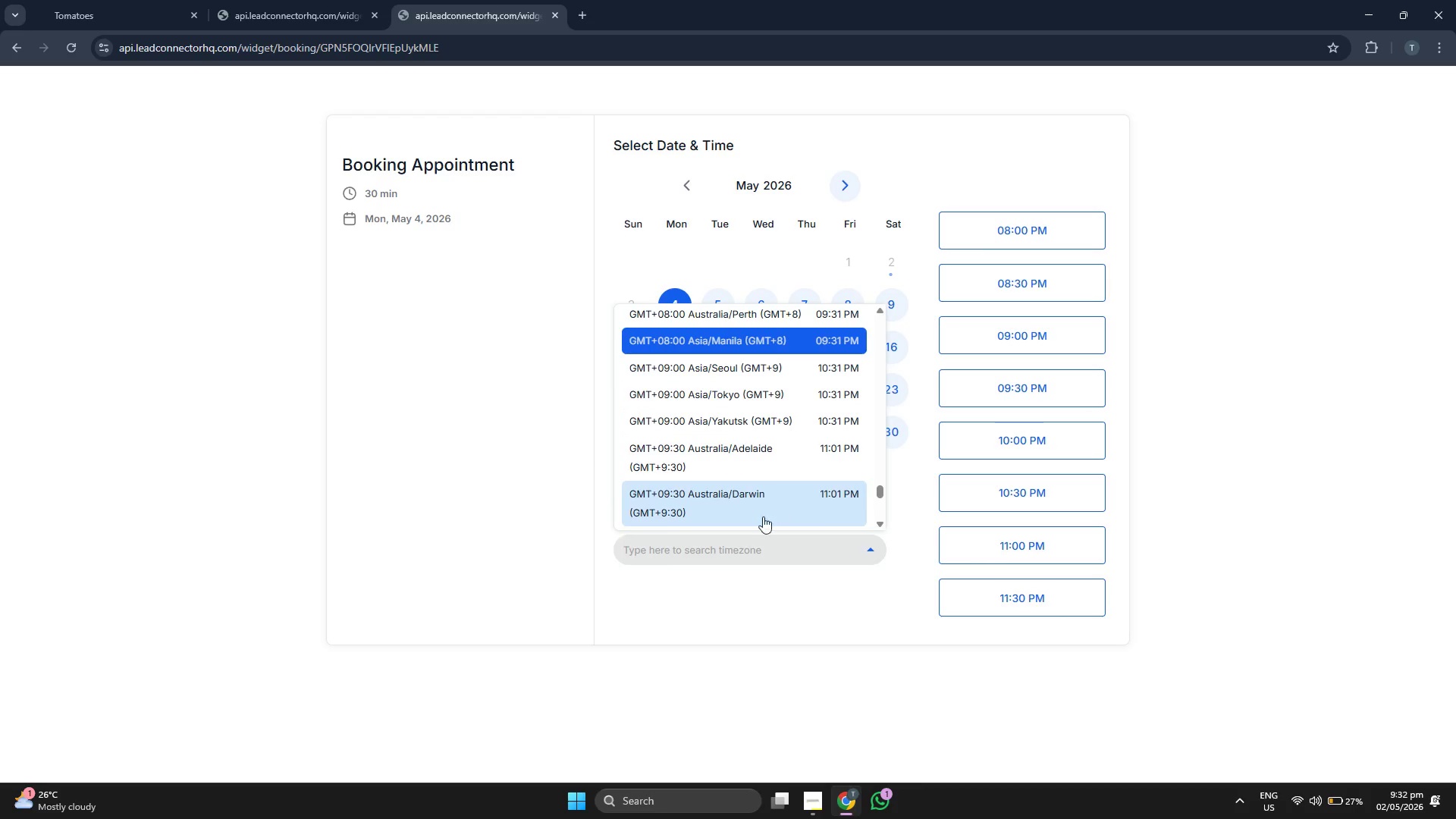 
left_click([737, 563])
 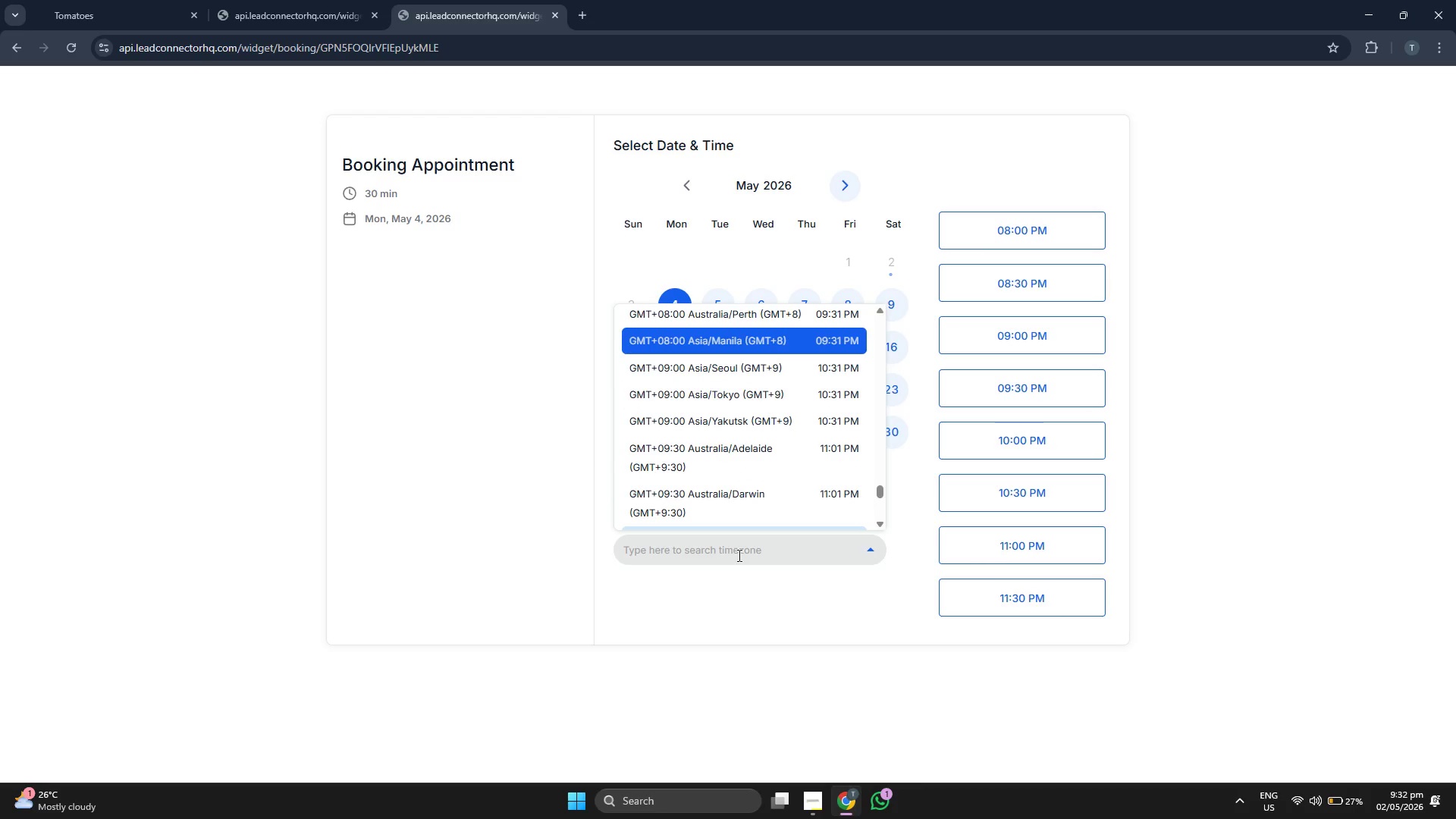 
type(new)
 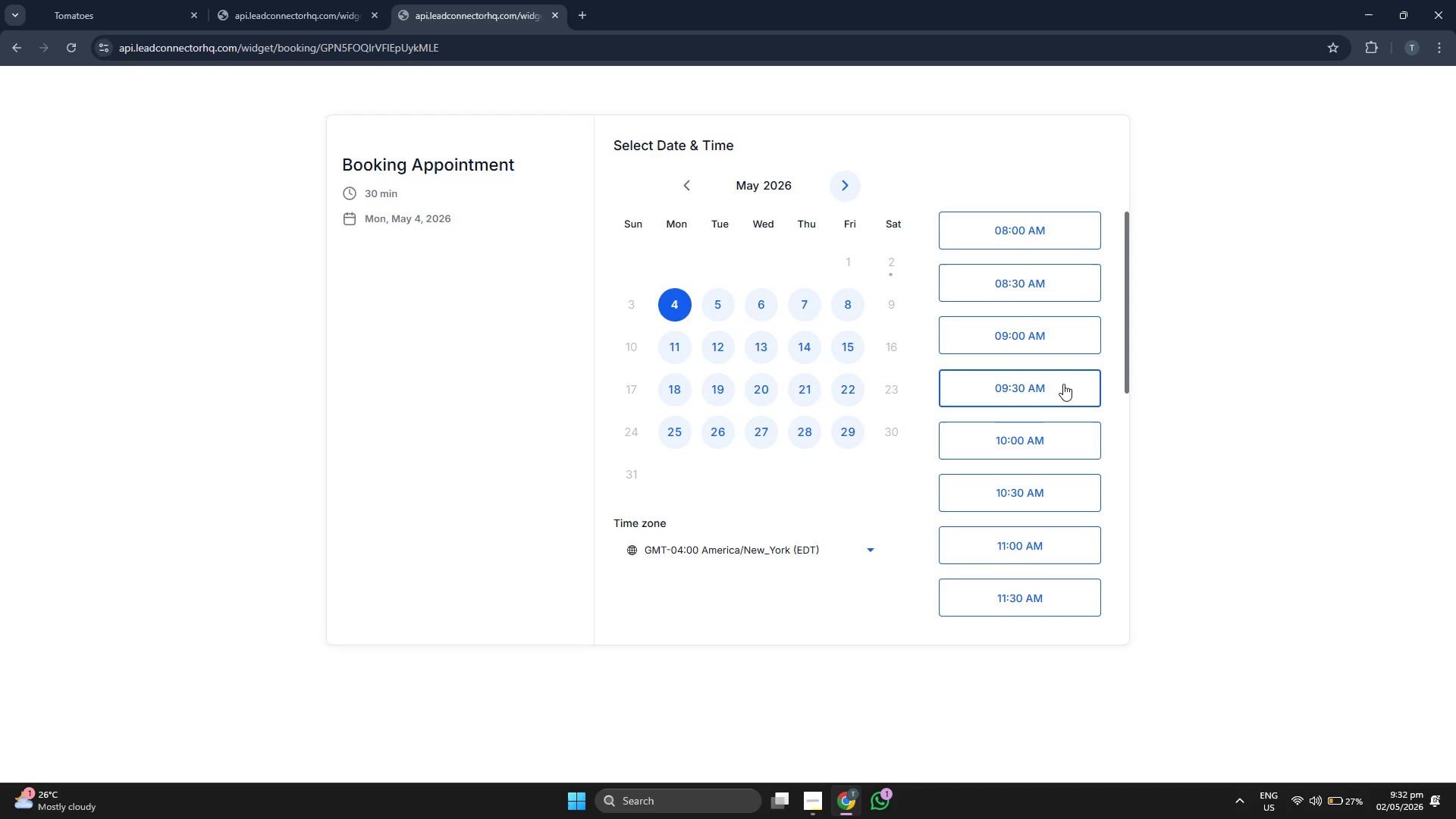 
scroll: coordinate [1059, 378], scroll_direction: down, amount: 5.0
 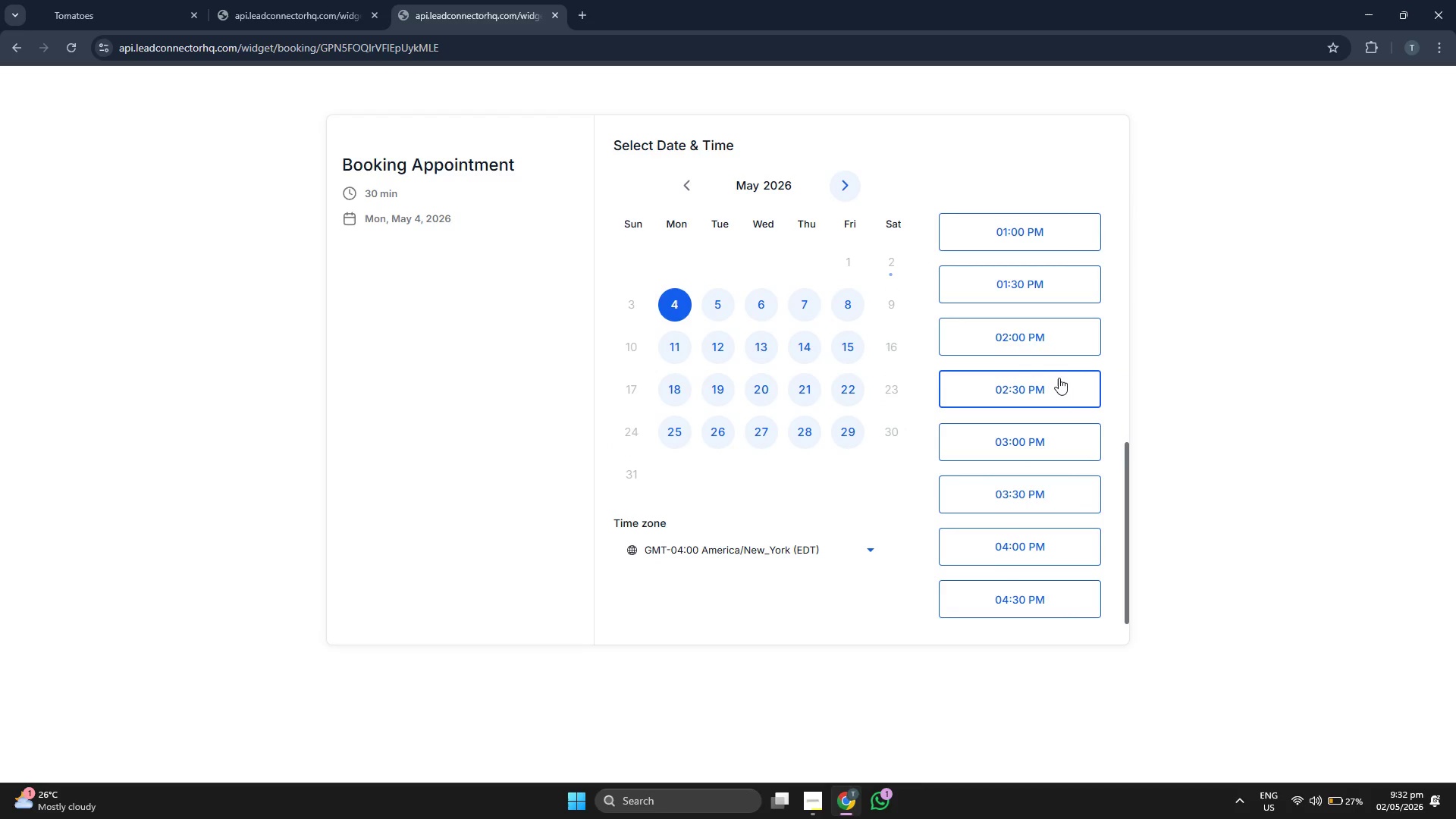 
scroll: coordinate [1059, 378], scroll_direction: up, amount: 5.0
 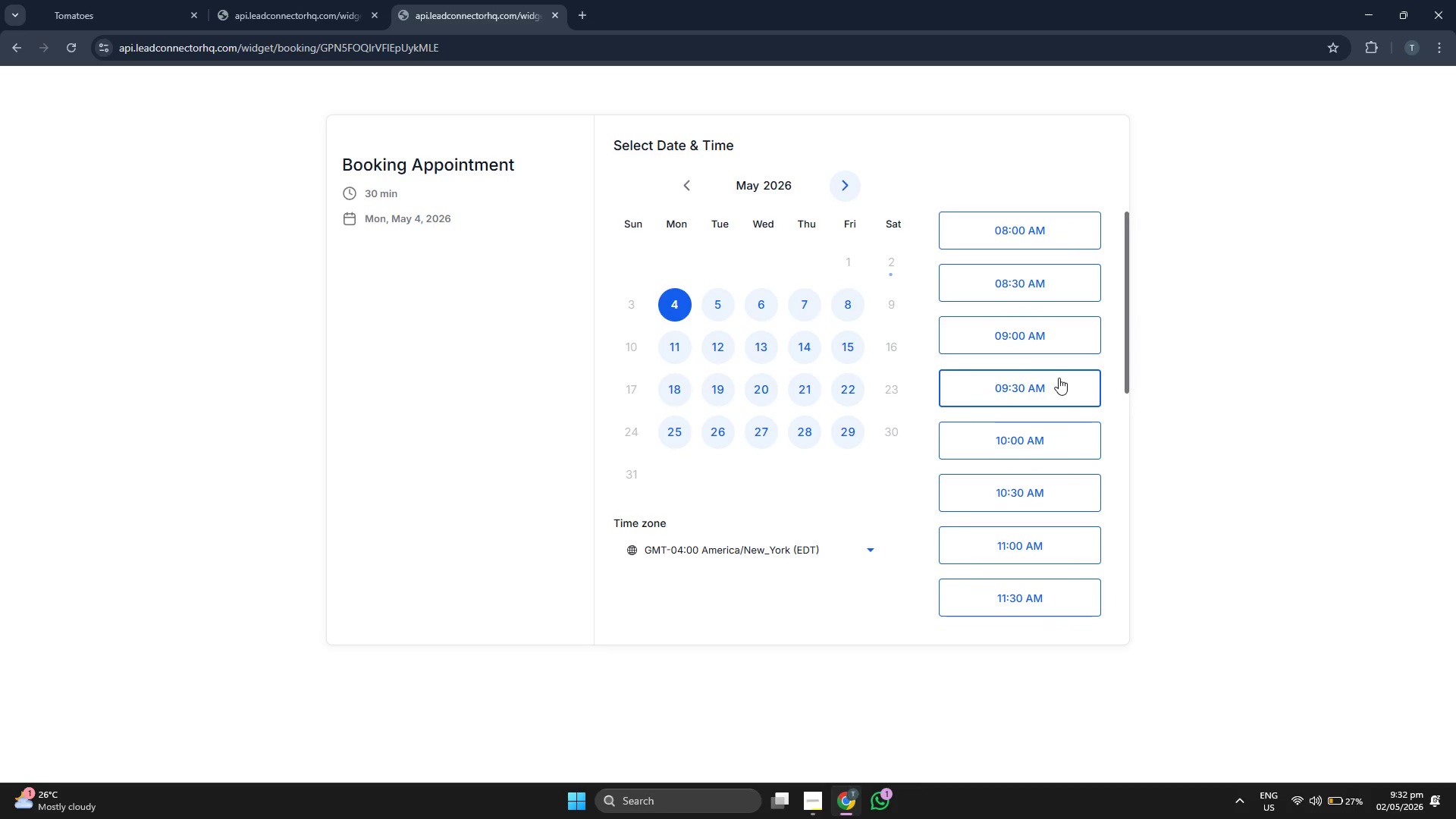 
scroll: coordinate [1059, 378], scroll_direction: down, amount: 3.0
 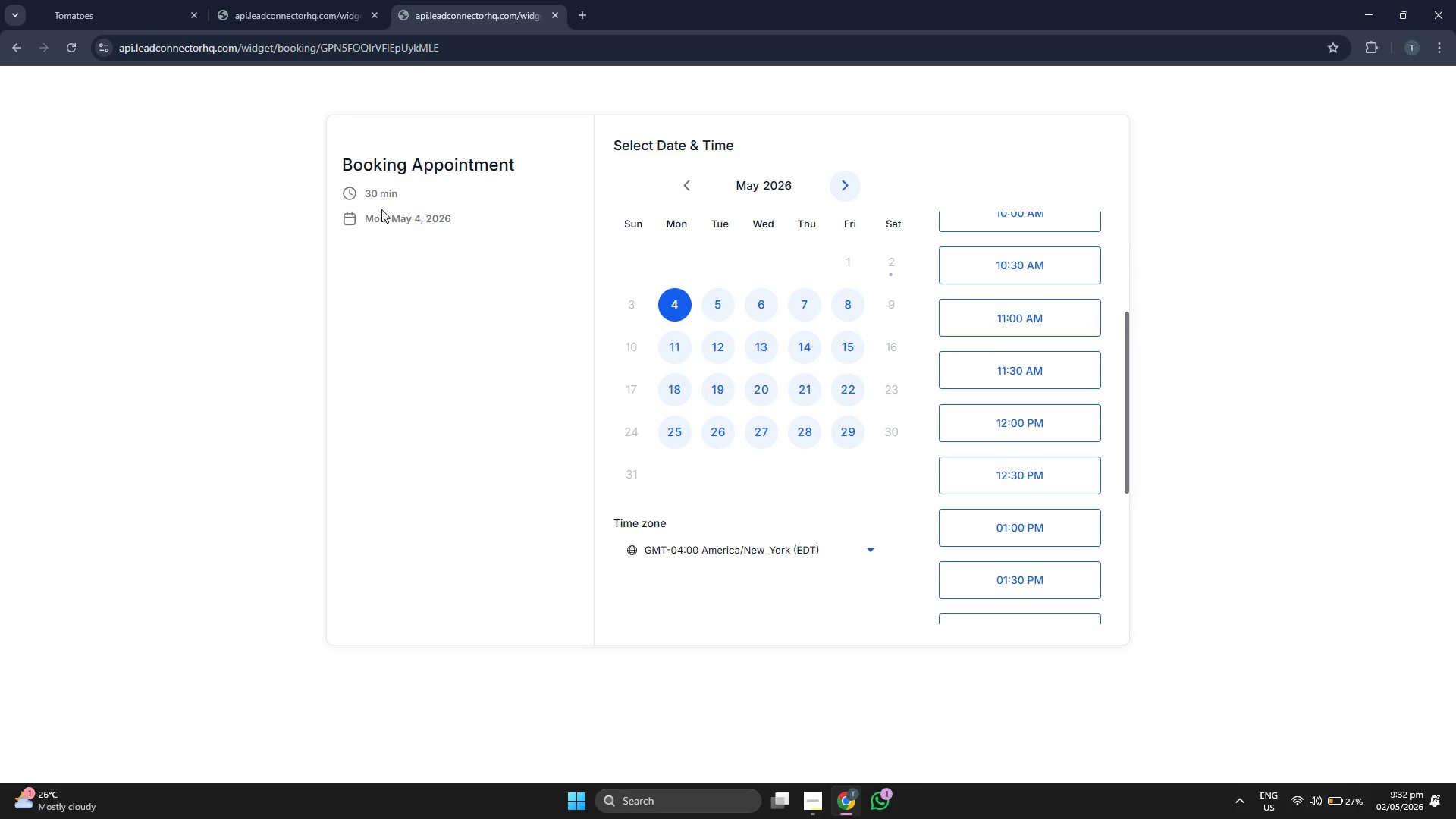 
double_click([384, 202])
 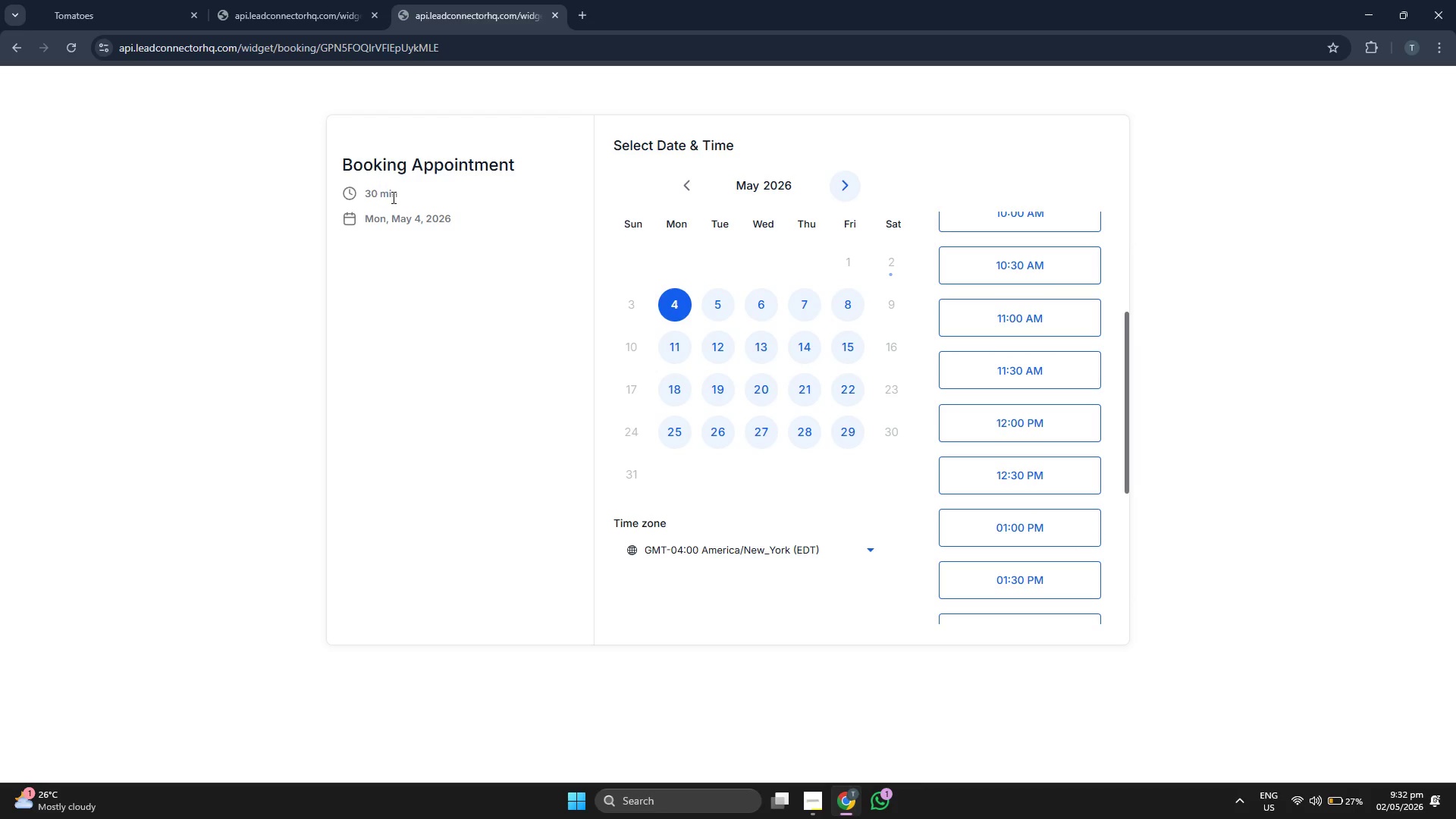 
triple_click([392, 197])
 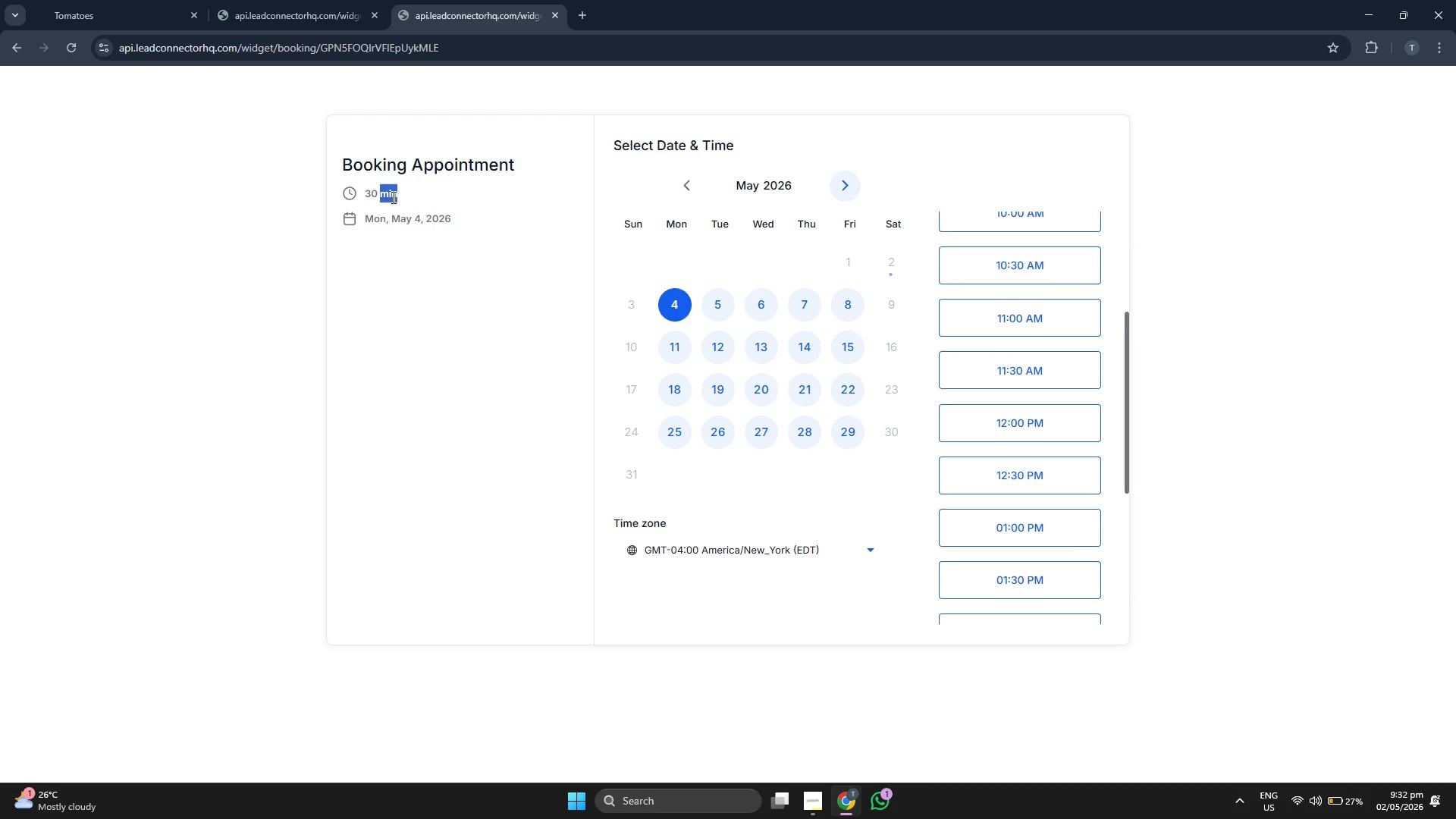 
triple_click([392, 197])
 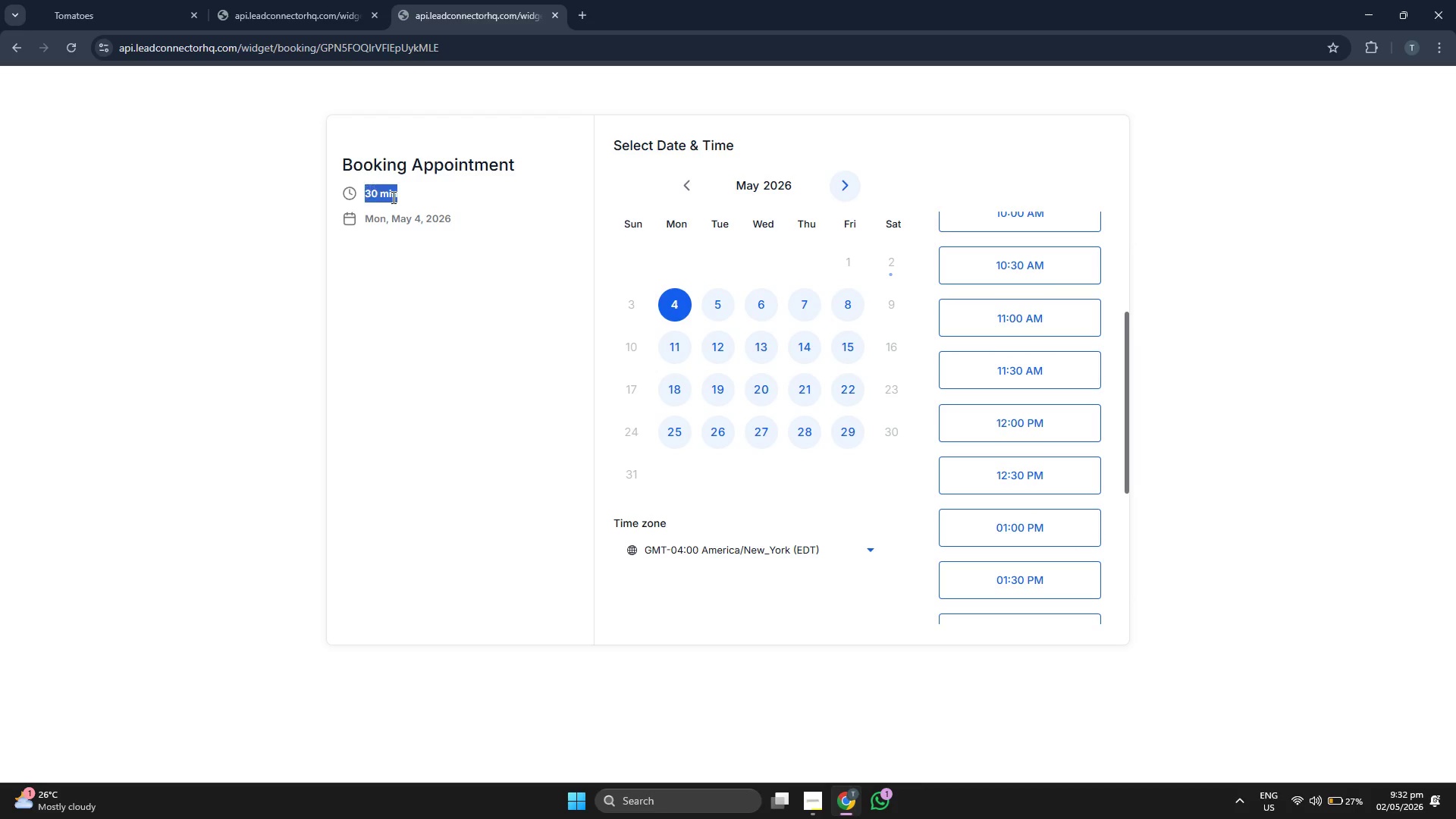 
triple_click([392, 197])
 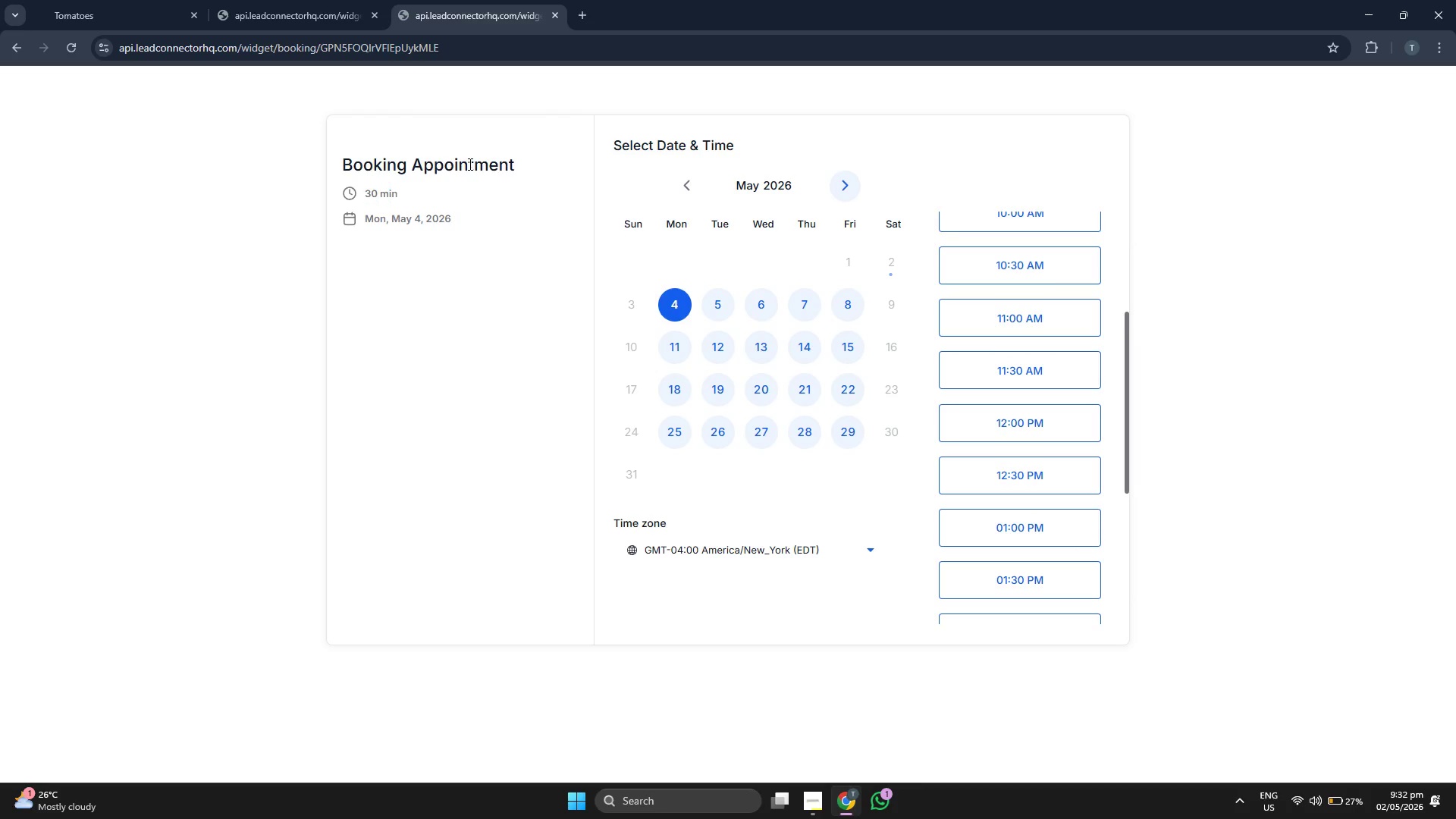 
double_click([469, 164])
 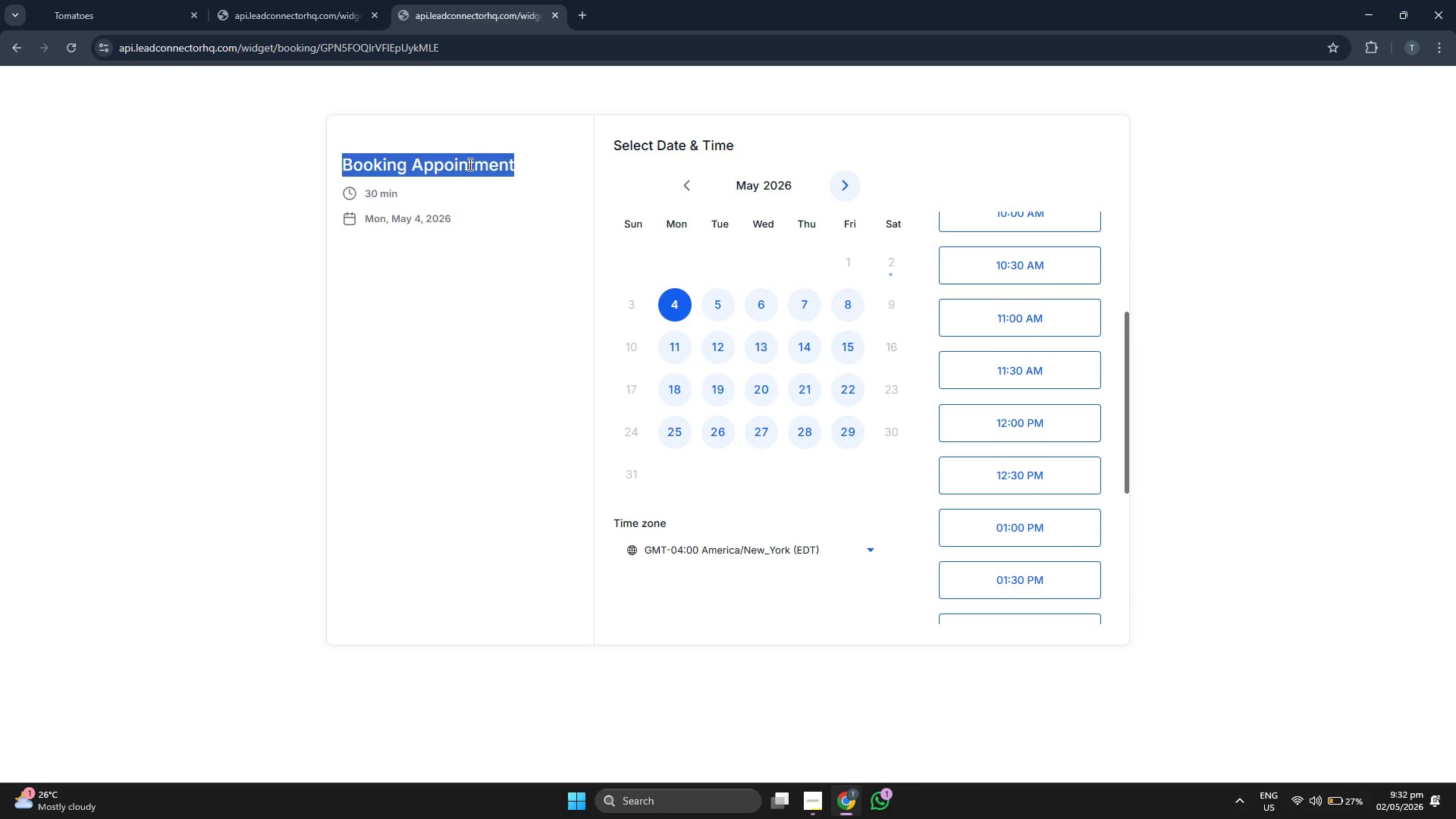 
triple_click([469, 164])
 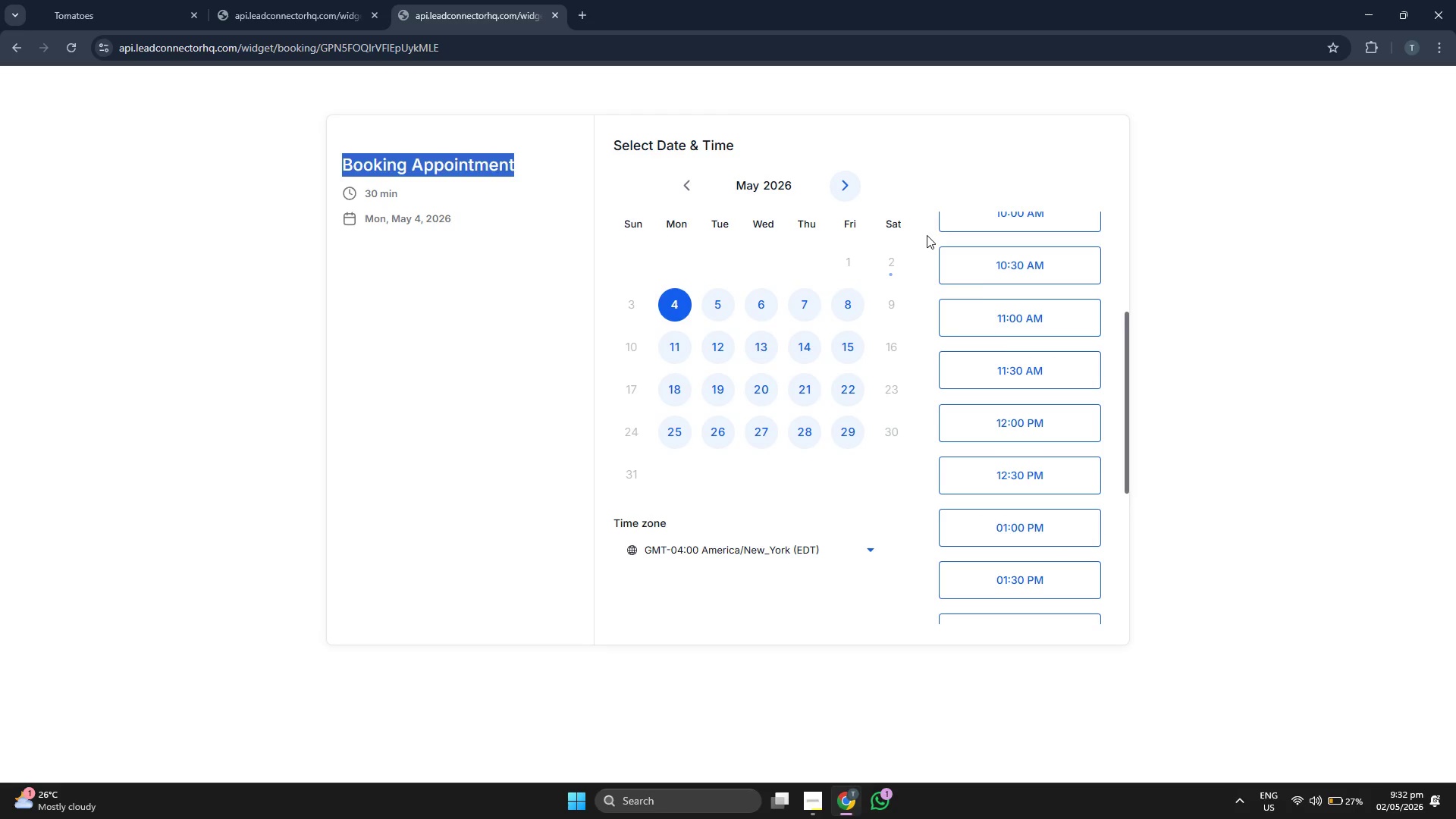 
scroll: coordinate [1025, 373], scroll_direction: down, amount: 5.0
 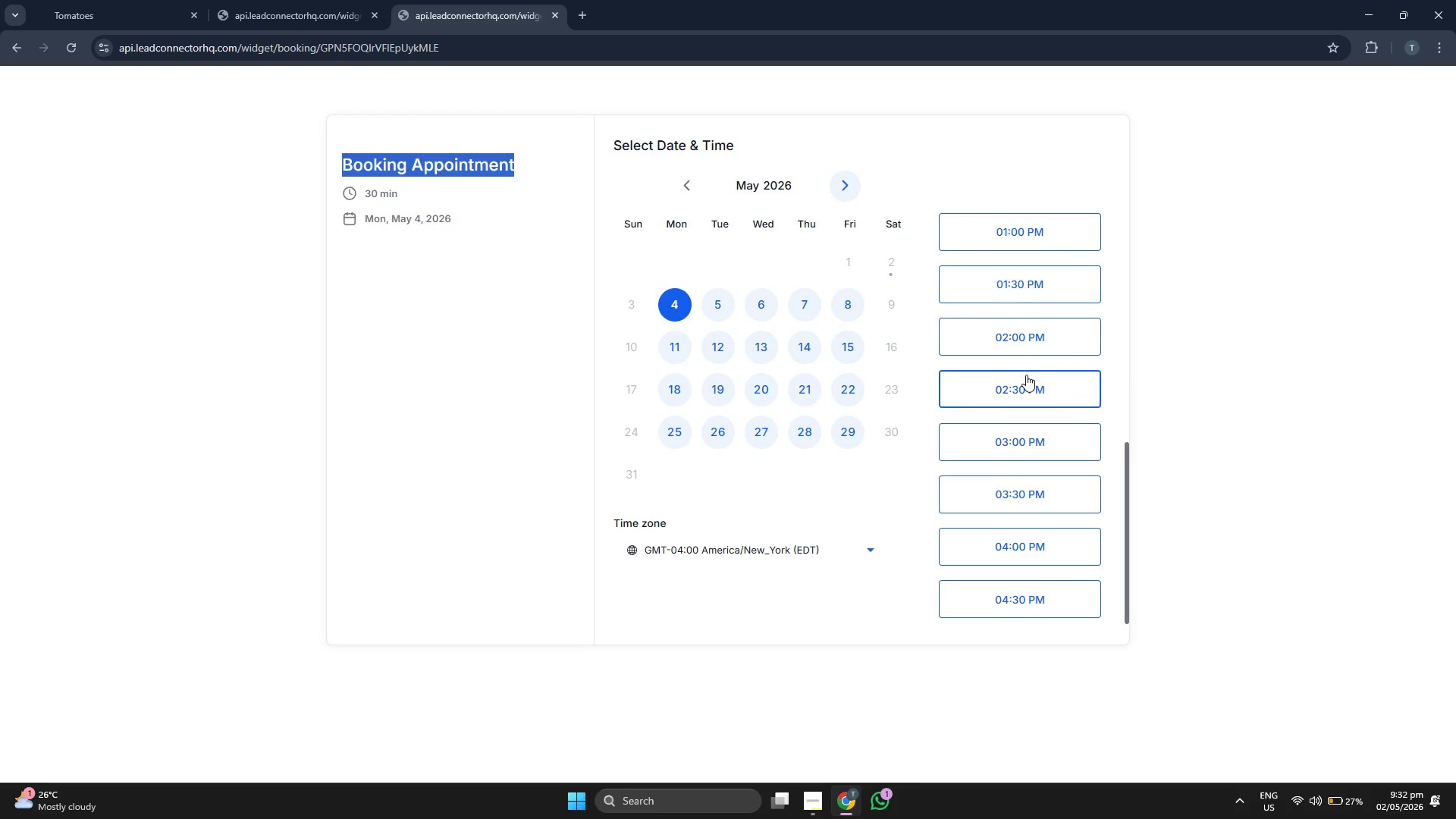 
scroll: coordinate [1036, 365], scroll_direction: up, amount: 5.0
 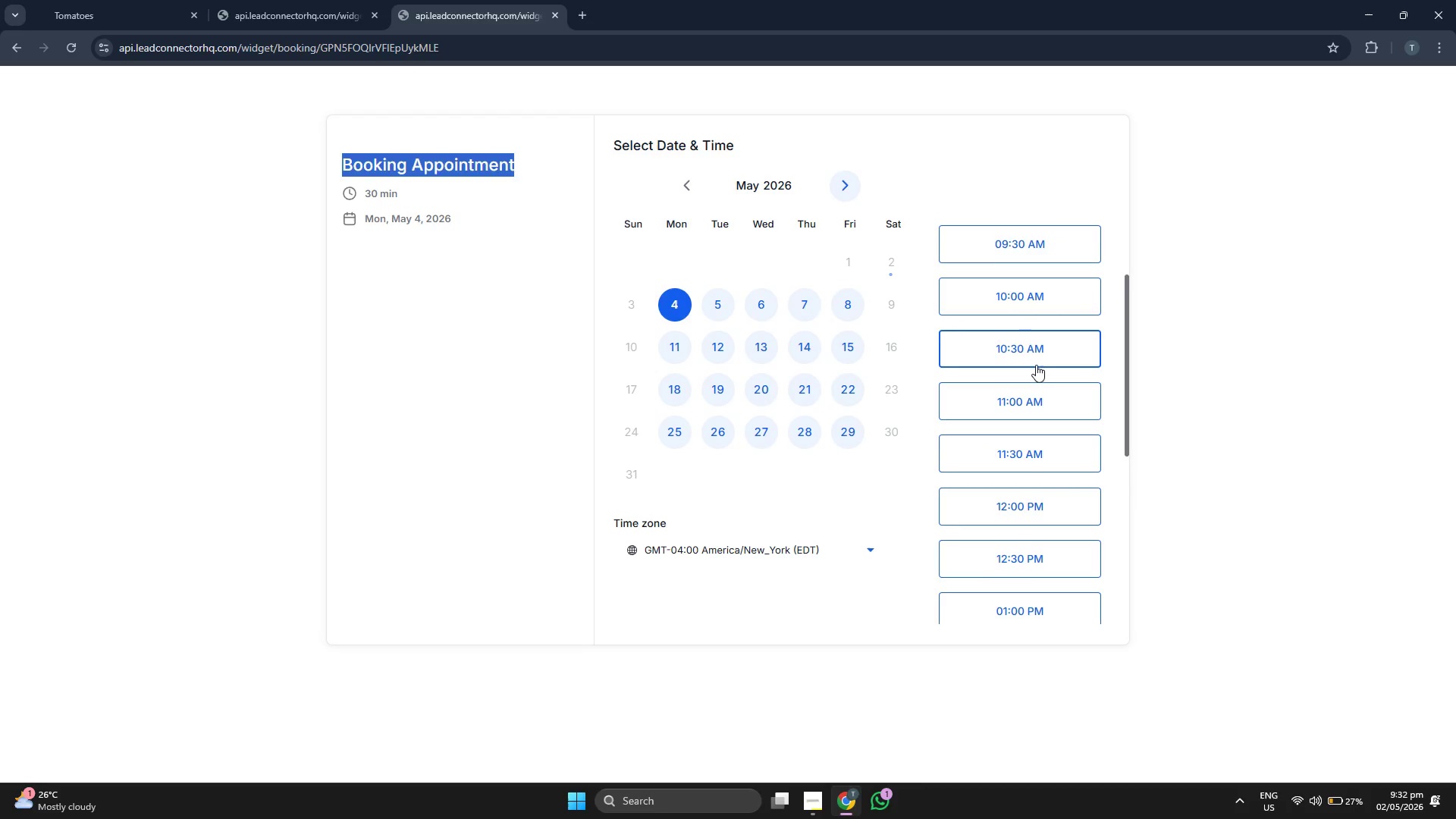 
scroll: coordinate [1036, 365], scroll_direction: down, amount: 4.0
 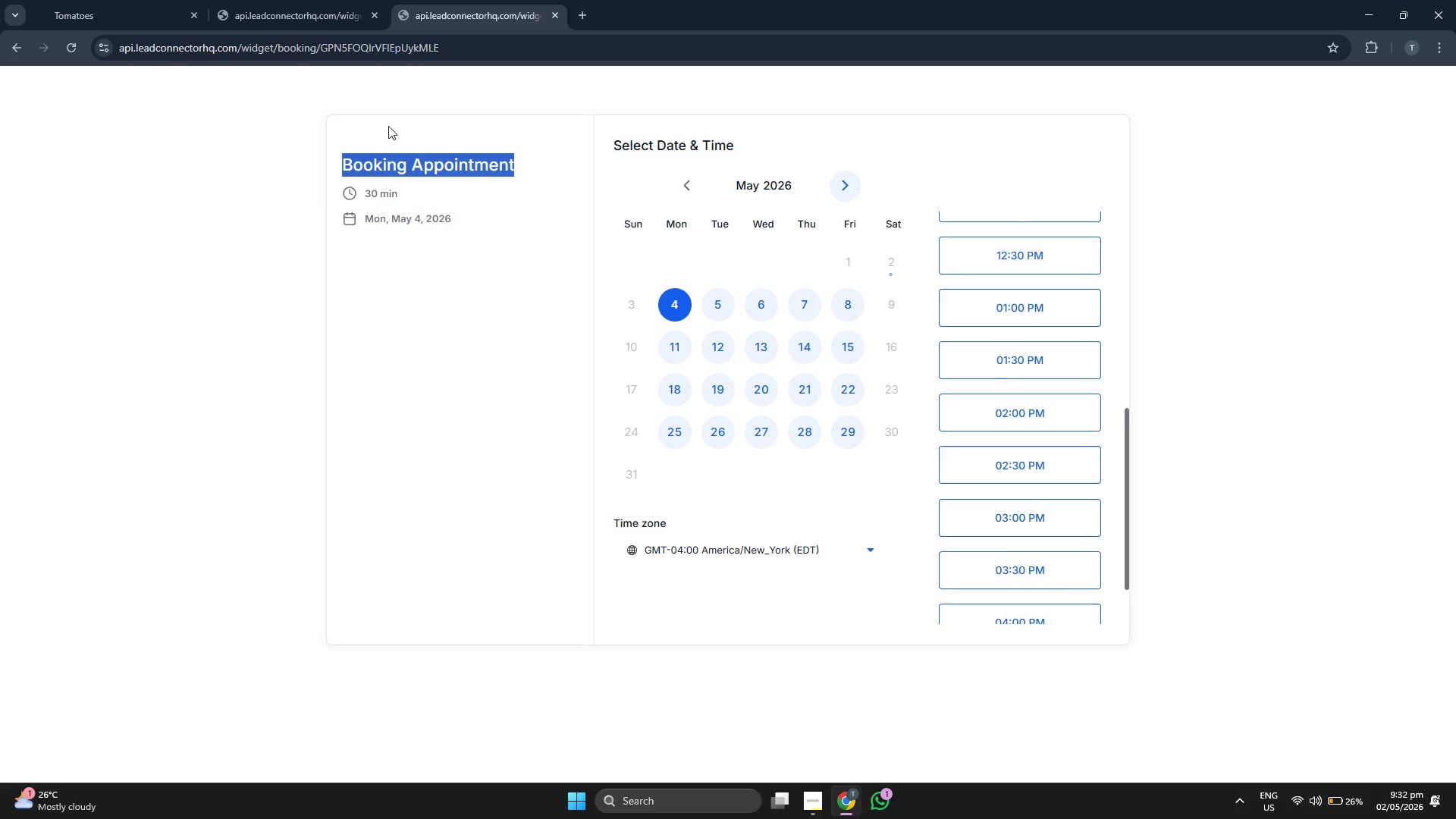 
left_click([283, 157])
 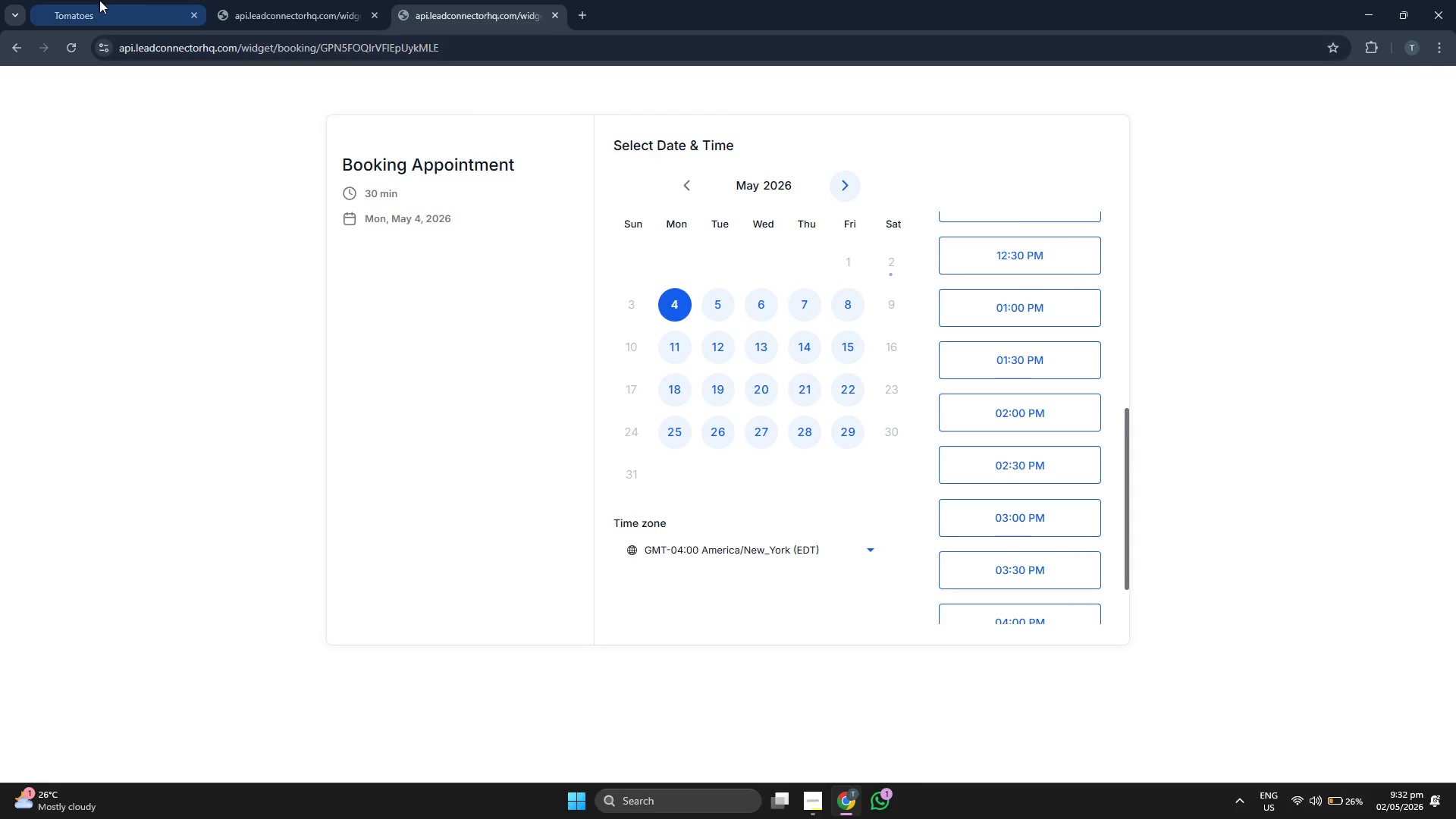 
left_click([99, 0])
 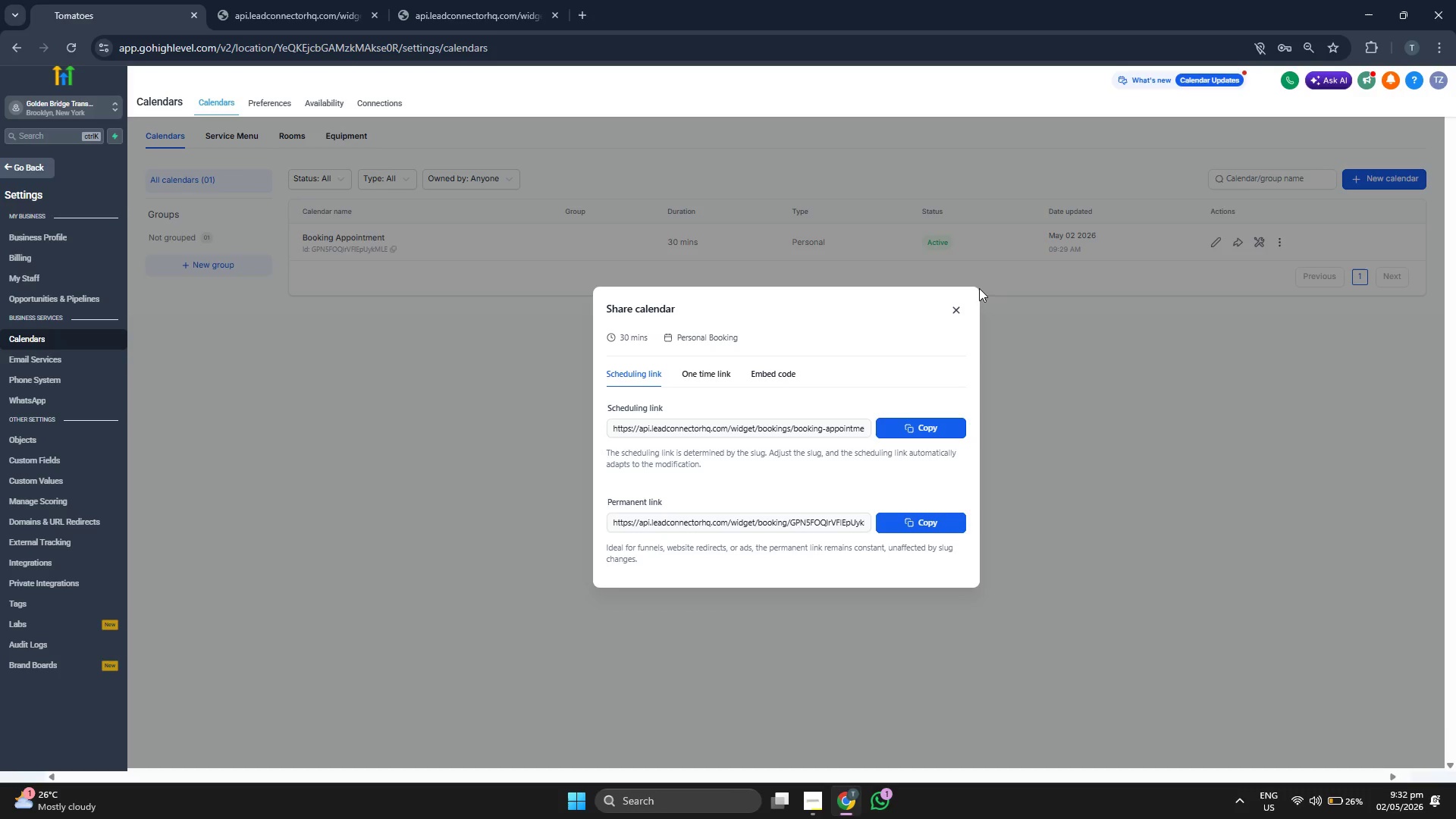 
left_click([961, 307])
 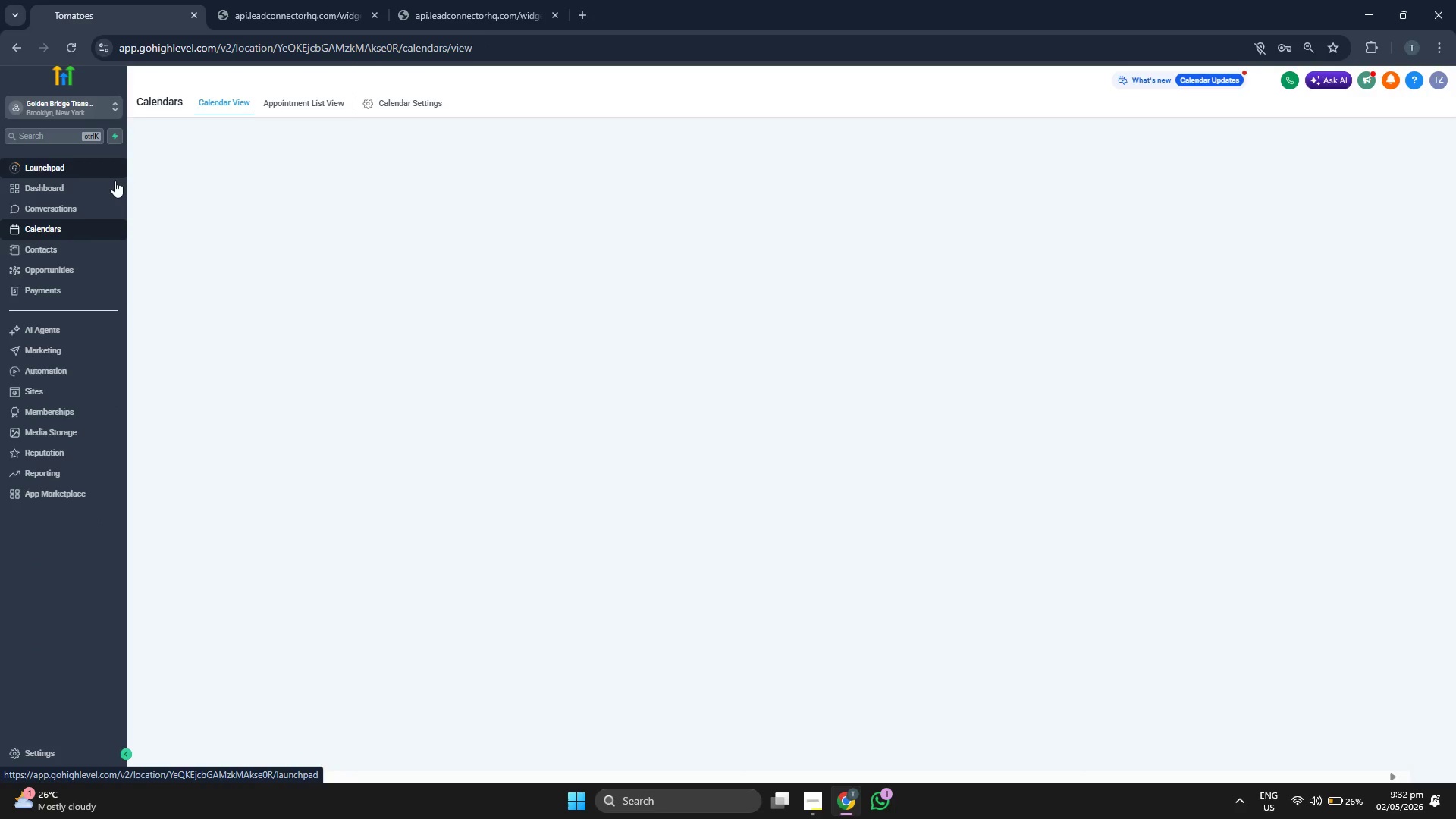 
wait(5.81)
 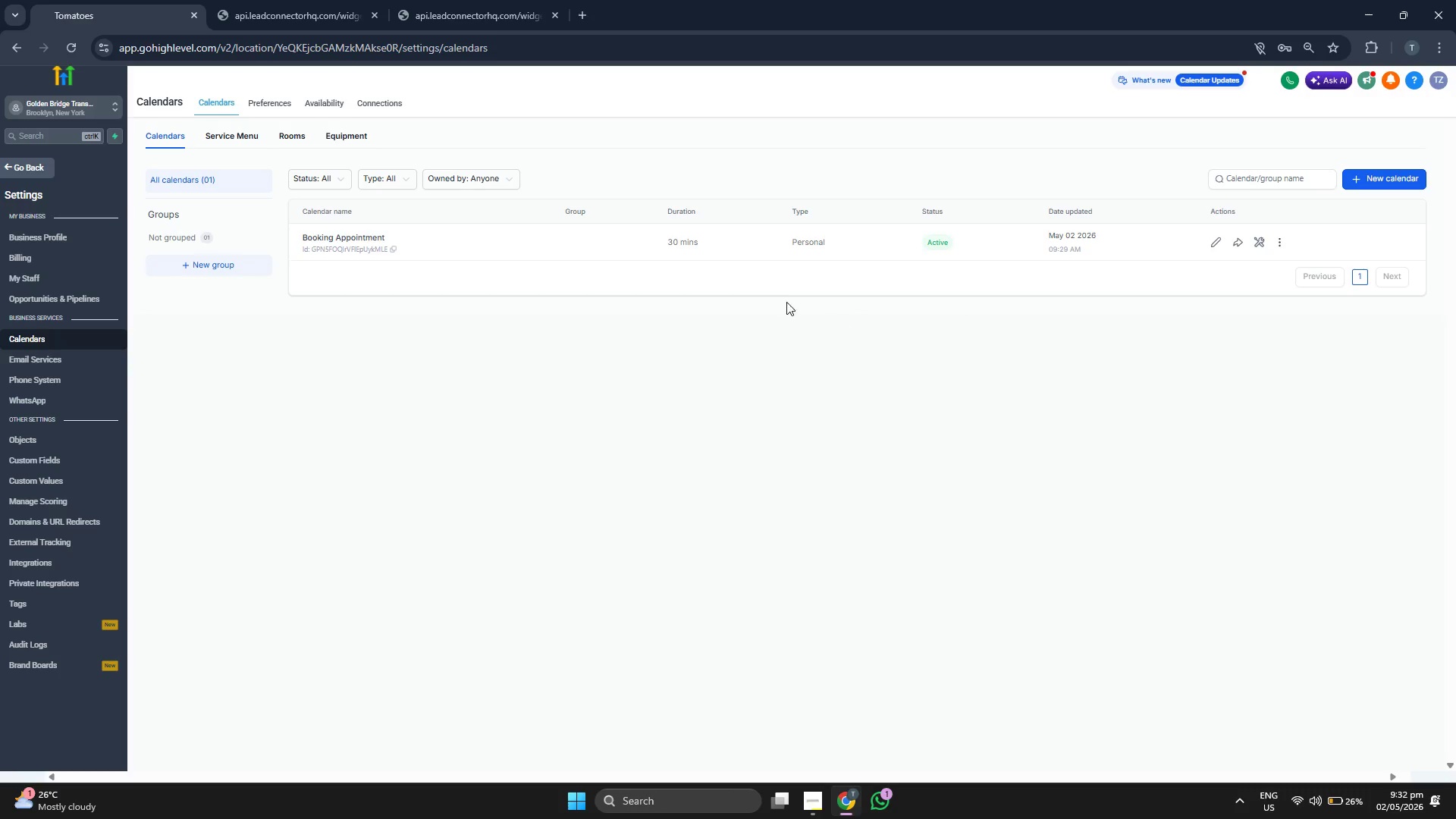 
left_click([43, 188])
 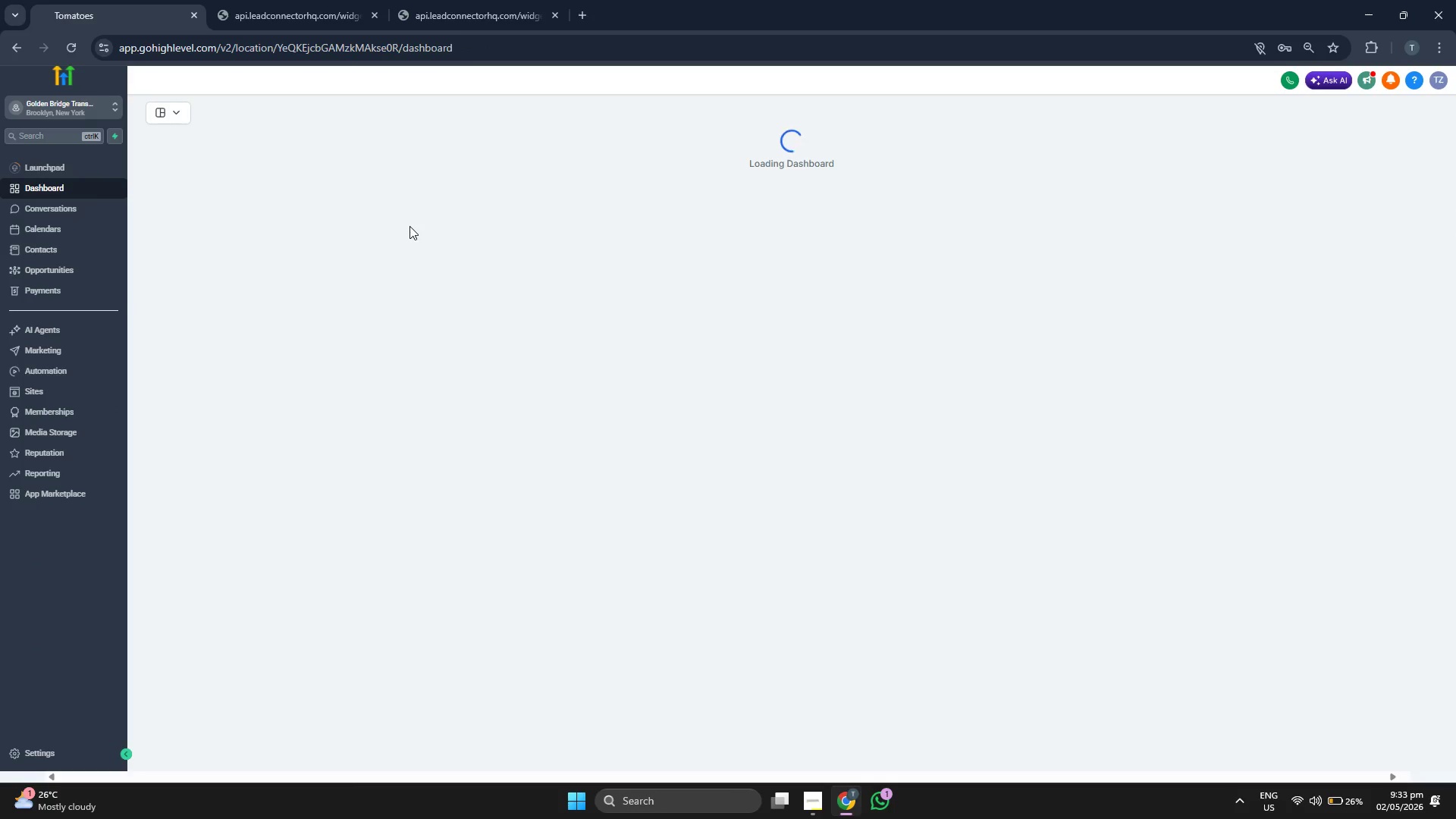 
wait(10.28)
 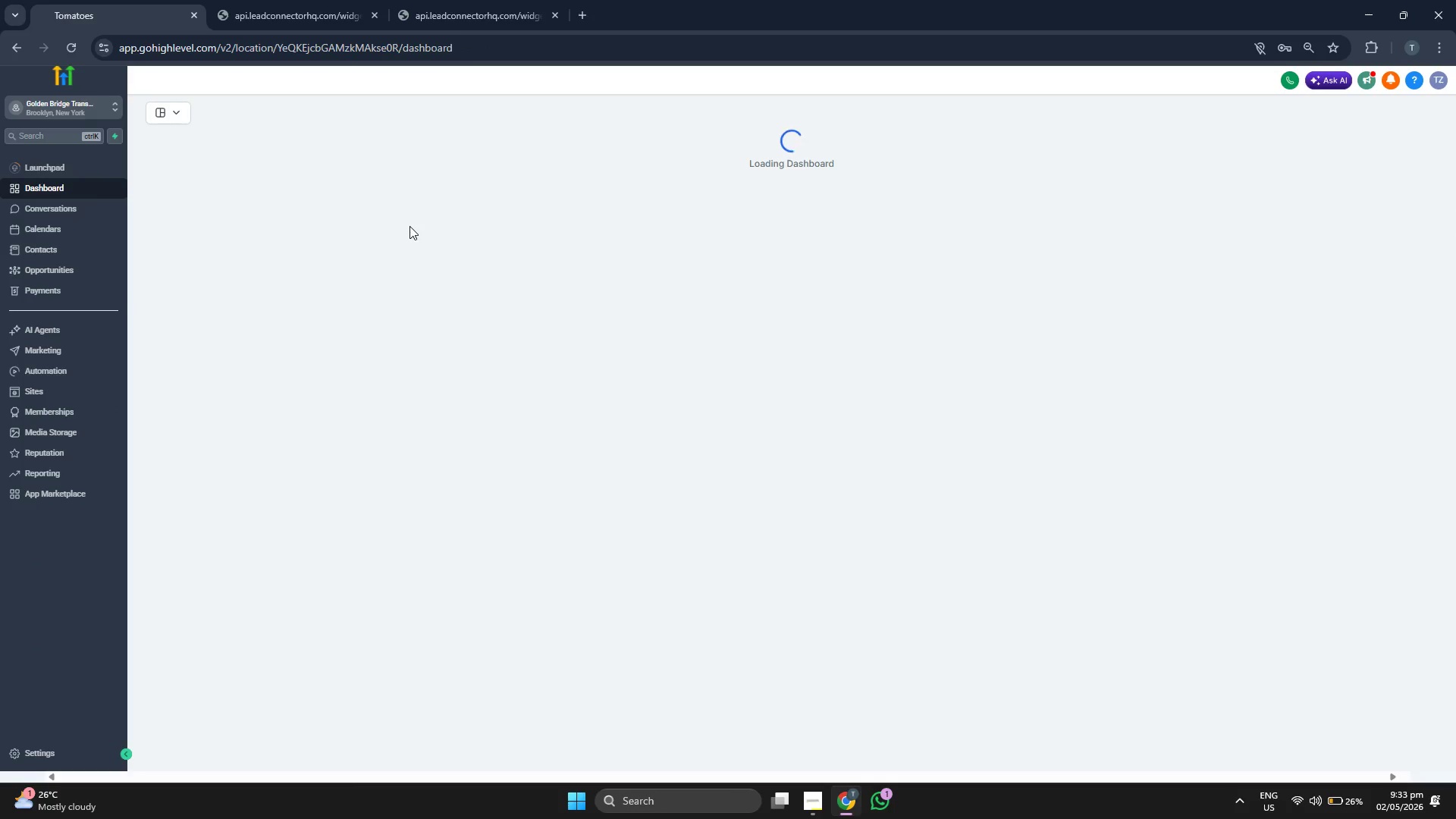 
scroll: coordinate [850, 350], scroll_direction: down, amount: 5.0
 